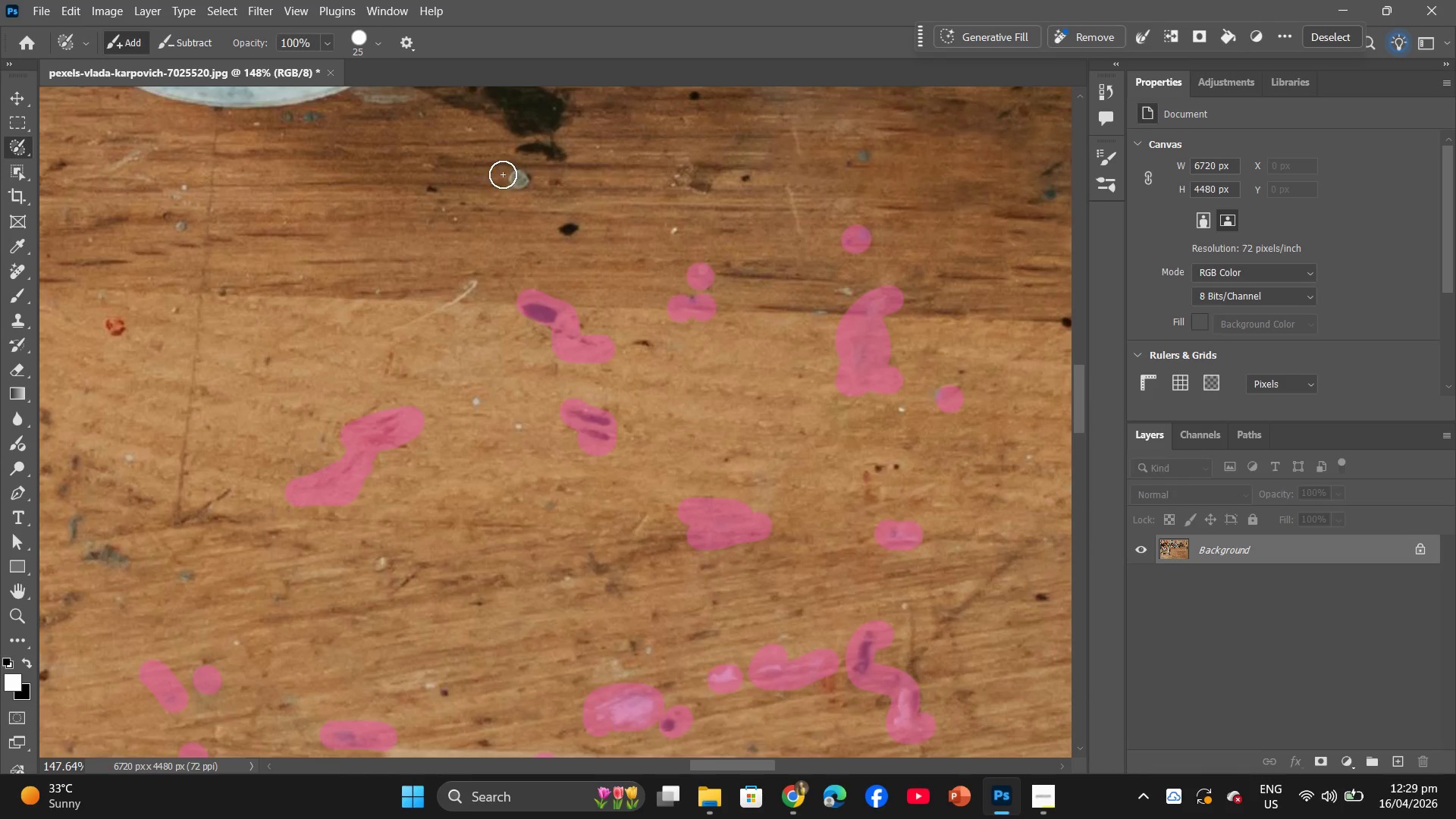 
left_click_drag(start_coordinate=[510, 179], to_coordinate=[550, 193])
 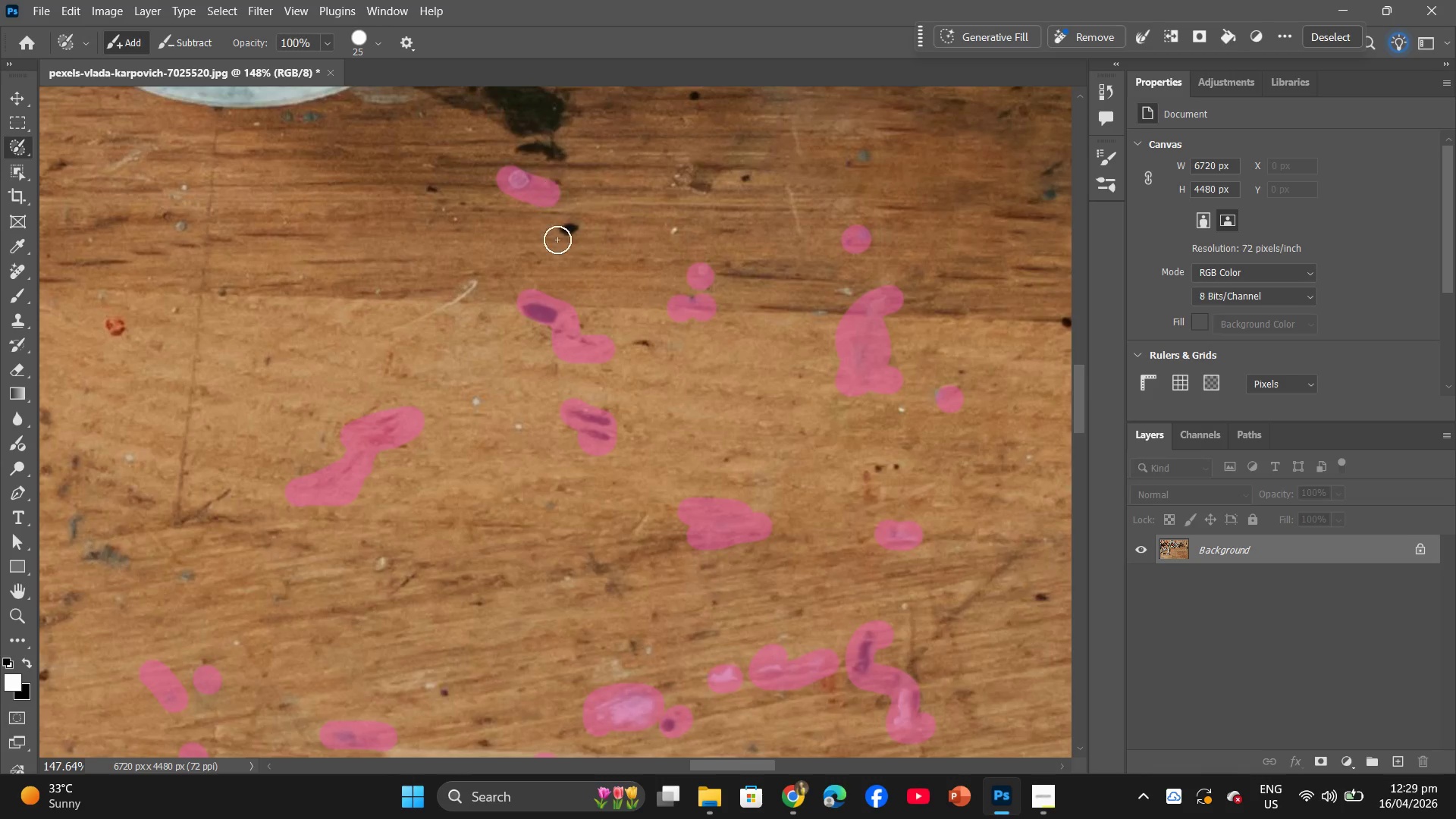 
scroll: coordinate [549, 248], scroll_direction: up, amount: 9.0
 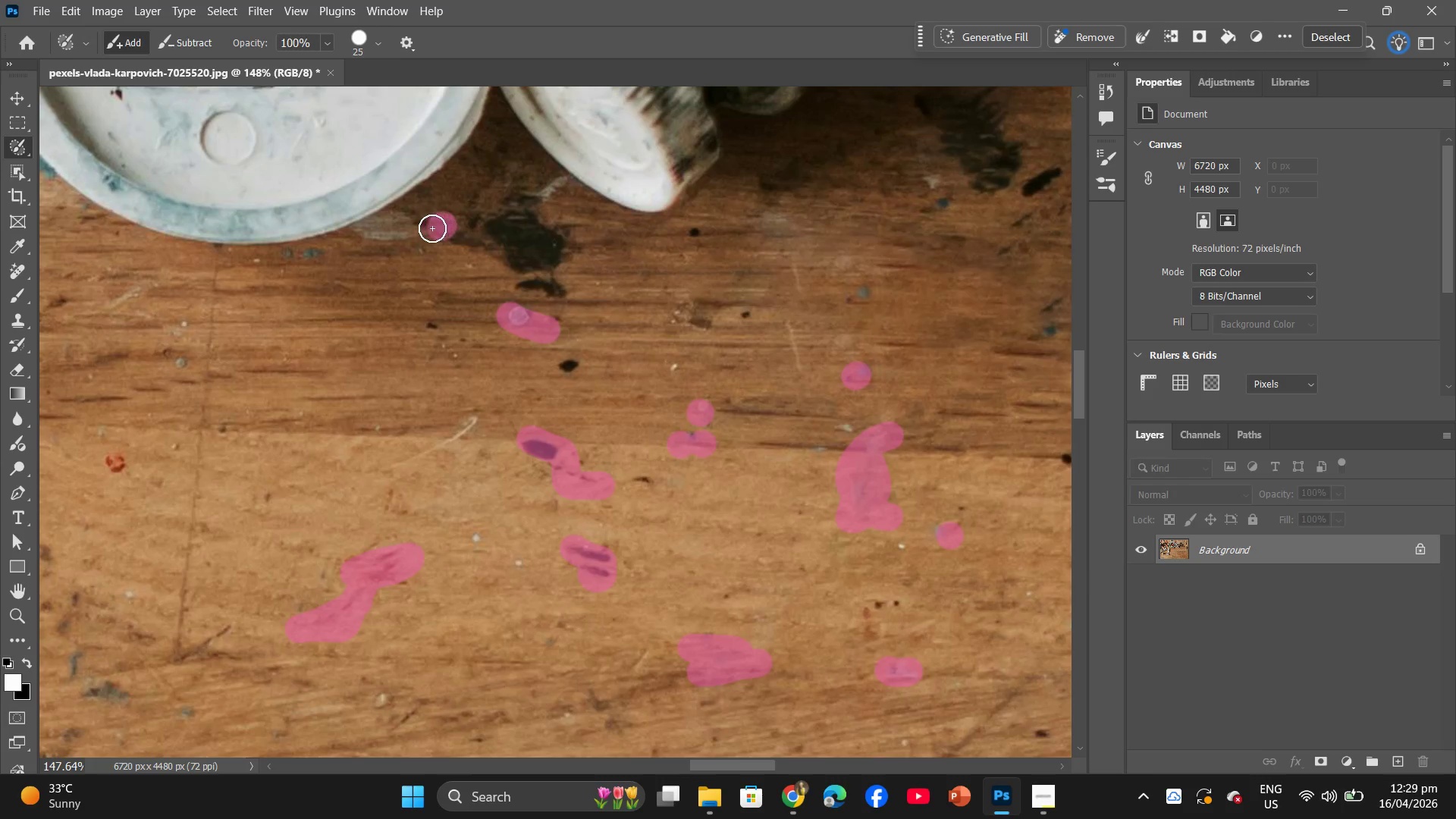 
left_click_drag(start_coordinate=[425, 227], to_coordinate=[418, 225])
 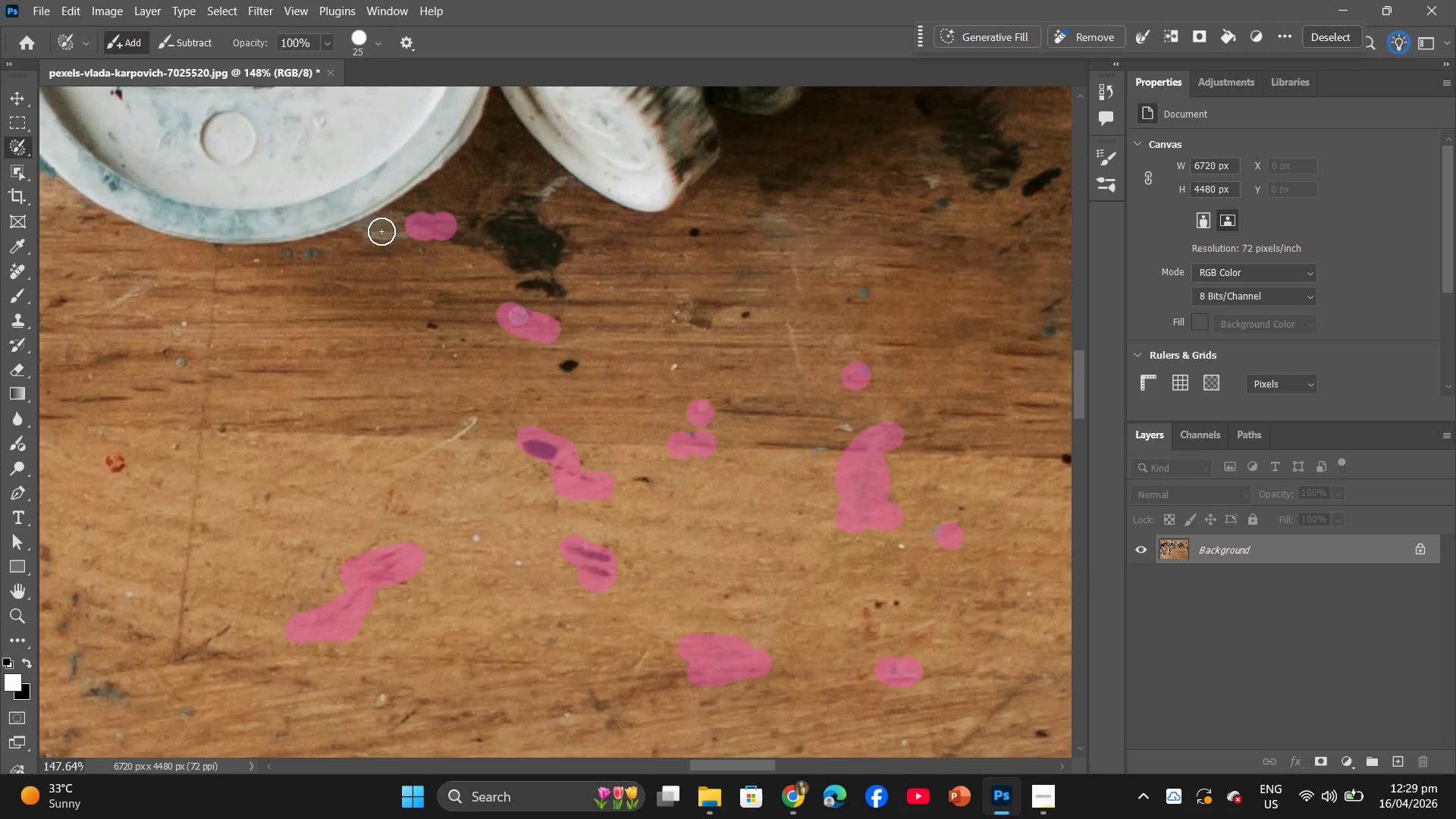 
left_click_drag(start_coordinate=[381, 230], to_coordinate=[563, 291])
 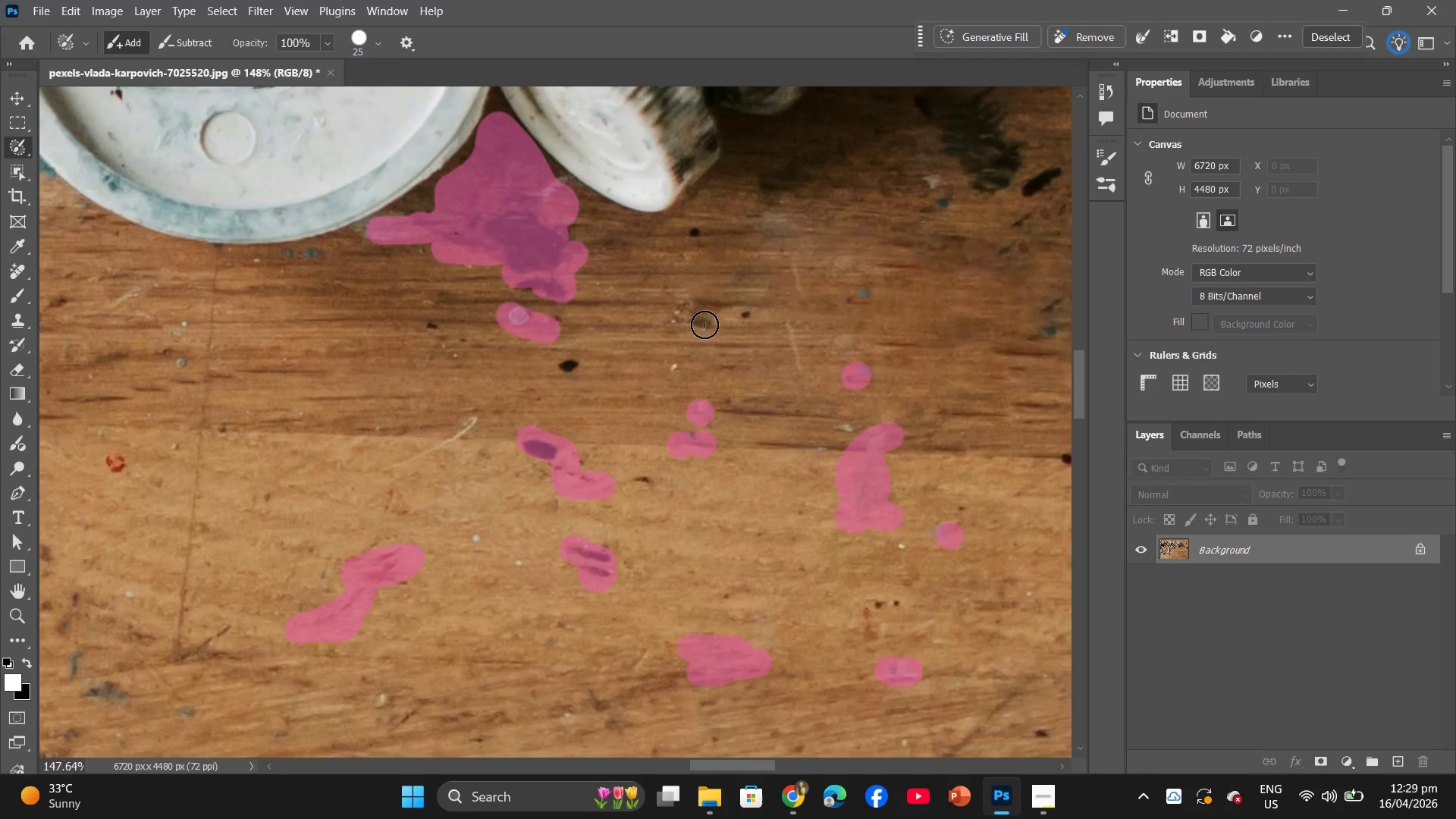 
hold_key(key=Space, duration=0.59)
 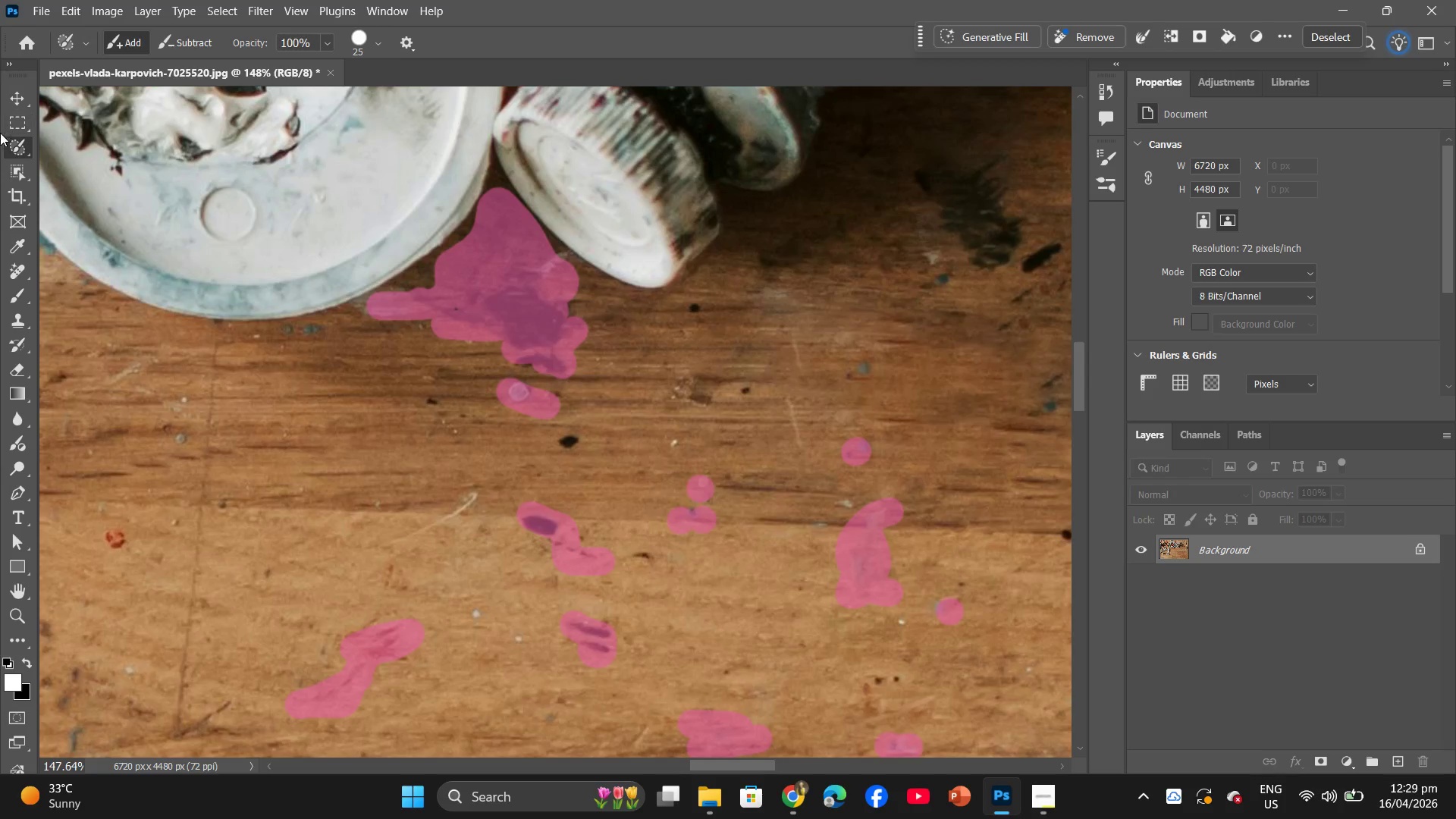 
scroll: coordinate [180, 328], scroll_direction: up, amount: 5.0
 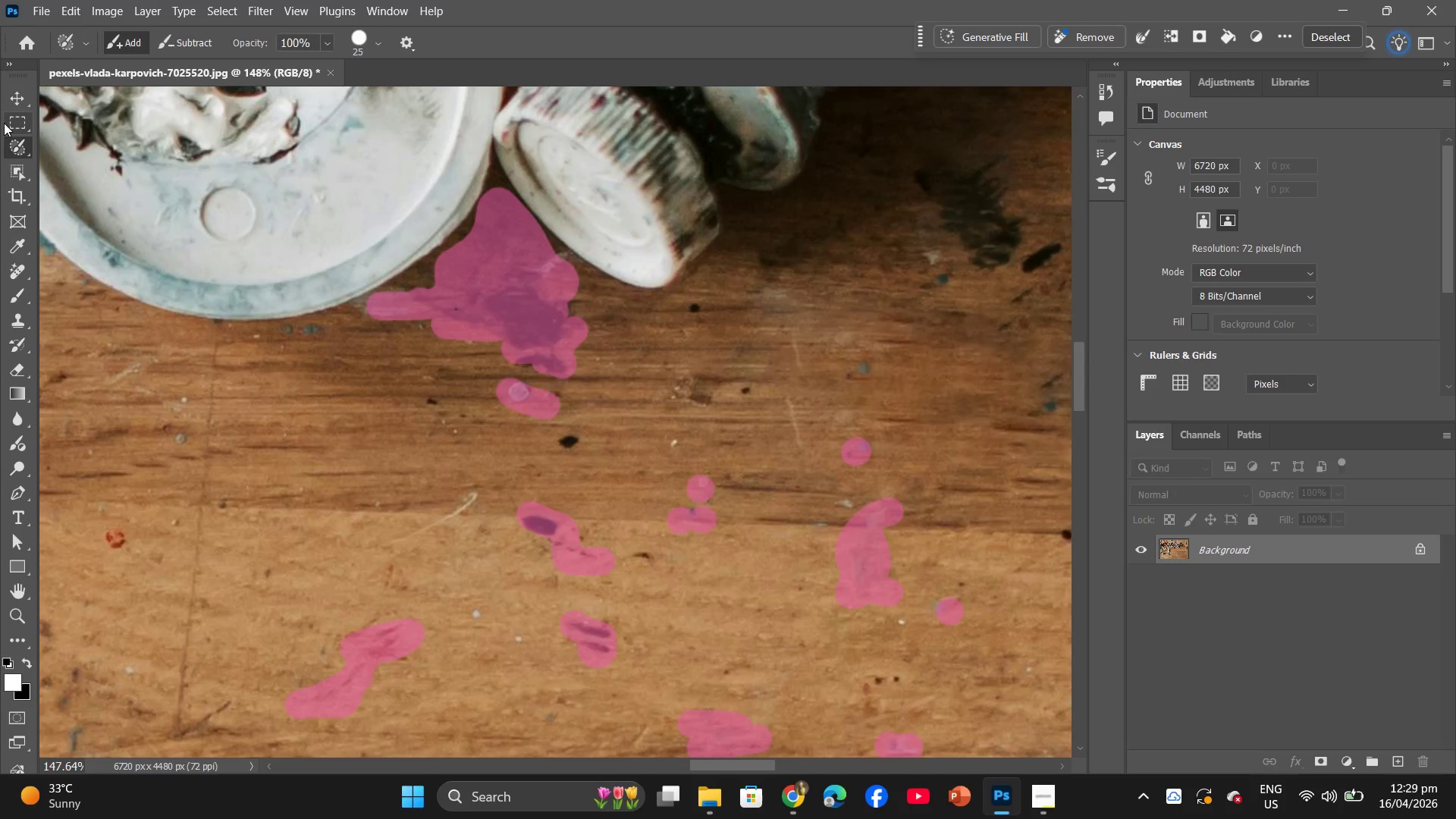 
left_click_drag(start_coordinate=[19, 147], to_coordinate=[100, 158])
 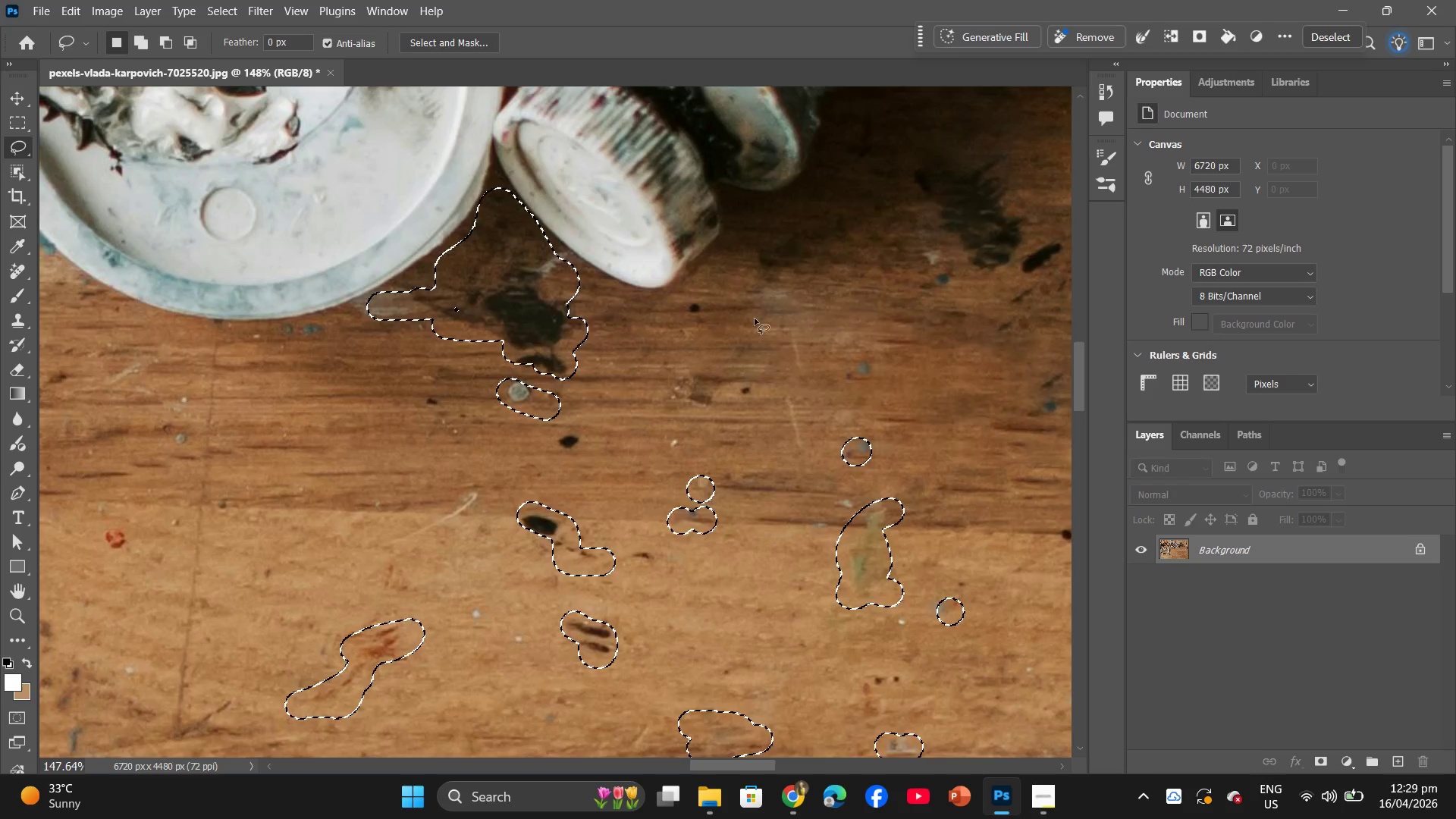 
scroll: coordinate [617, 363], scroll_direction: up, amount: 5.0
 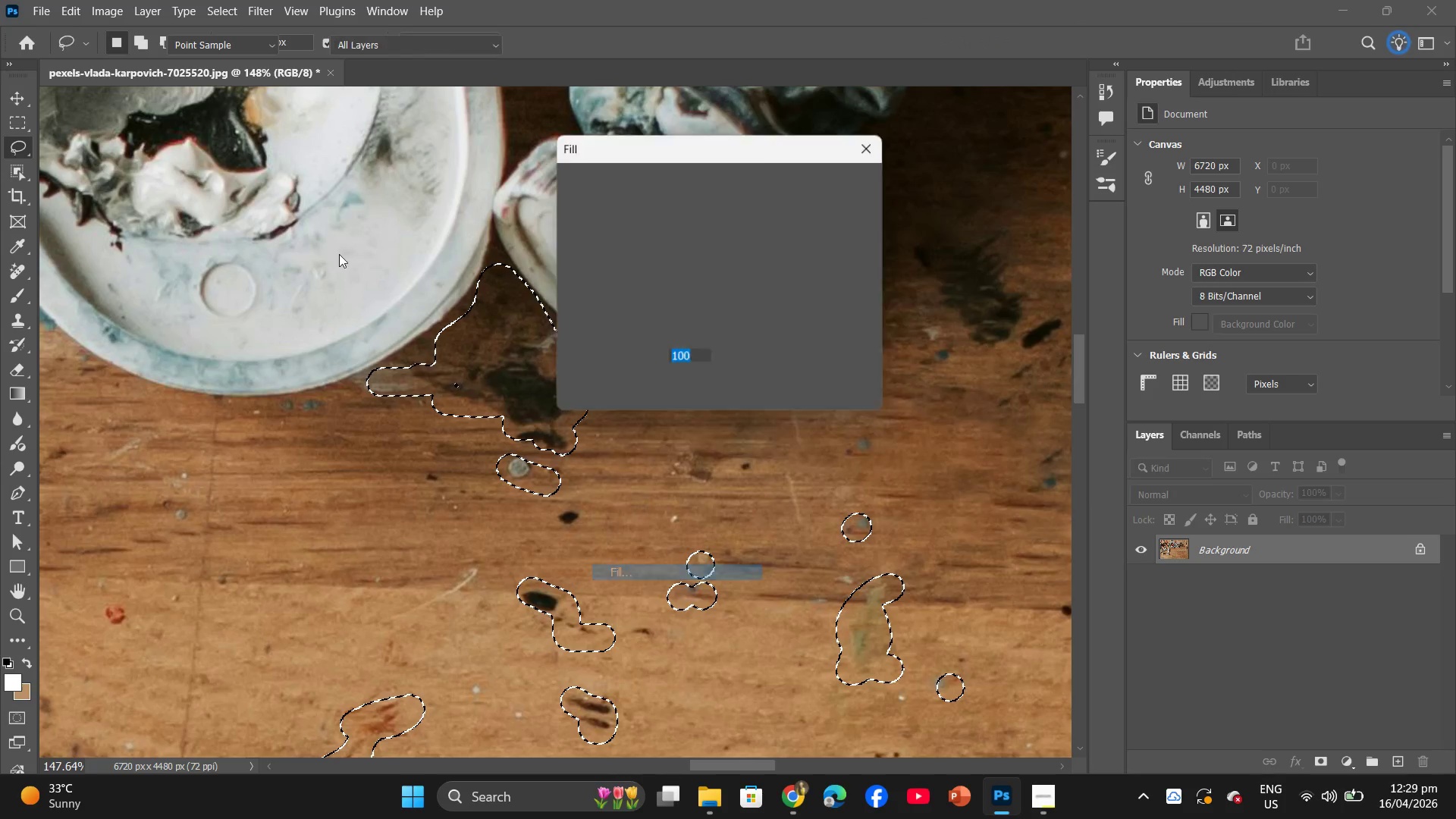 
left_click_drag(start_coordinate=[858, 188], to_coordinate=[854, 190])
 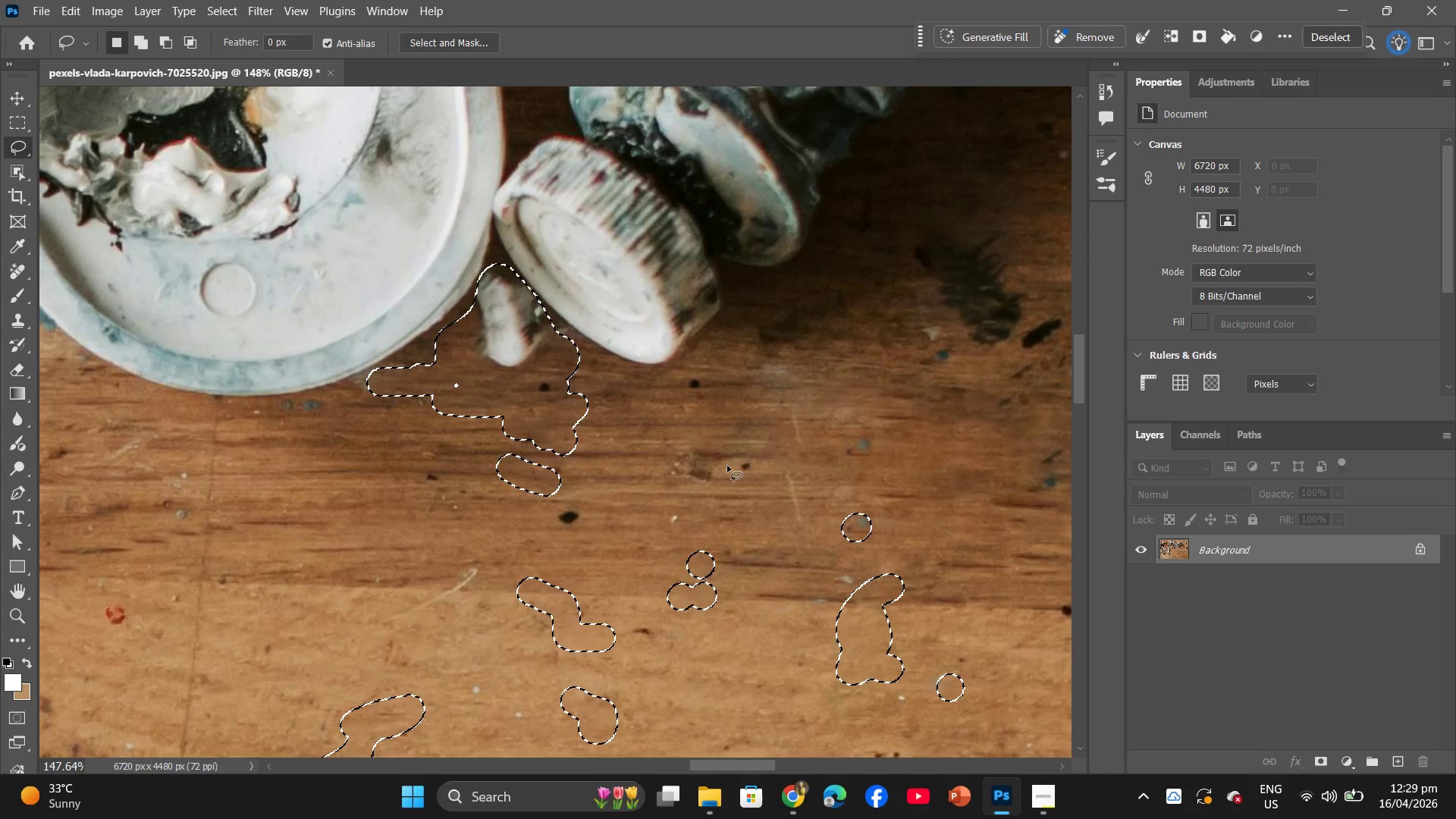 
scroll: coordinate [727, 466], scroll_direction: down, amount: 5.0
 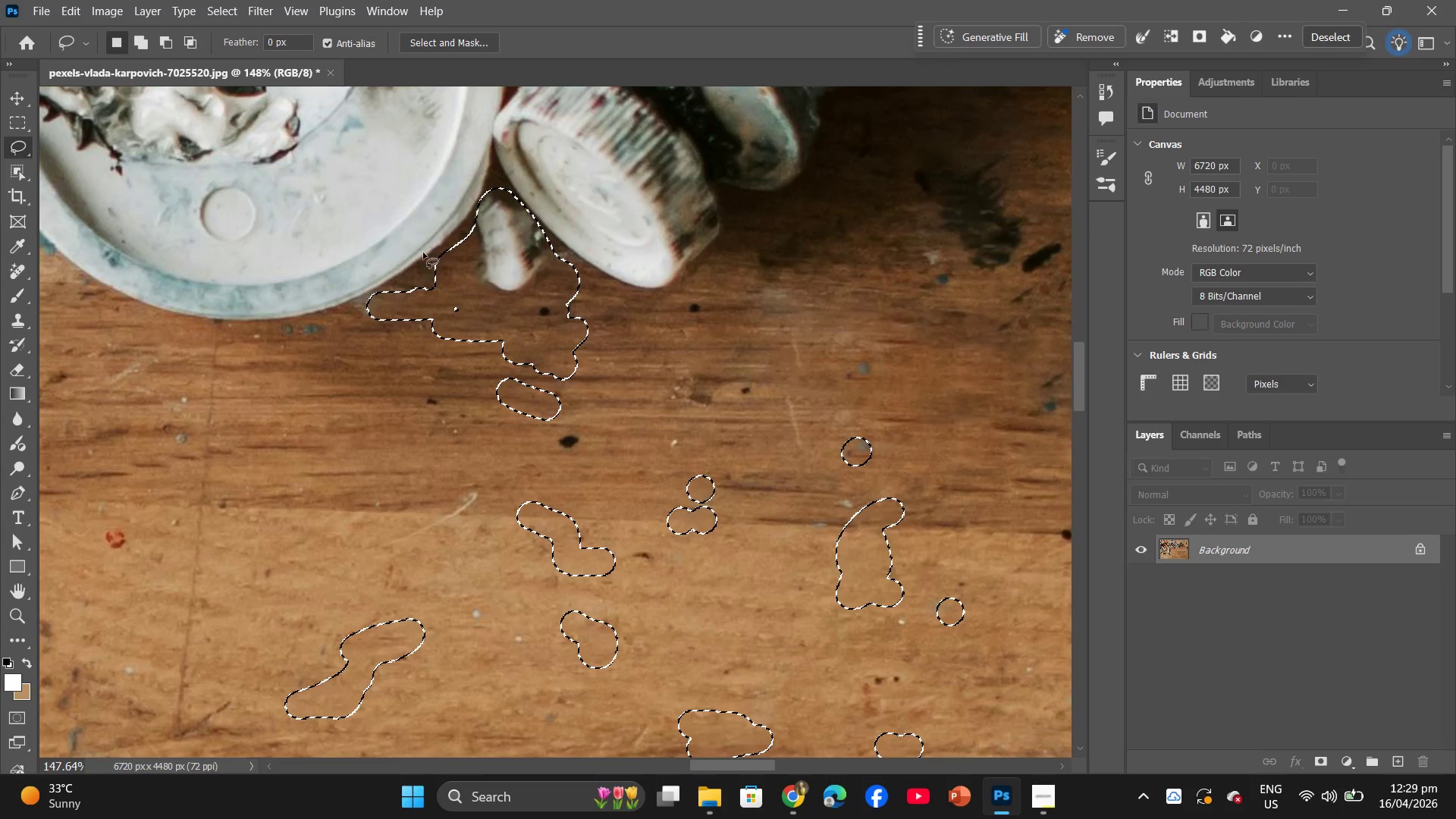 
hold_key(key=Space, duration=0.44)
 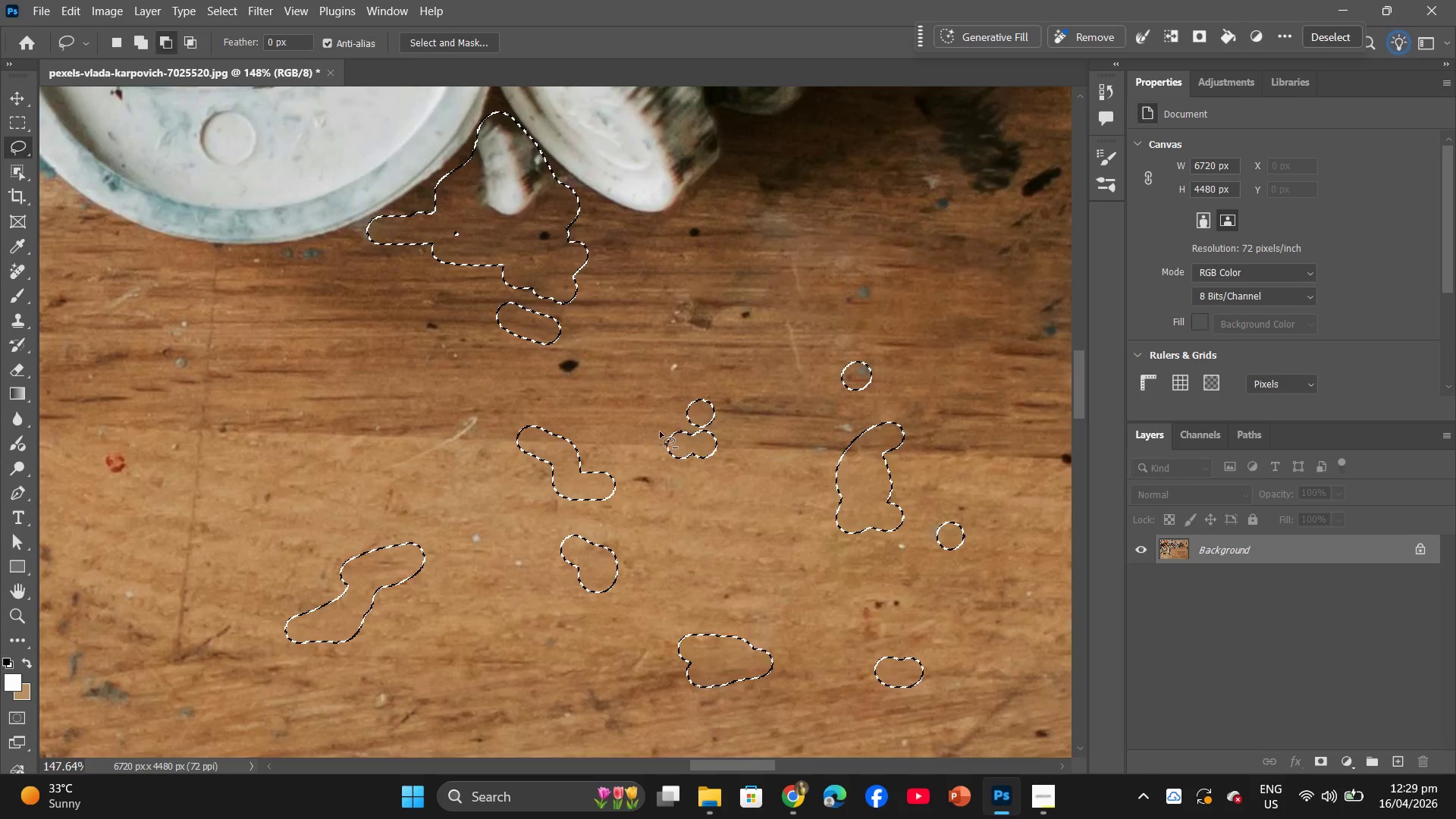 
hold_key(key=AltLeft, duration=1.0)
scroll: coordinate [635, 420], scroll_direction: down, amount: 18.0
 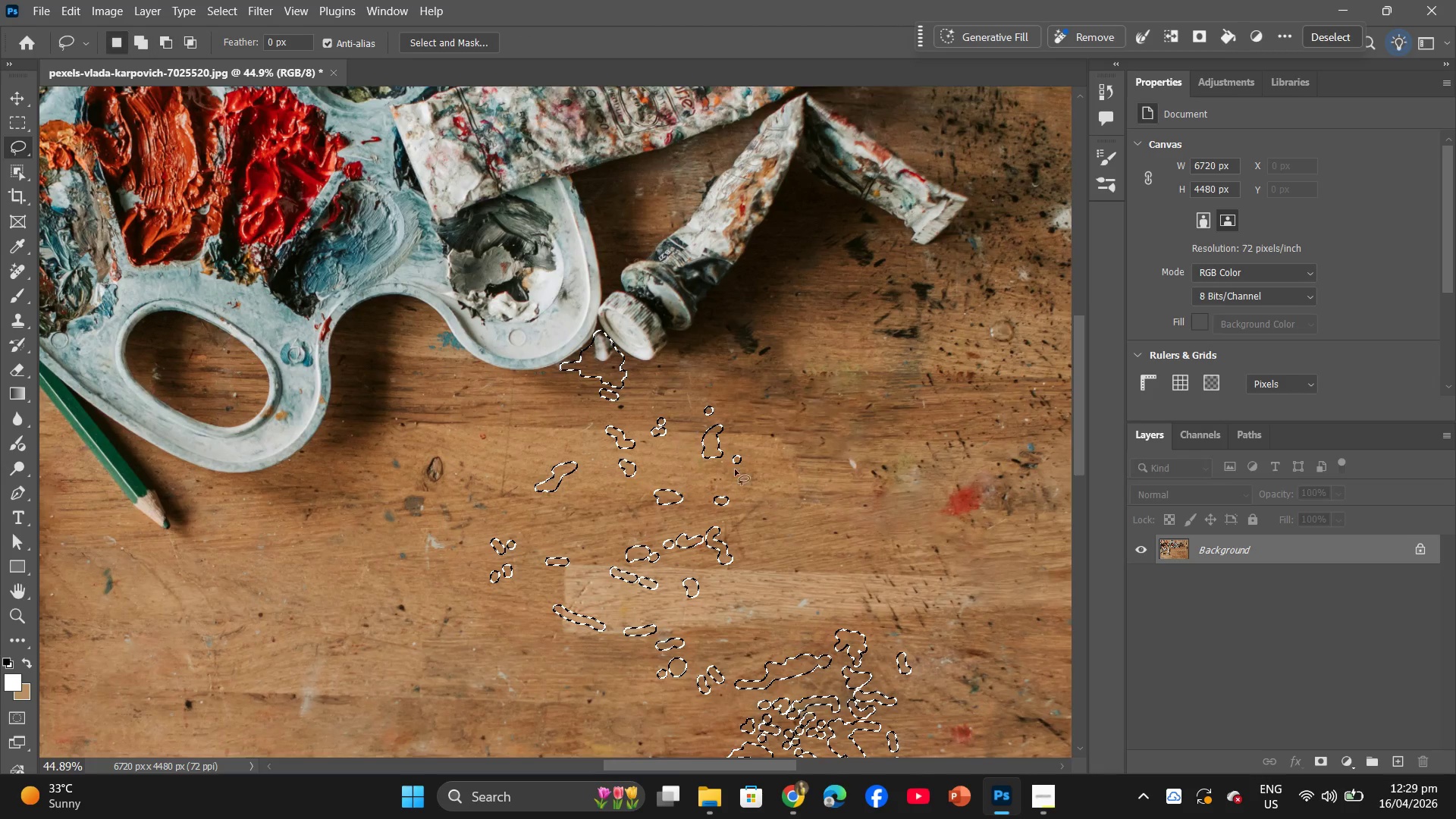 
left_click([754, 484])
 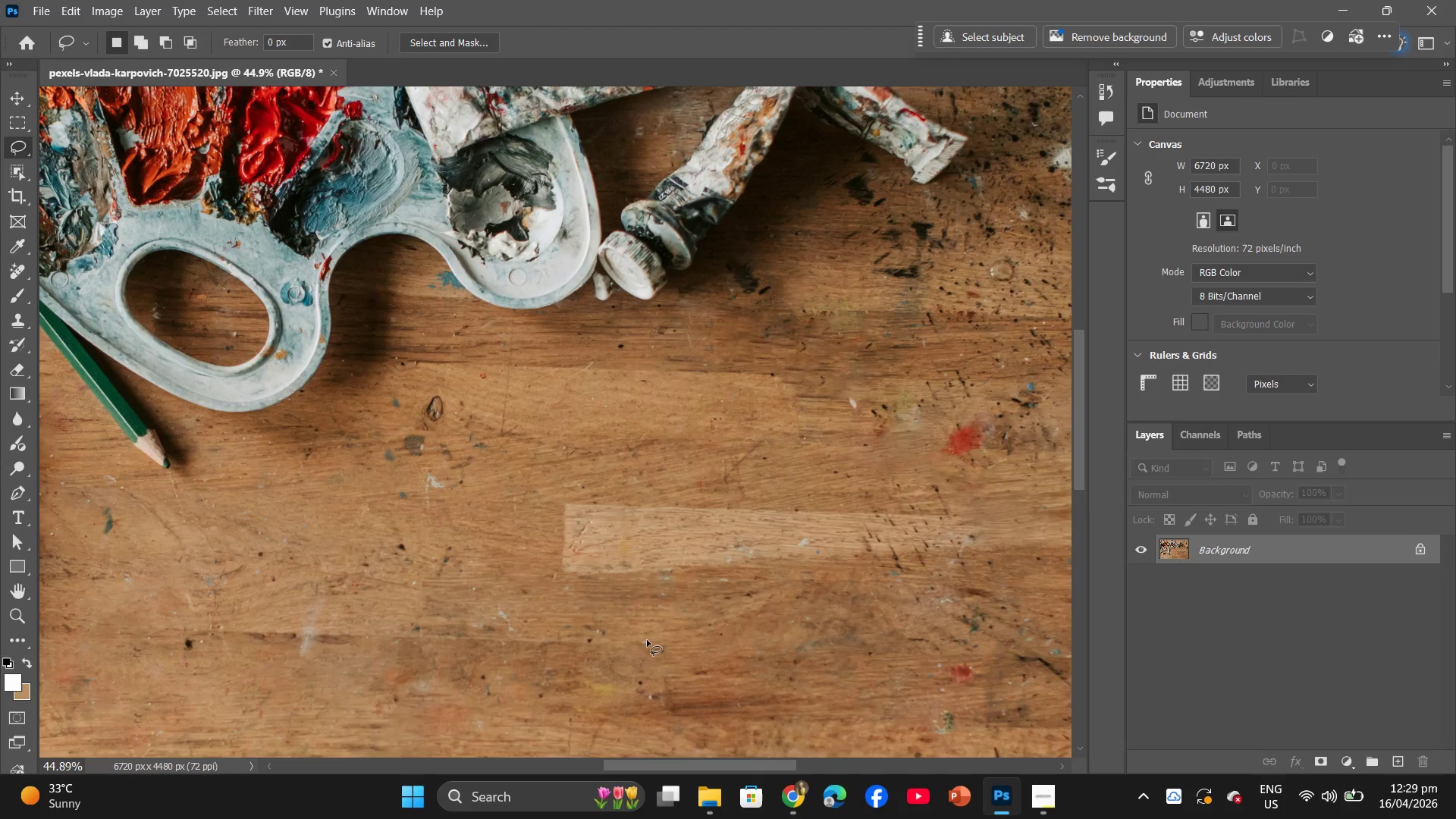 
scroll: coordinate [682, 617], scroll_direction: down, amount: 12.0
 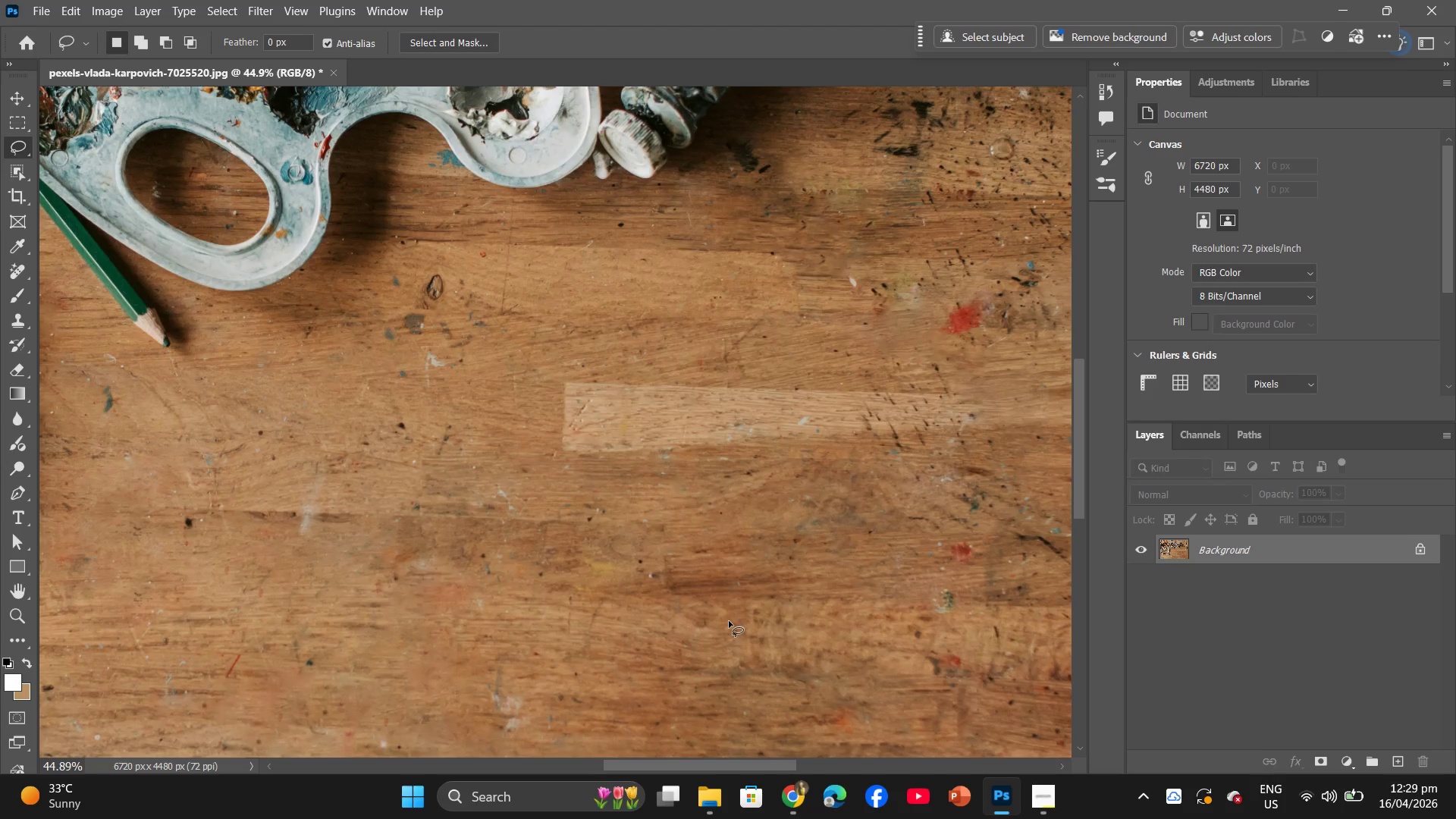 
scroll: coordinate [466, 472], scroll_direction: up, amount: 13.0
 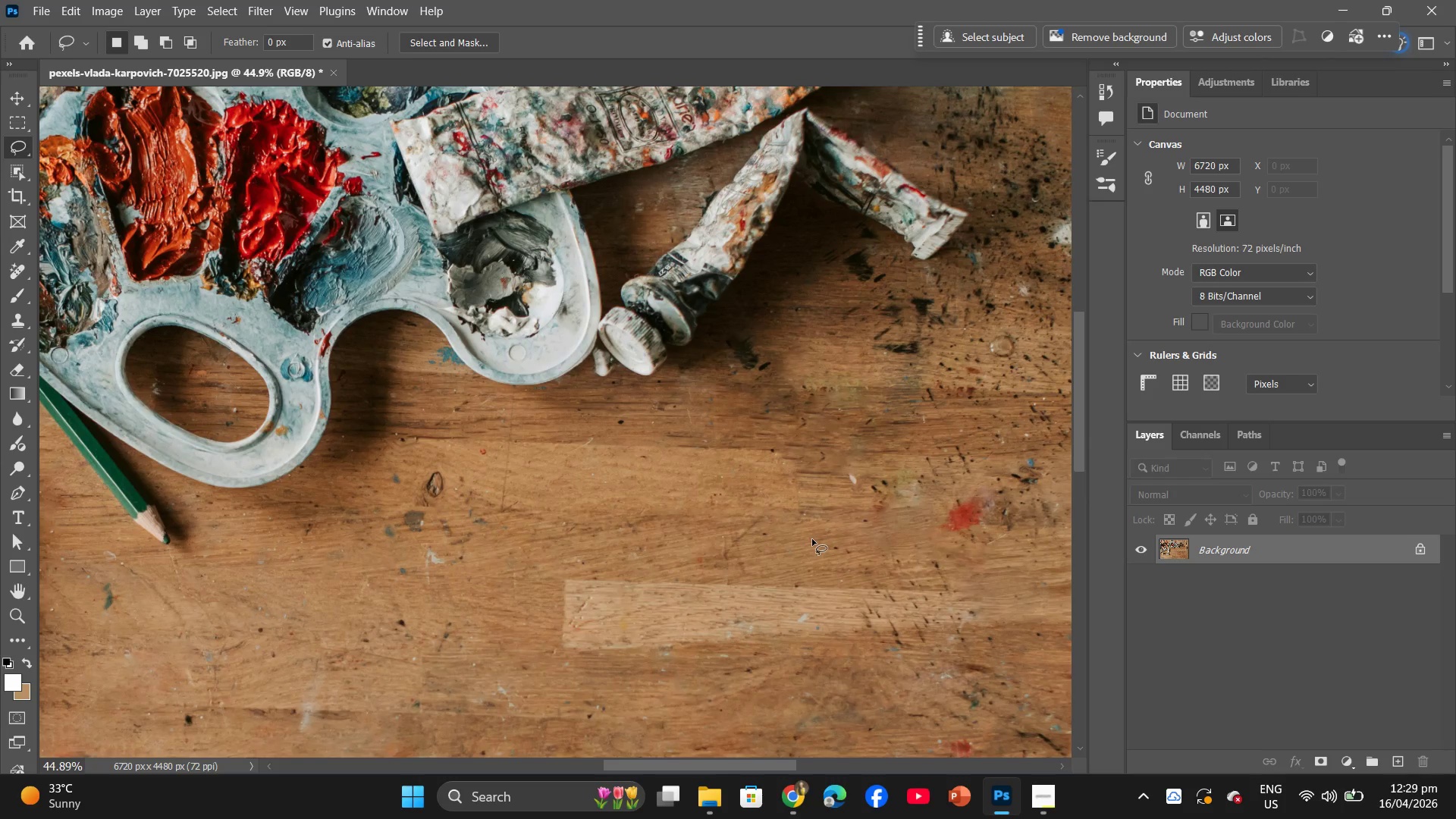 
key(Alt+AltLeft)
 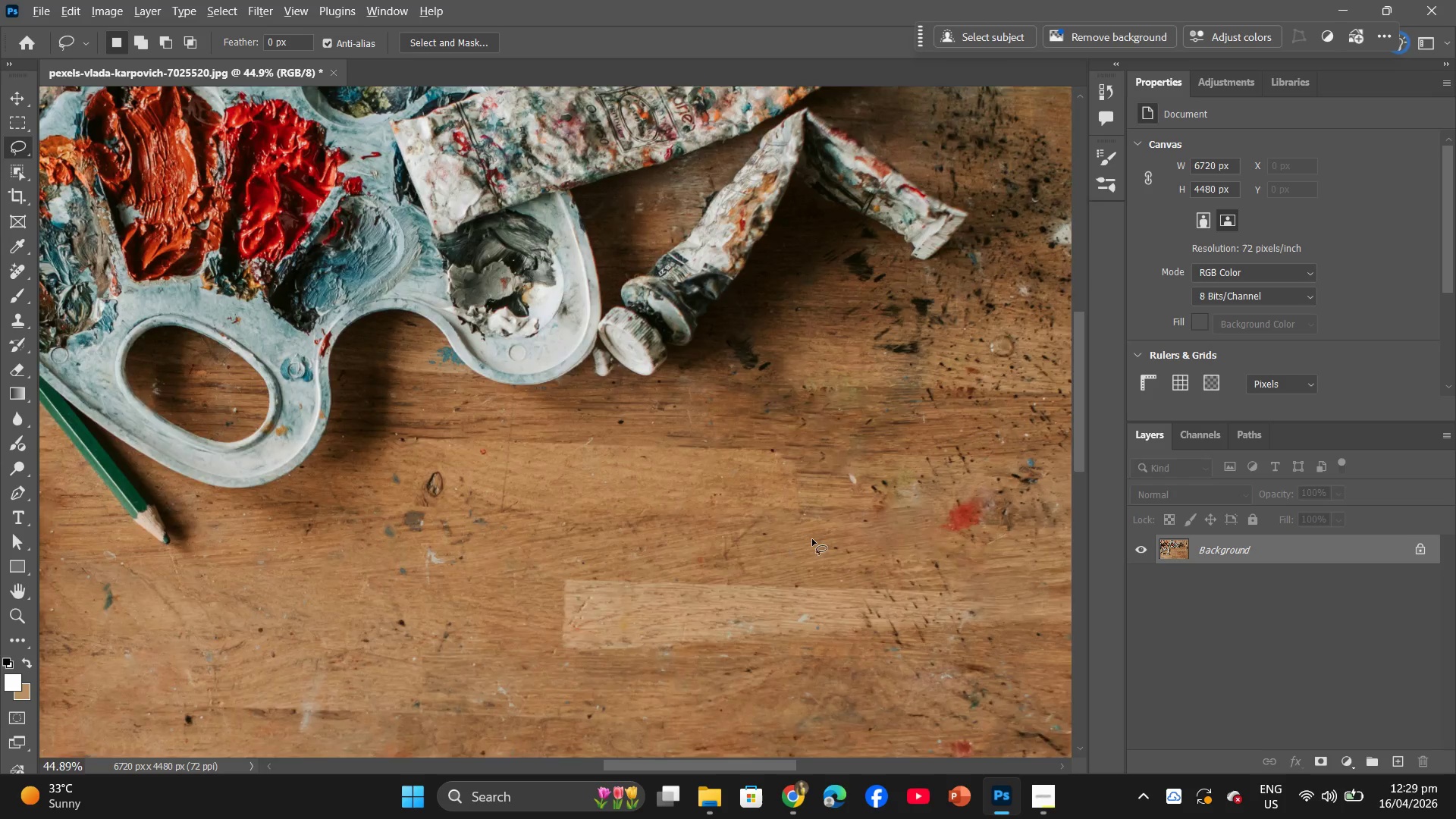 
hold_key(key=AltLeft, duration=0.33)
scroll: coordinate [866, 526], scroll_direction: down, amount: 28.0
 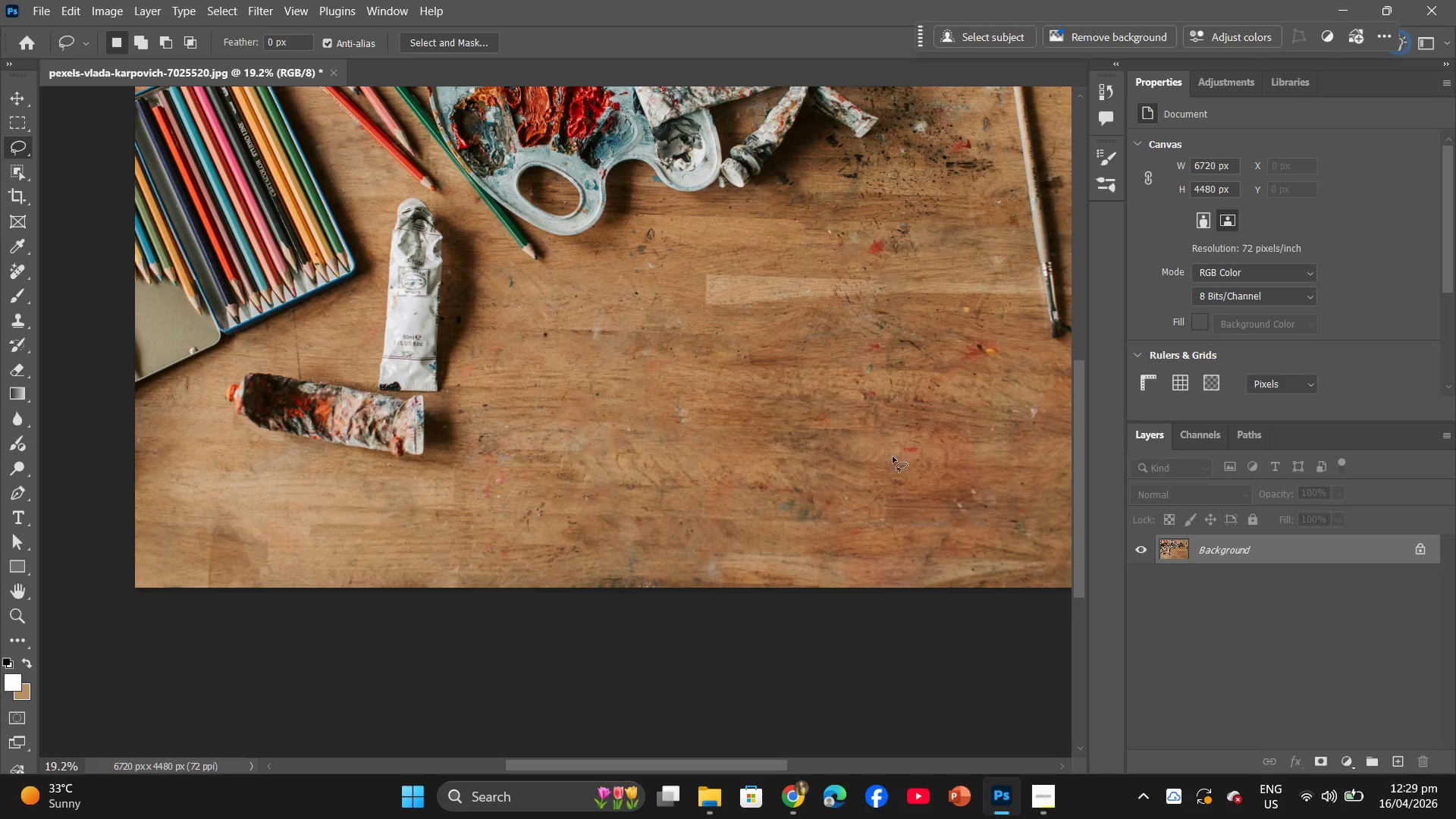 
hold_key(key=AltLeft, duration=1.72)
scroll: coordinate [855, 476], scroll_direction: down, amount: 5.0
 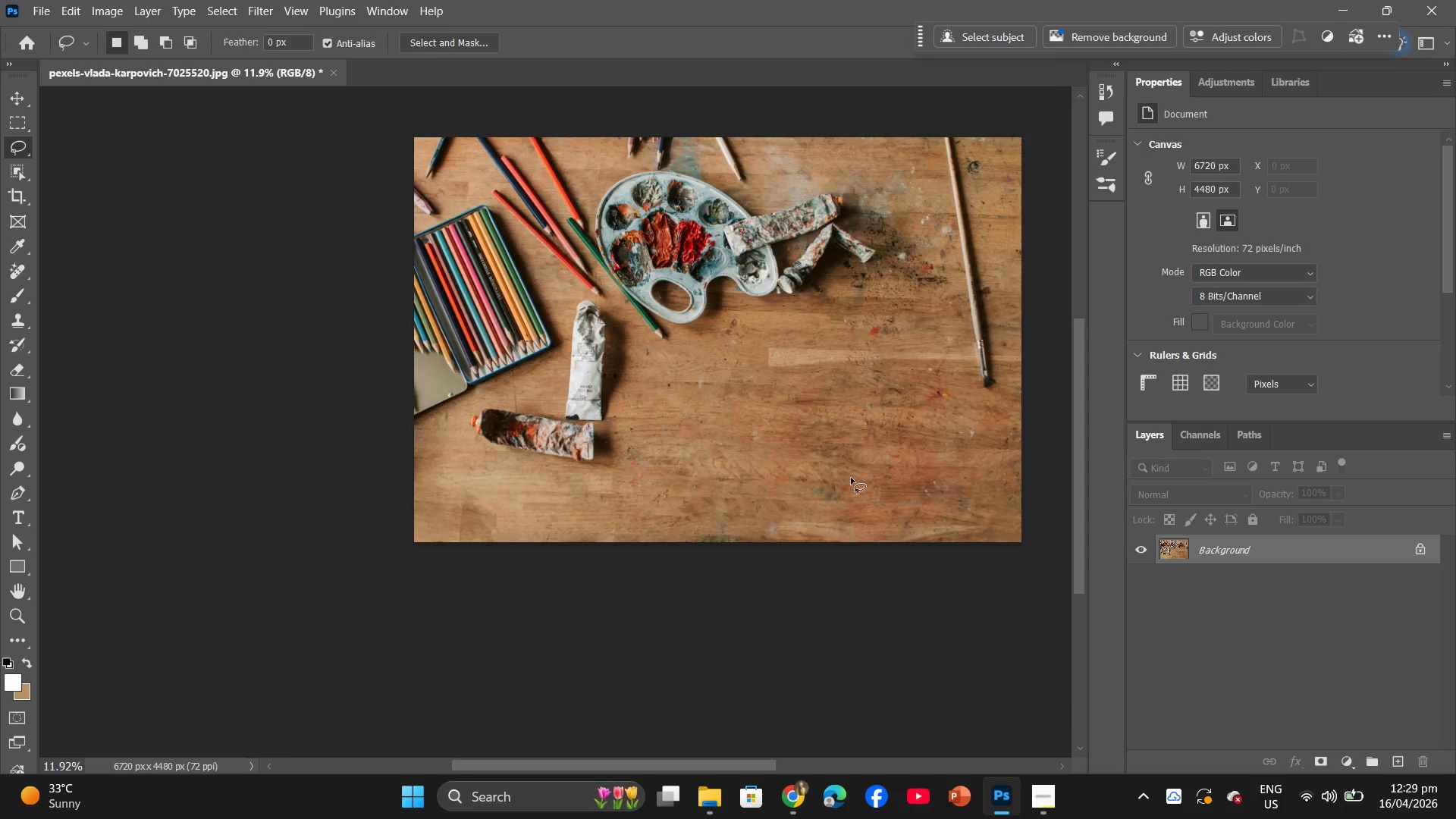 
scroll: coordinate [814, 437], scroll_direction: up, amount: 11.0
 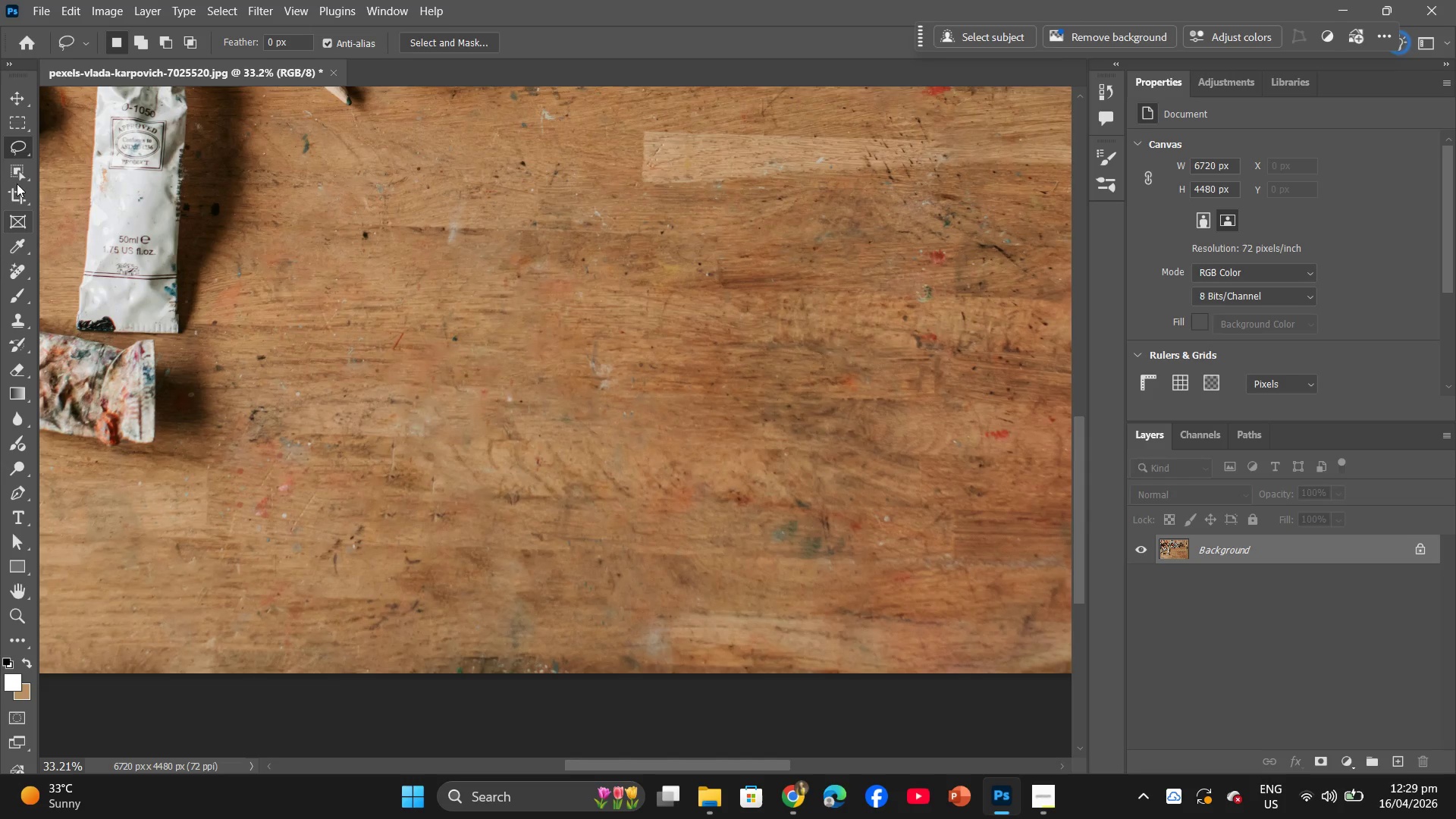 
left_click_drag(start_coordinate=[26, 140], to_coordinate=[103, 149])
 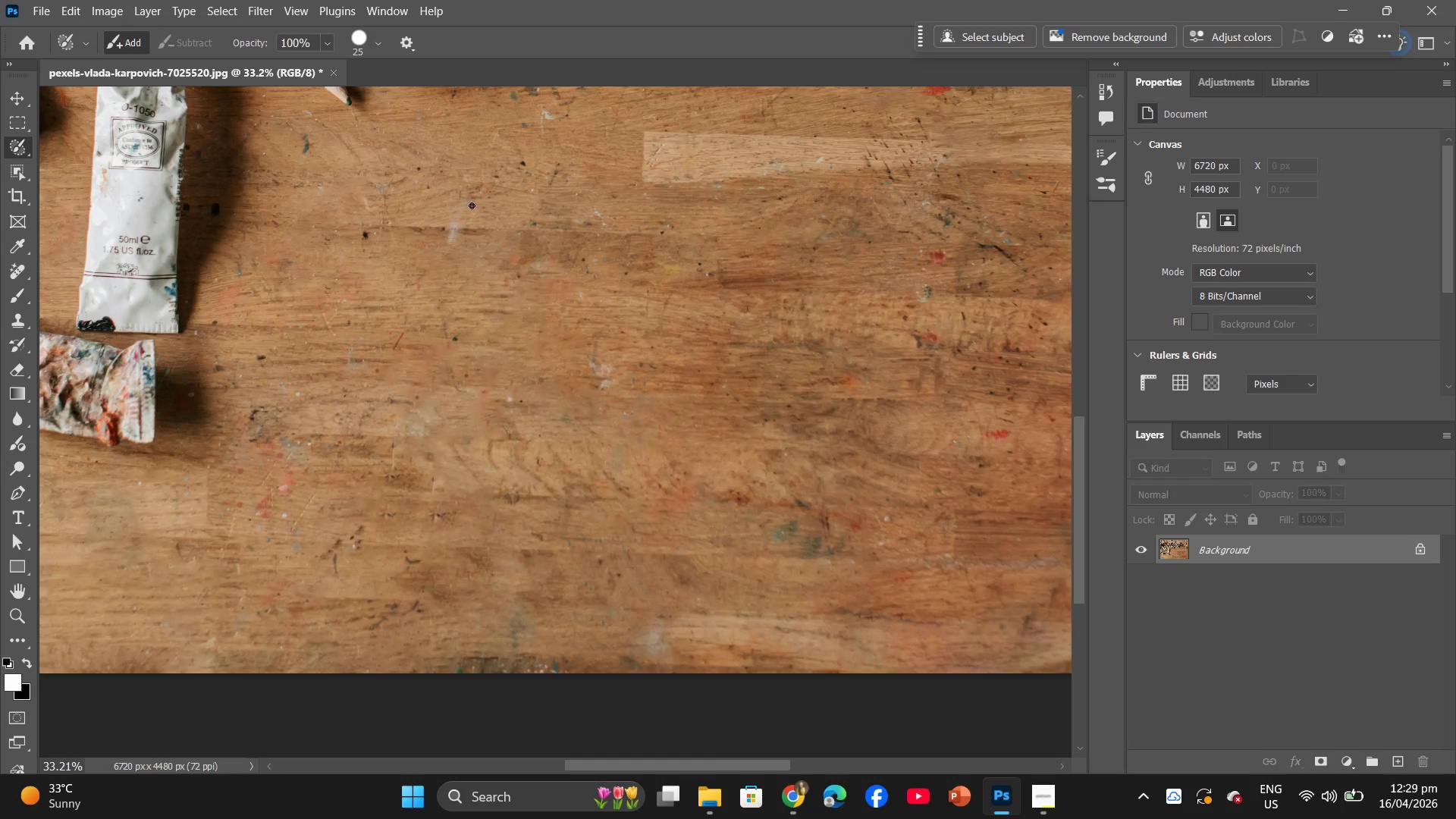 
left_click_drag(start_coordinate=[488, 215], to_coordinate=[1066, 274])
 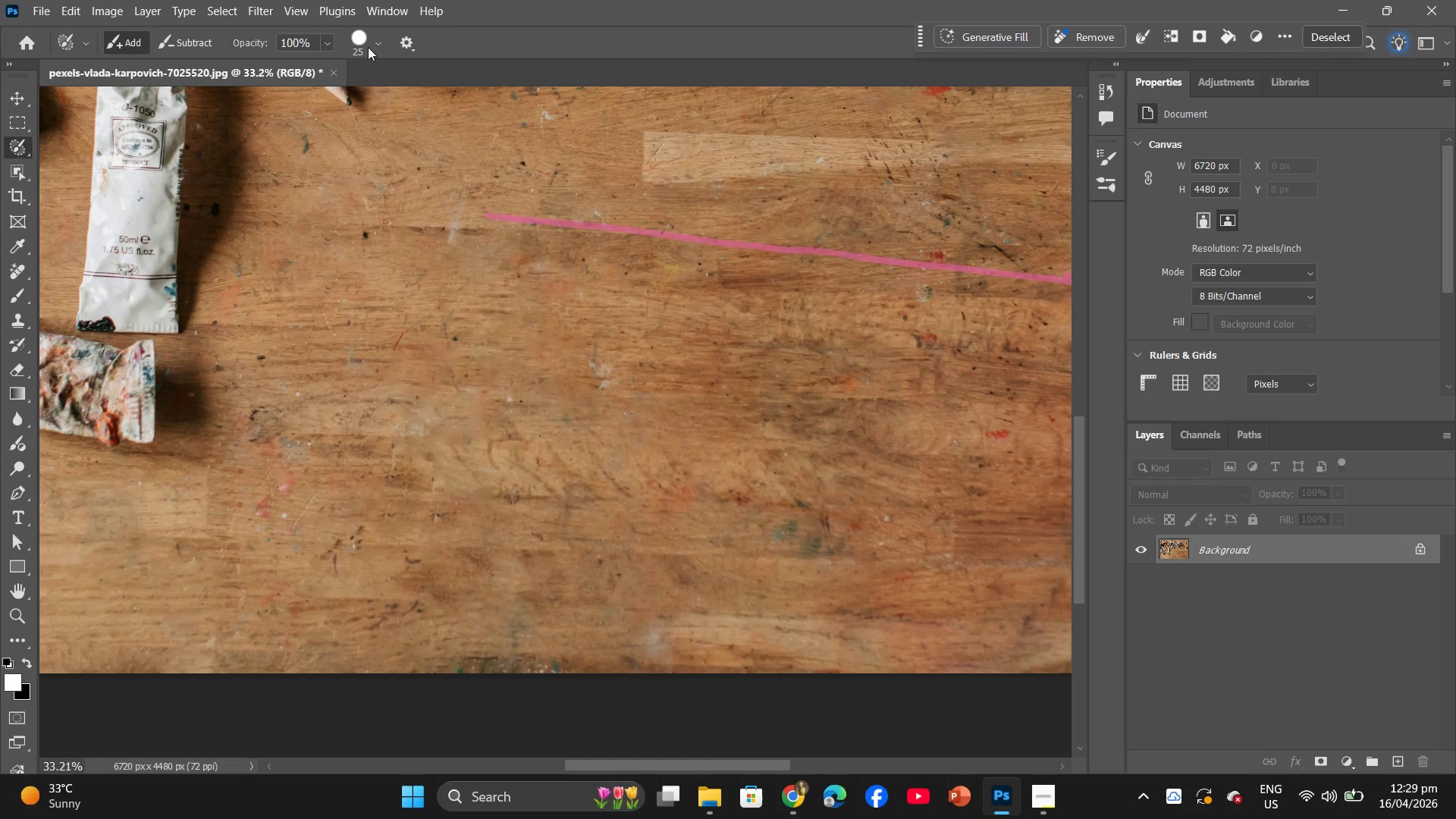 
left_click([372, 41])
 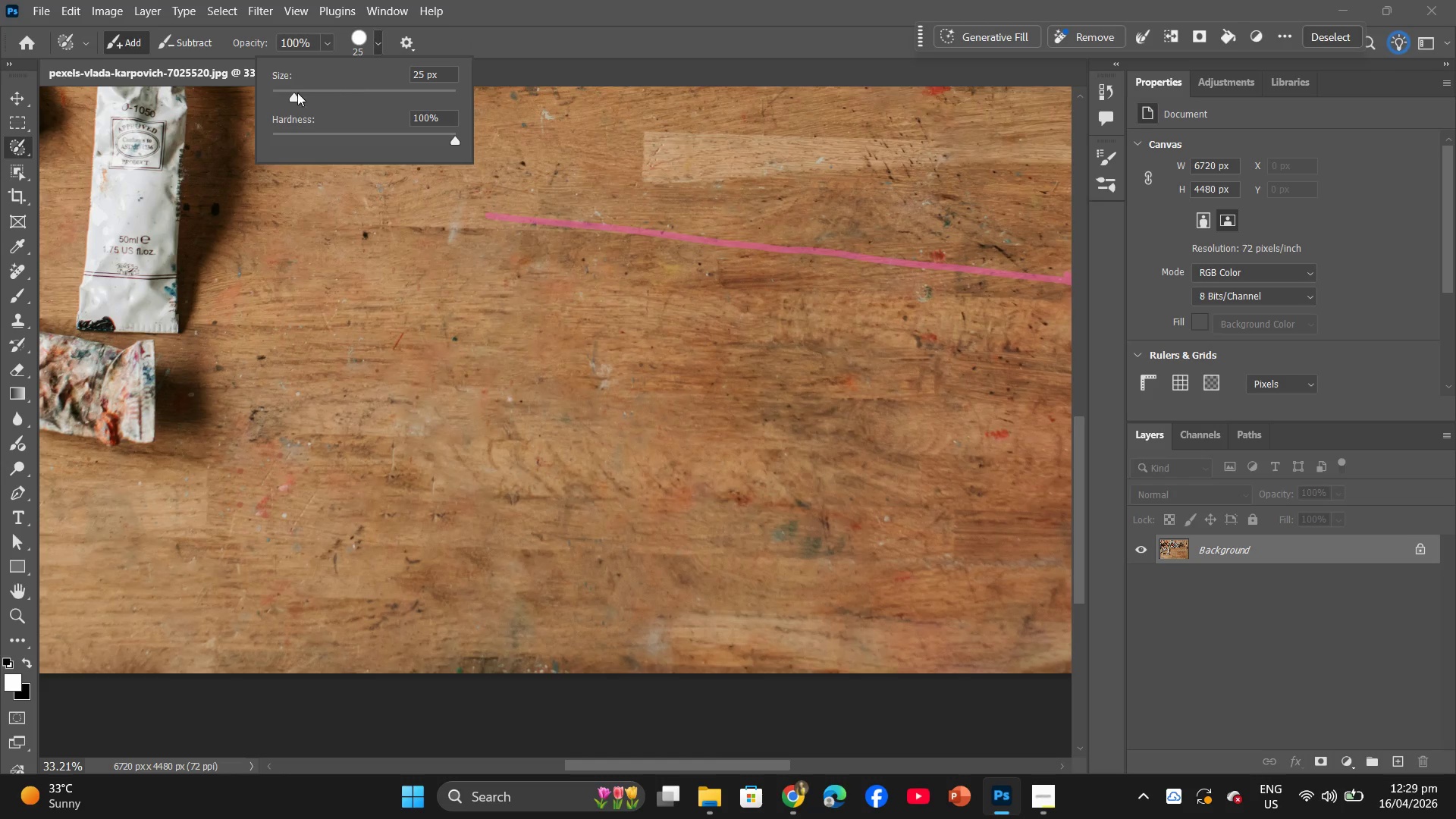 
left_click_drag(start_coordinate=[293, 95], to_coordinate=[457, 119])
 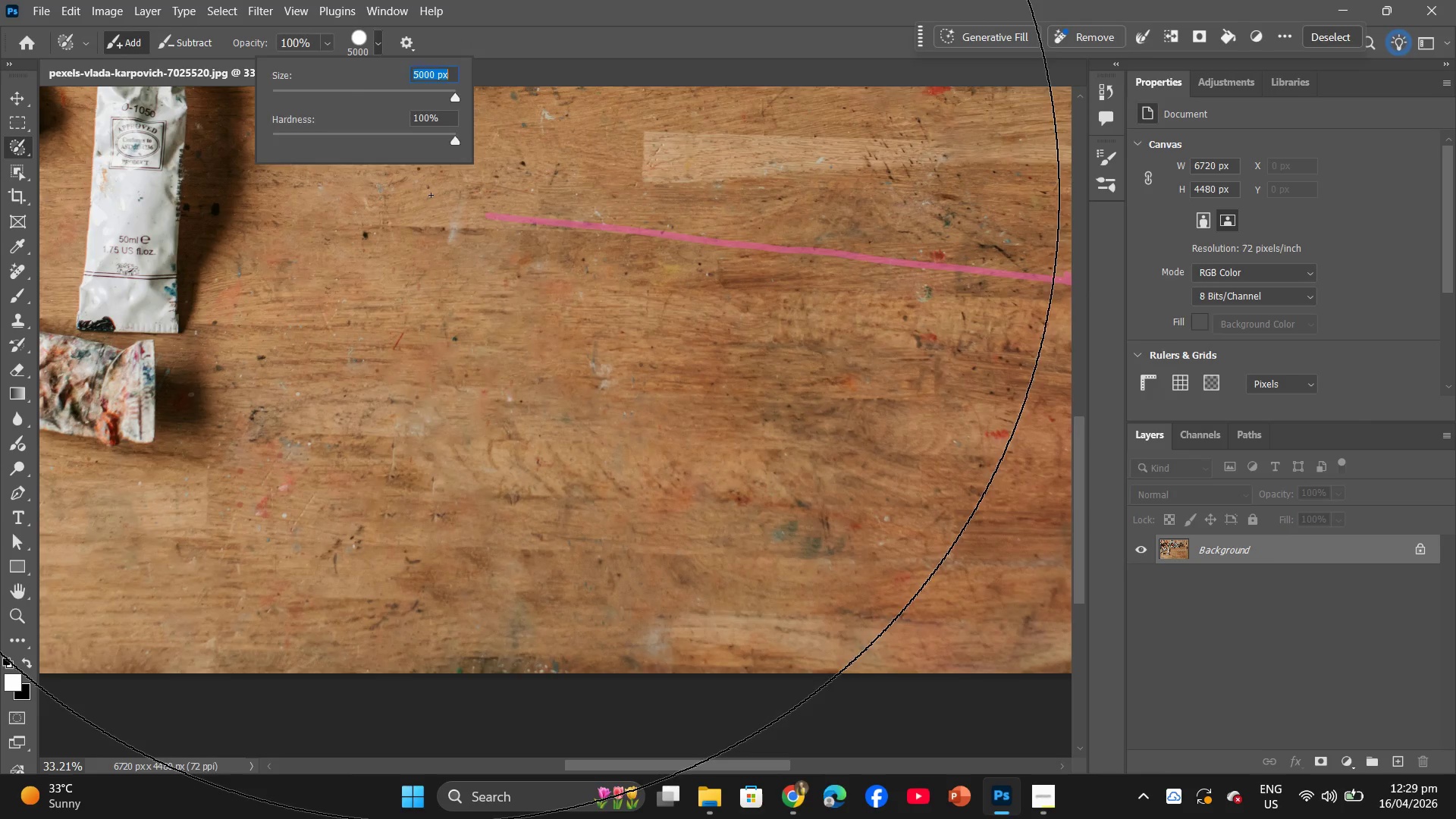 
left_click_drag(start_coordinate=[434, 193], to_coordinate=[767, 280])
 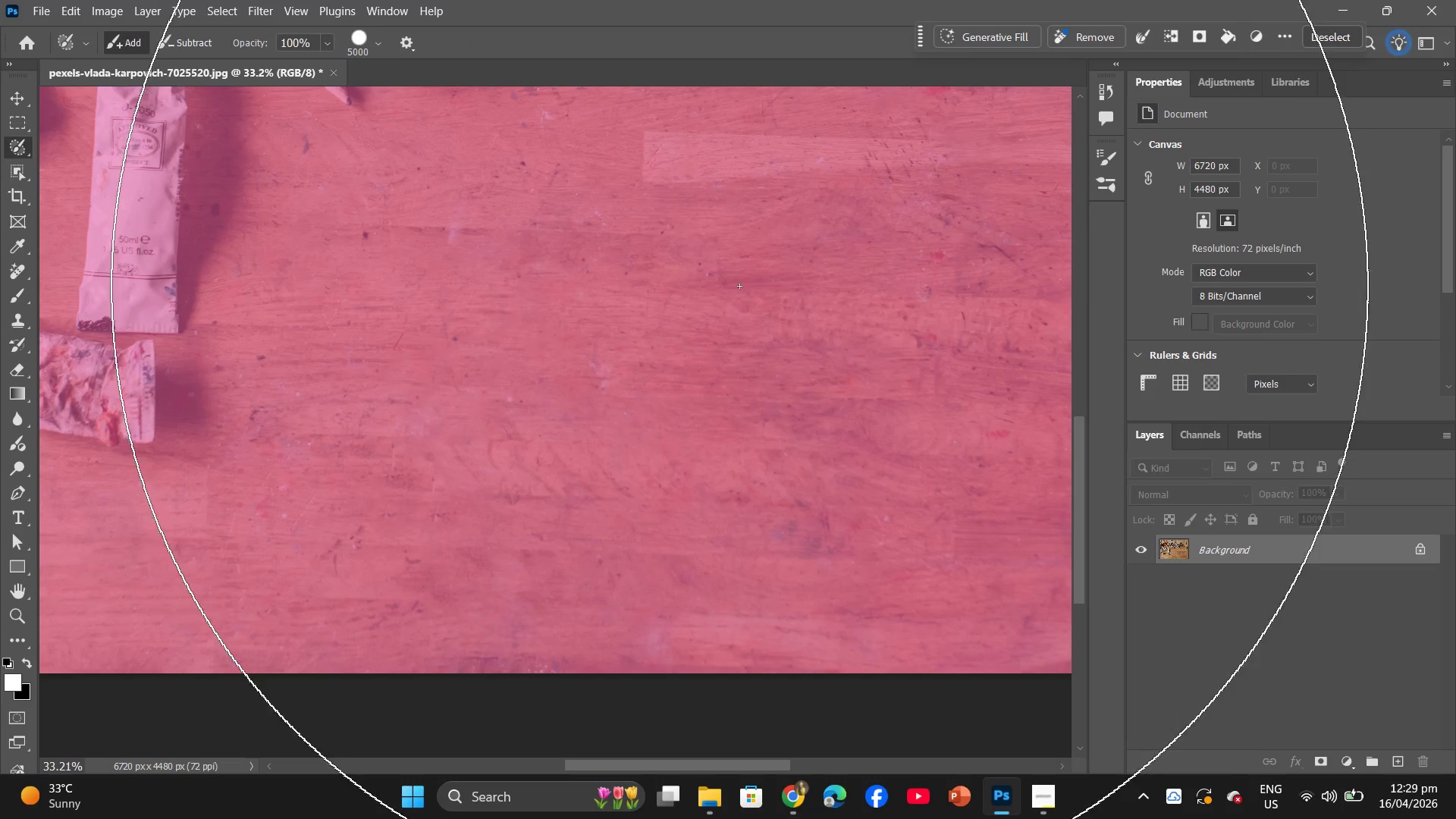 
key(Control+Z)
 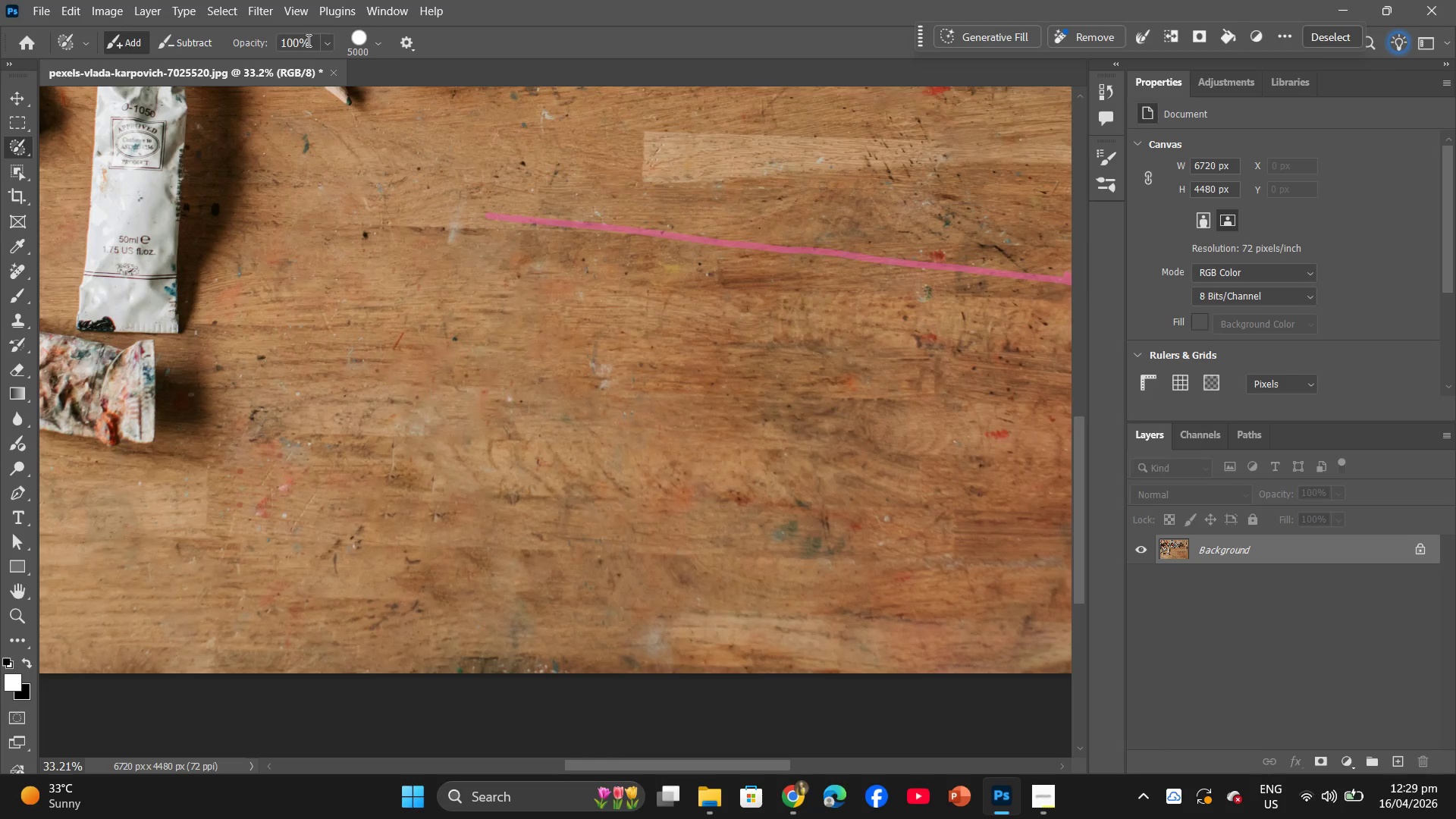 
left_click([381, 46])
 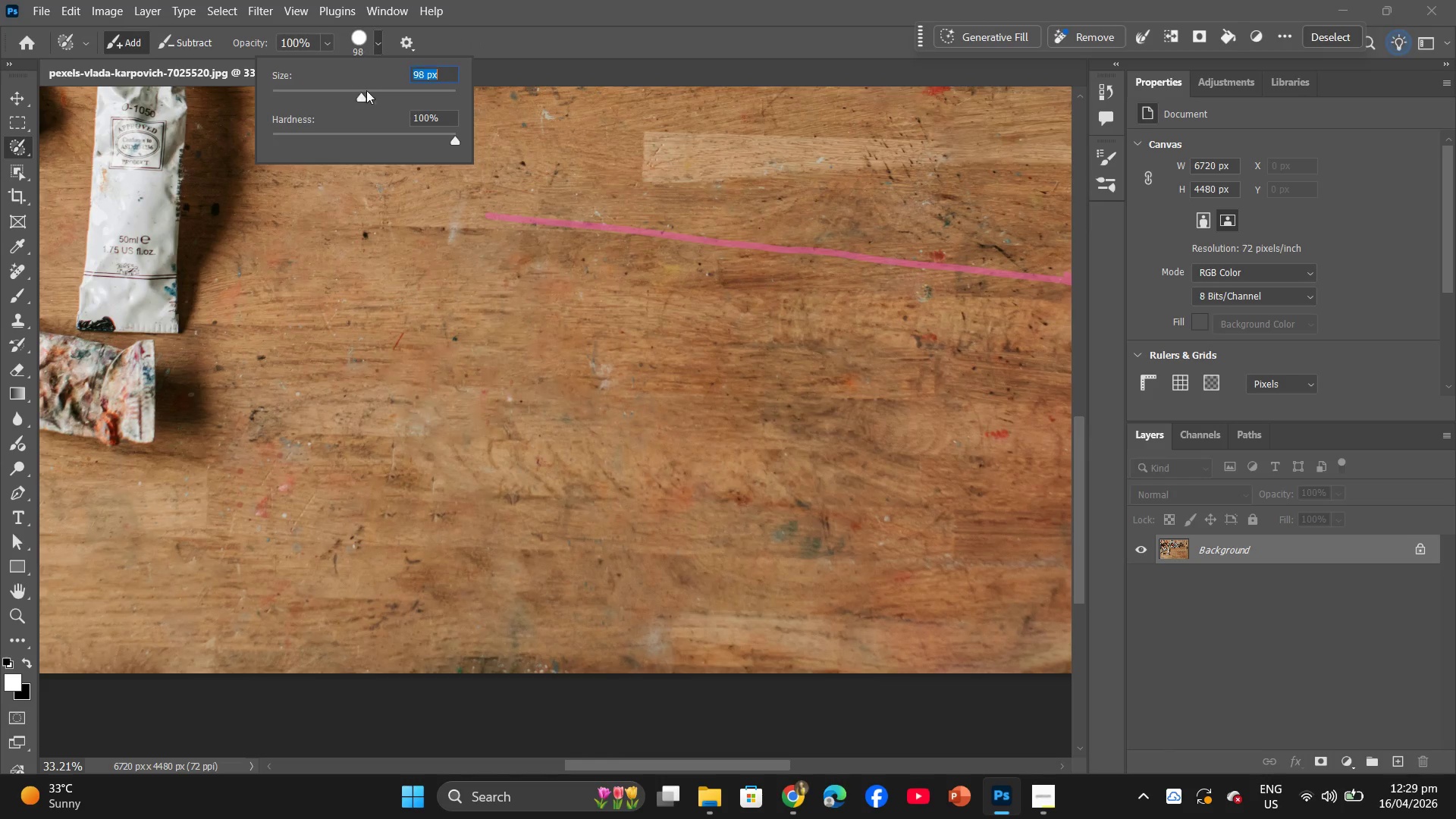 
double_click([395, 90])
 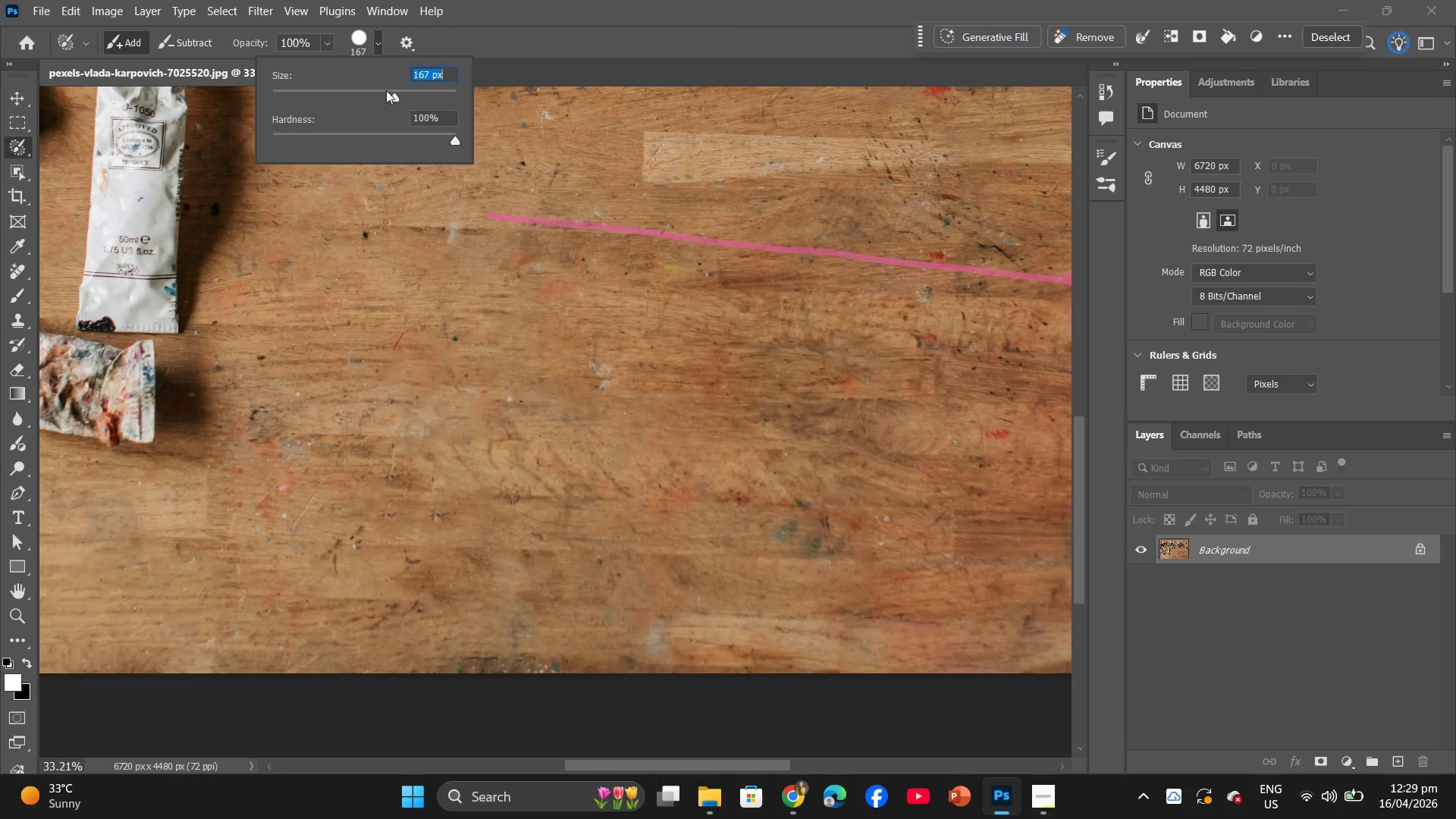 
left_click_drag(start_coordinate=[715, 326], to_coordinate=[861, 466])
 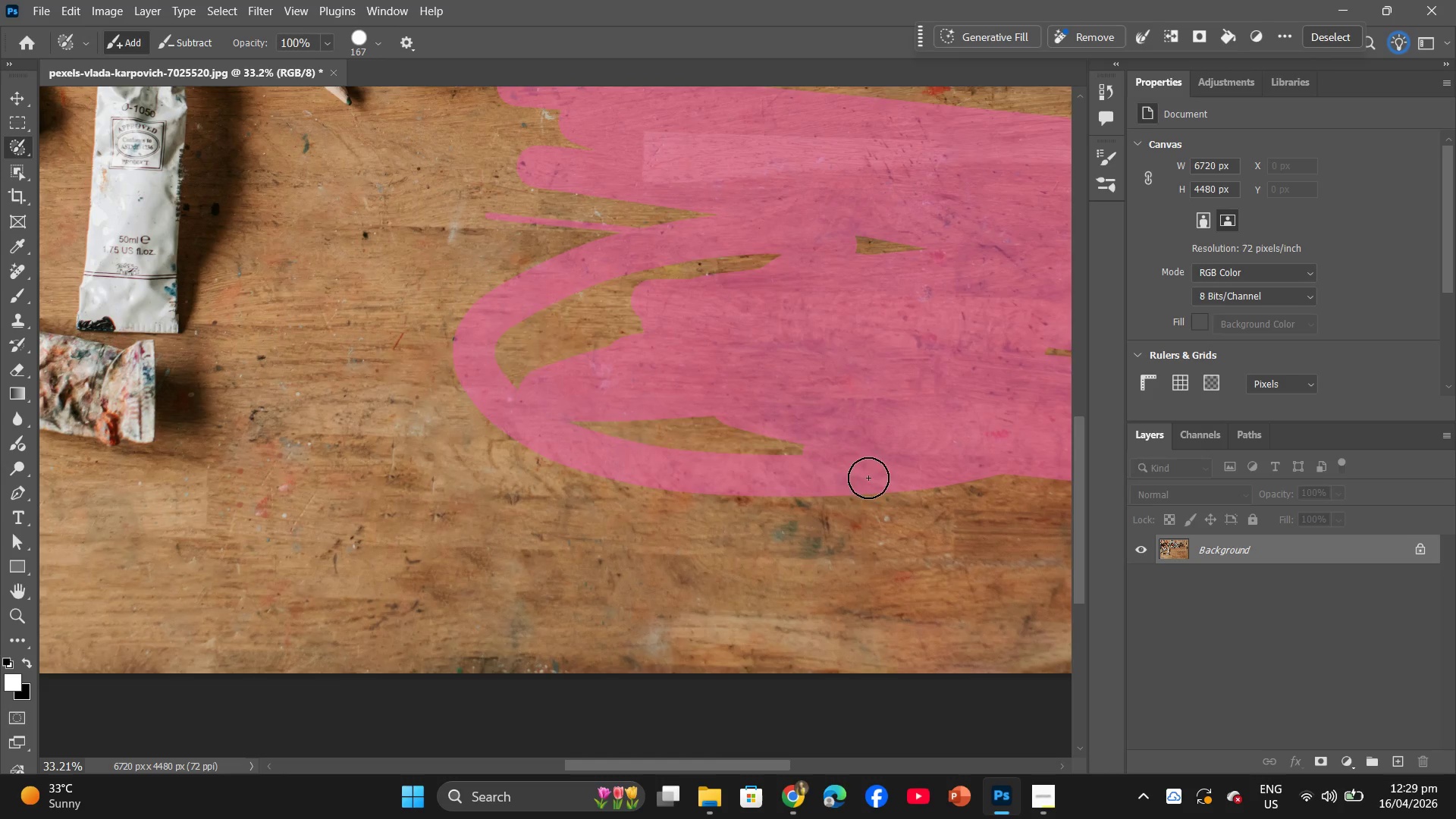 
left_click_drag(start_coordinate=[868, 480], to_coordinate=[863, 492])
 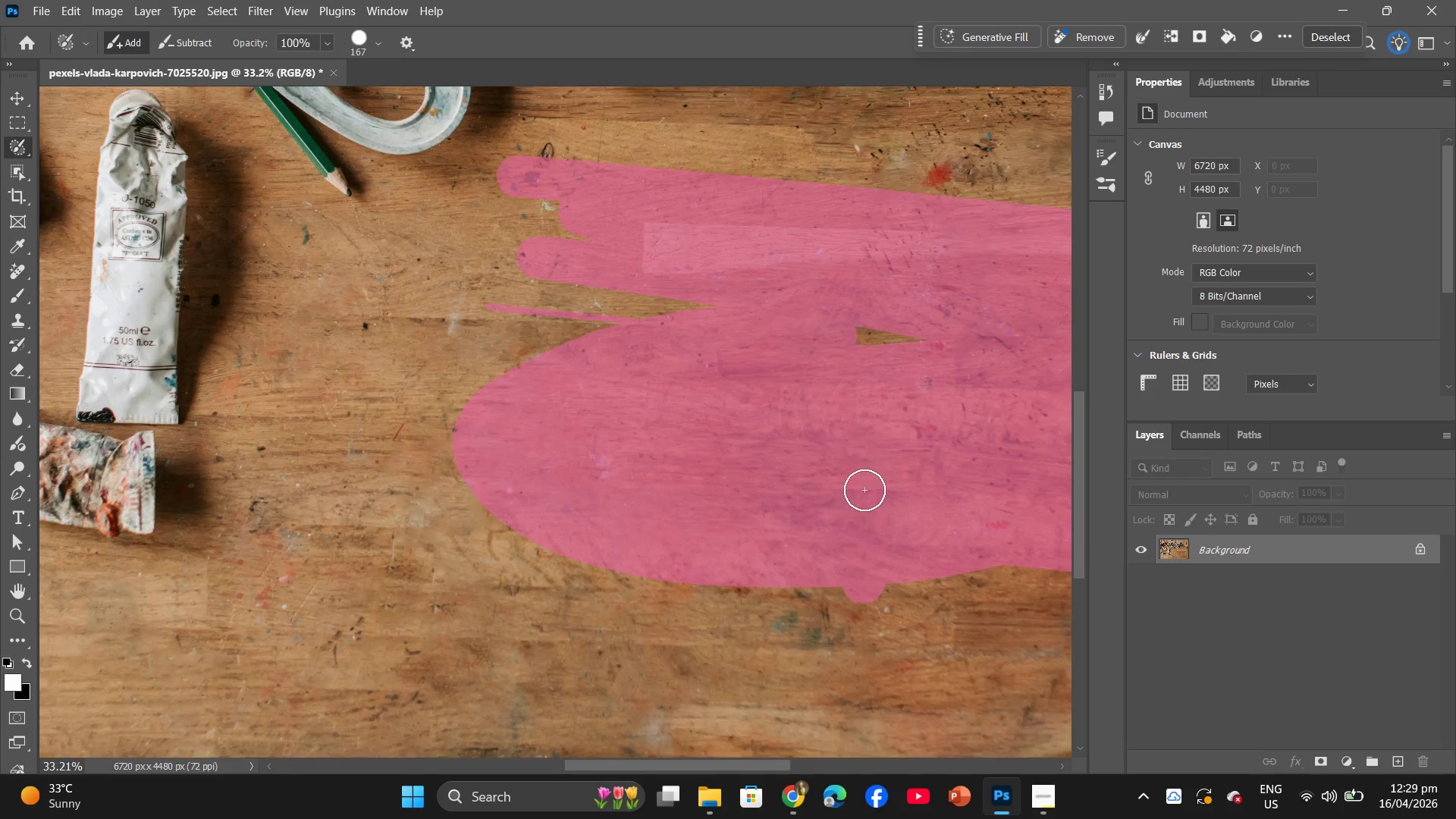 
left_click_drag(start_coordinate=[801, 359], to_coordinate=[1021, 184])
 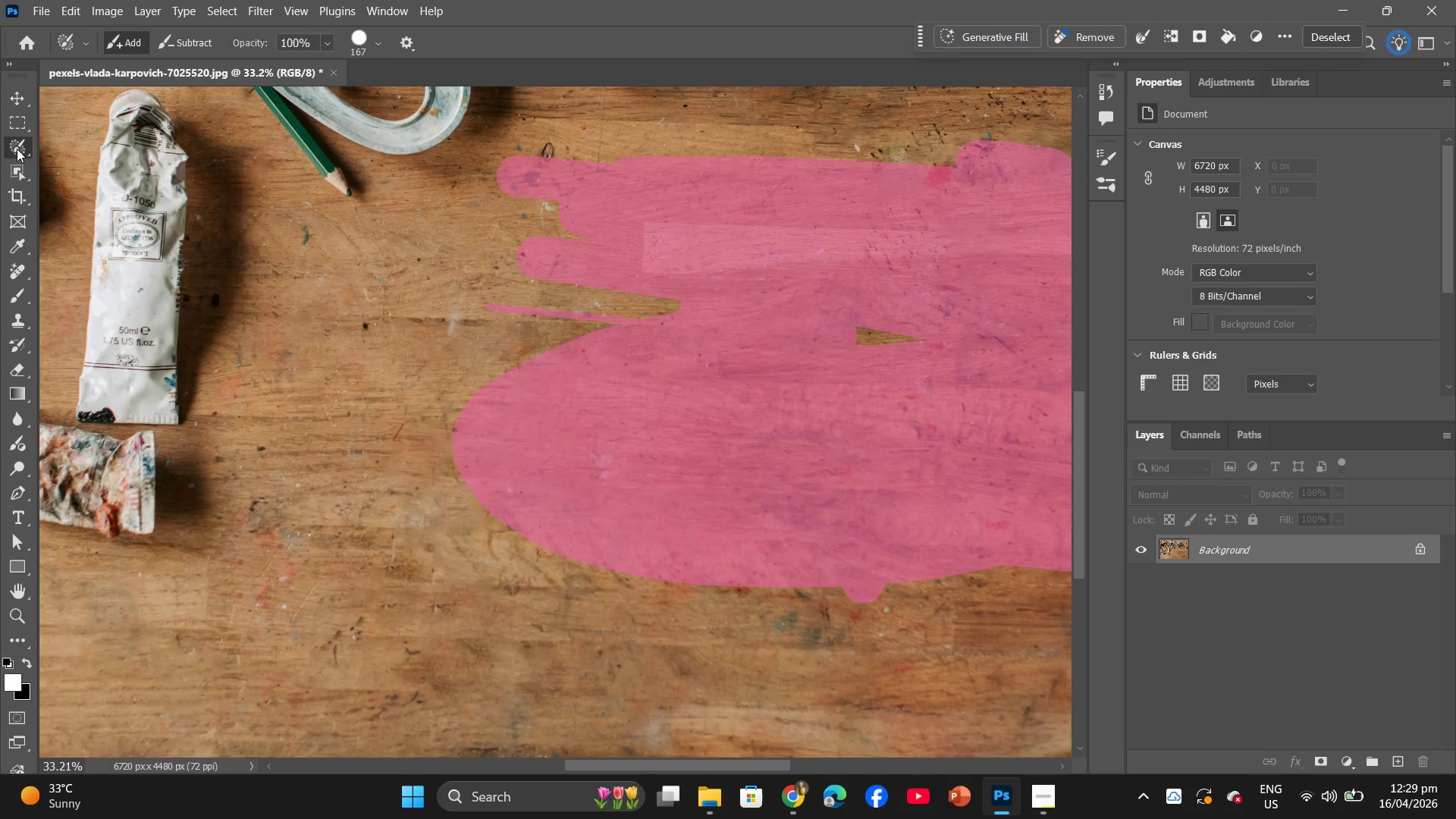 
scroll: coordinate [863, 490], scroll_direction: up, amount: 8.0
 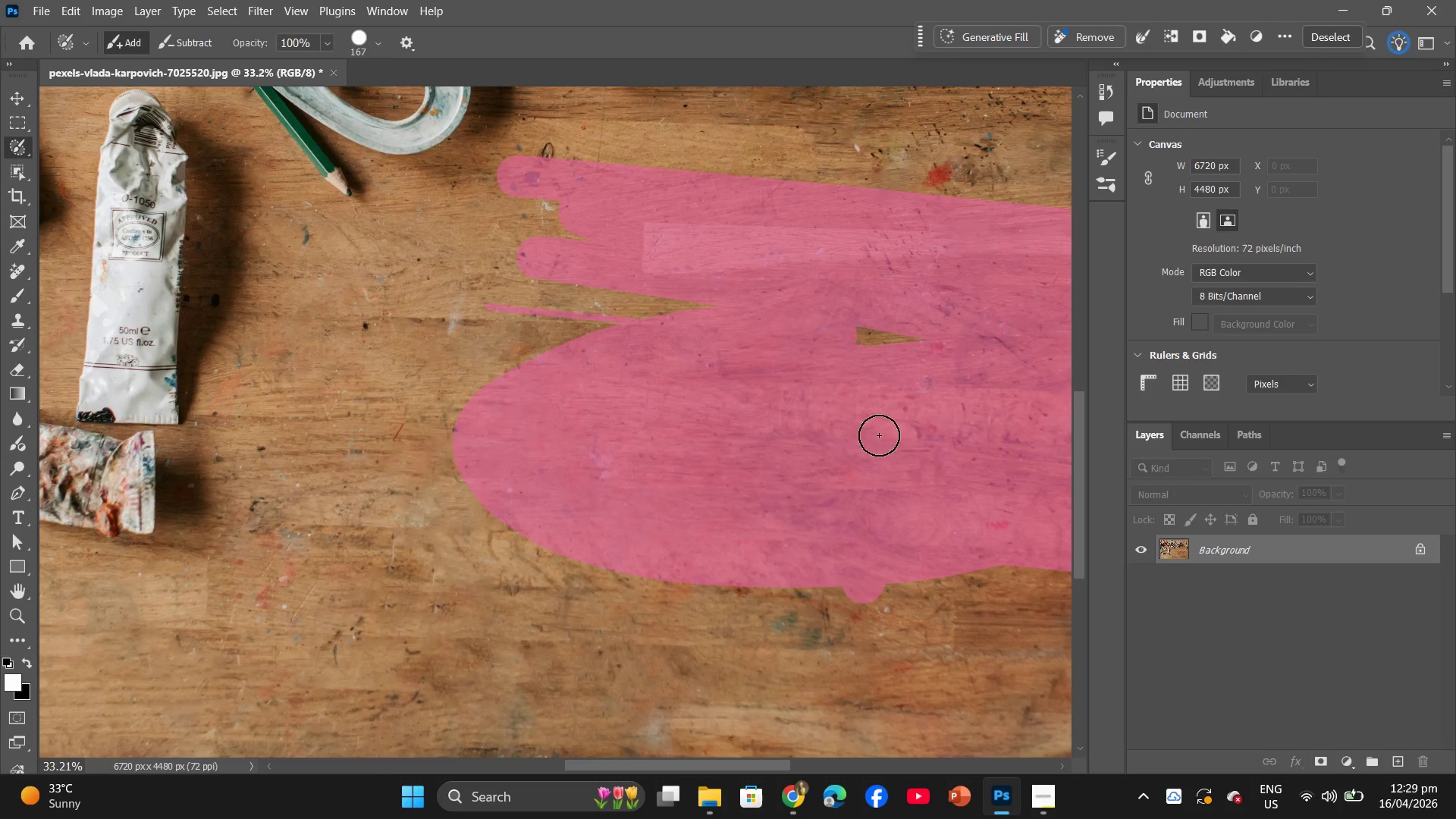 
left_click_drag(start_coordinate=[15, 145], to_coordinate=[133, 167])
 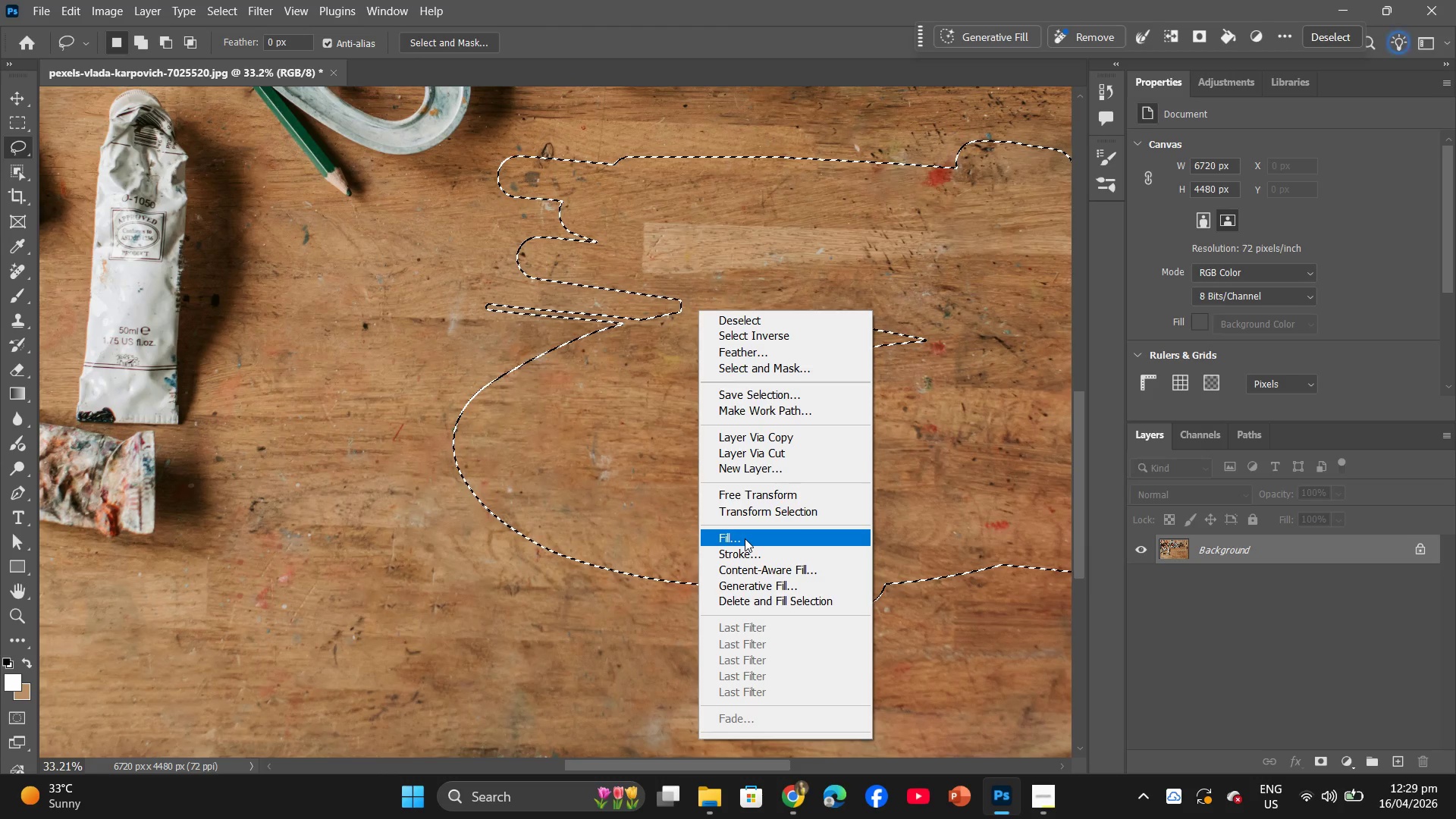 
left_click([717, 483])
 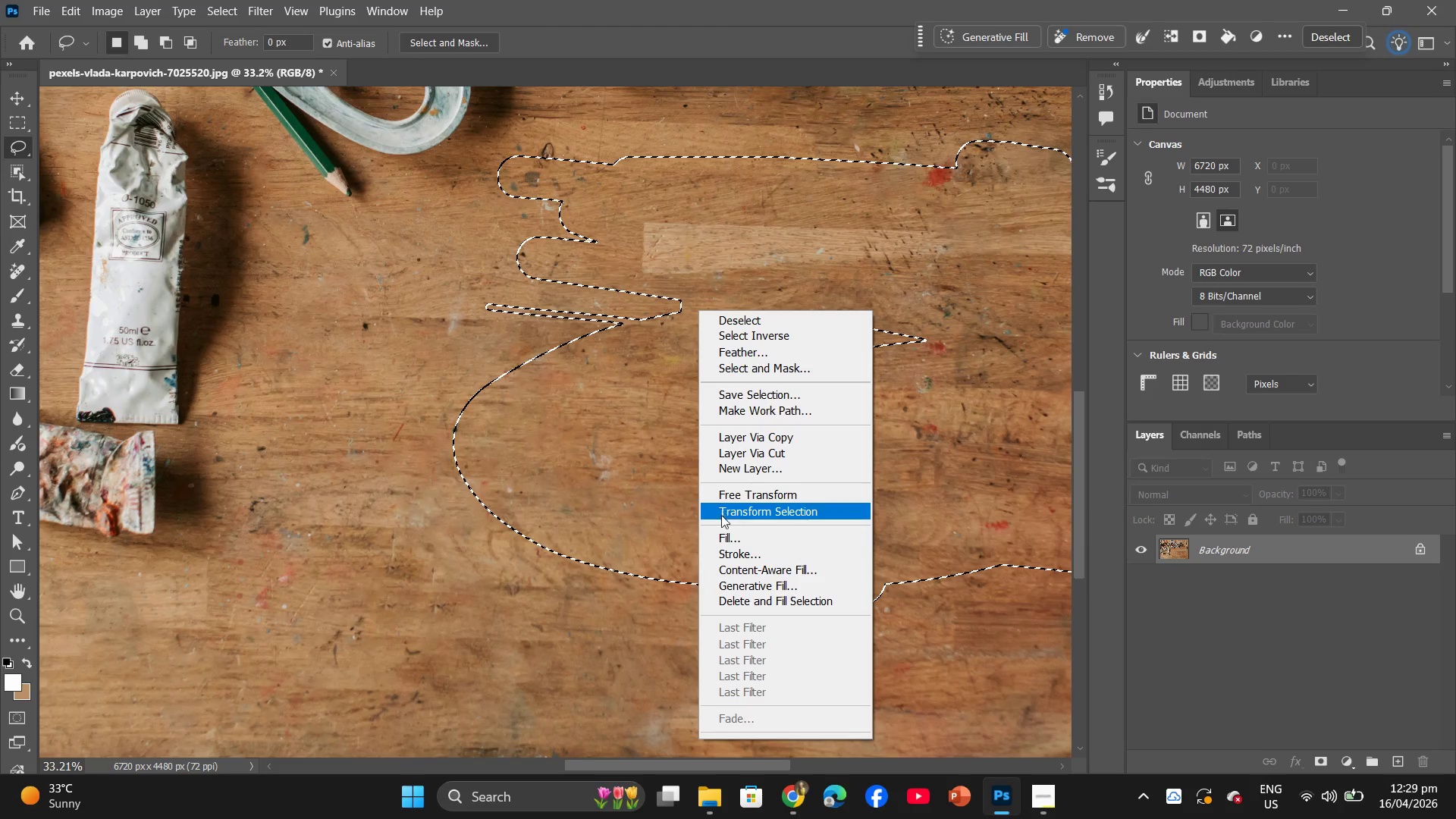 
left_click([721, 532])
 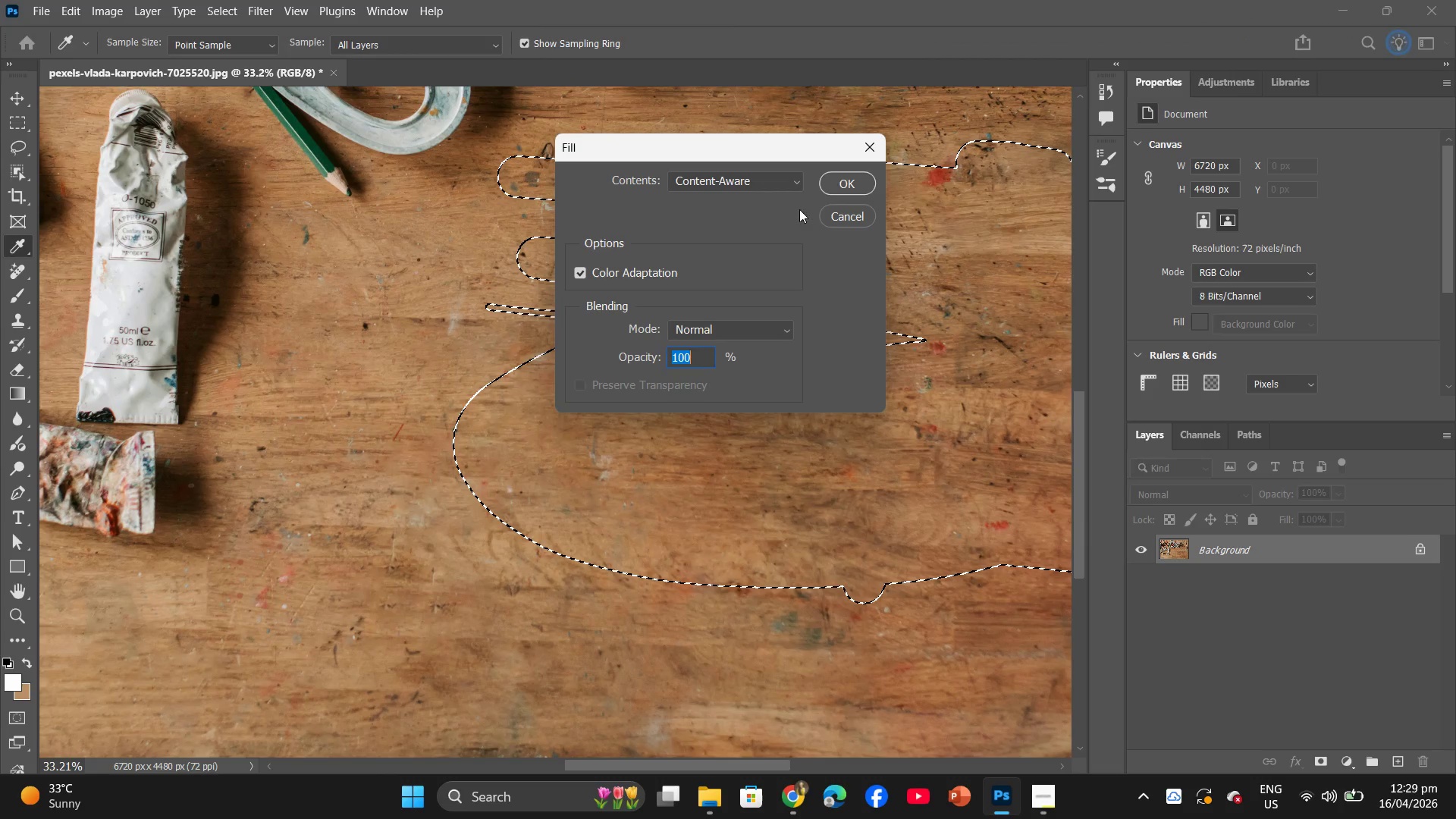 
left_click([844, 176])
 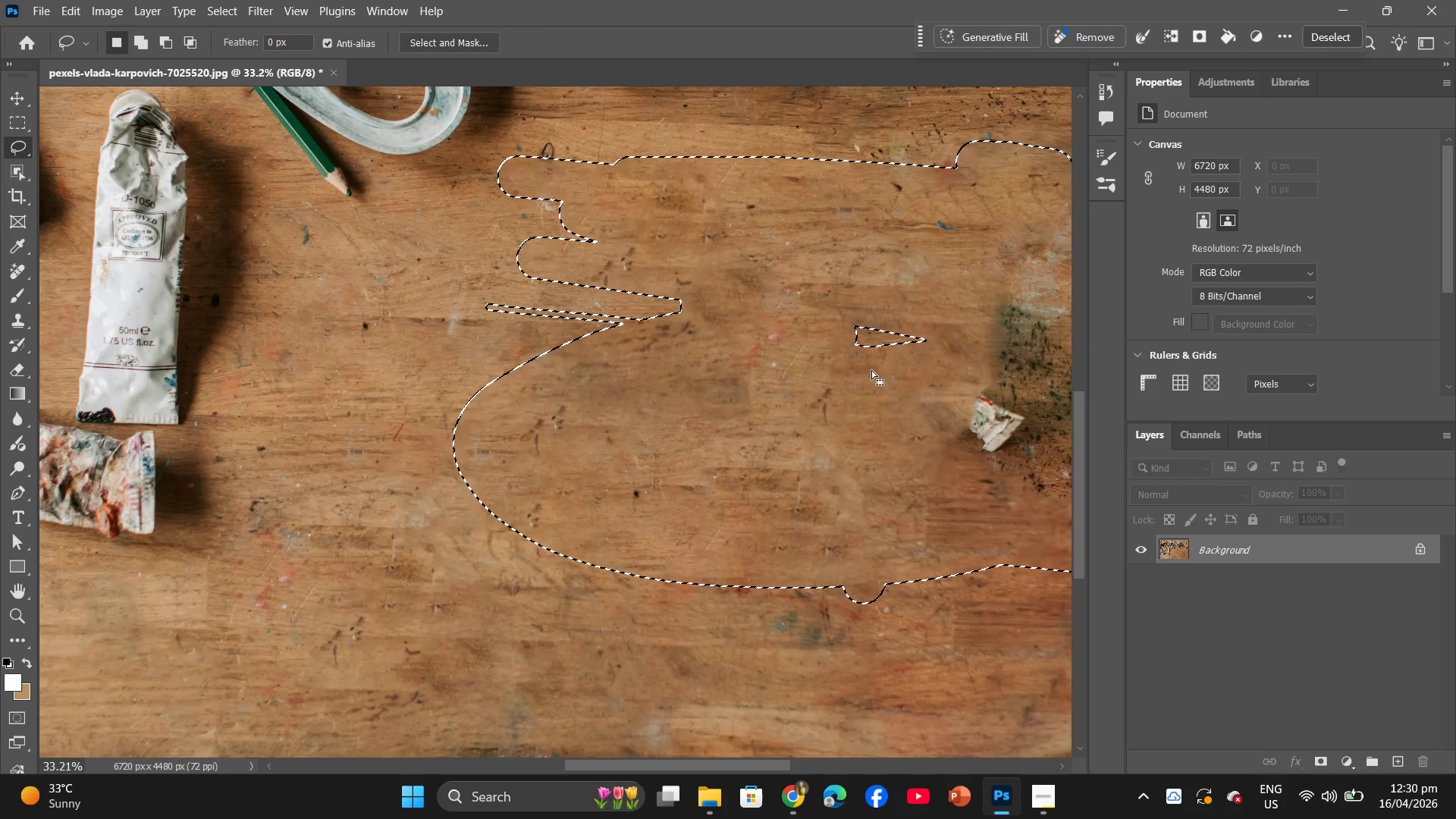 
scroll: coordinate [917, 448], scroll_direction: up, amount: 1.0
 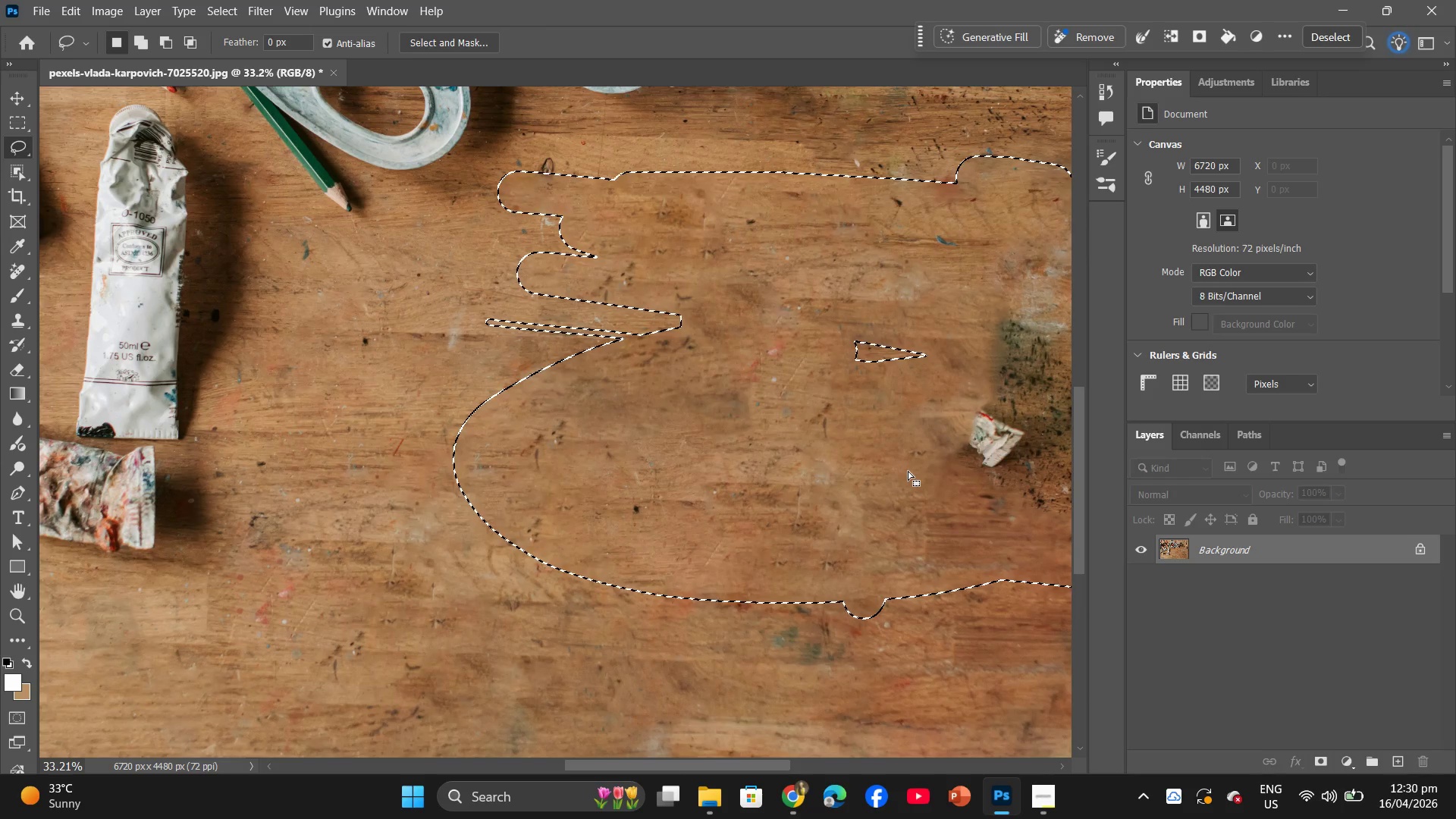 
key(Control+Z)
 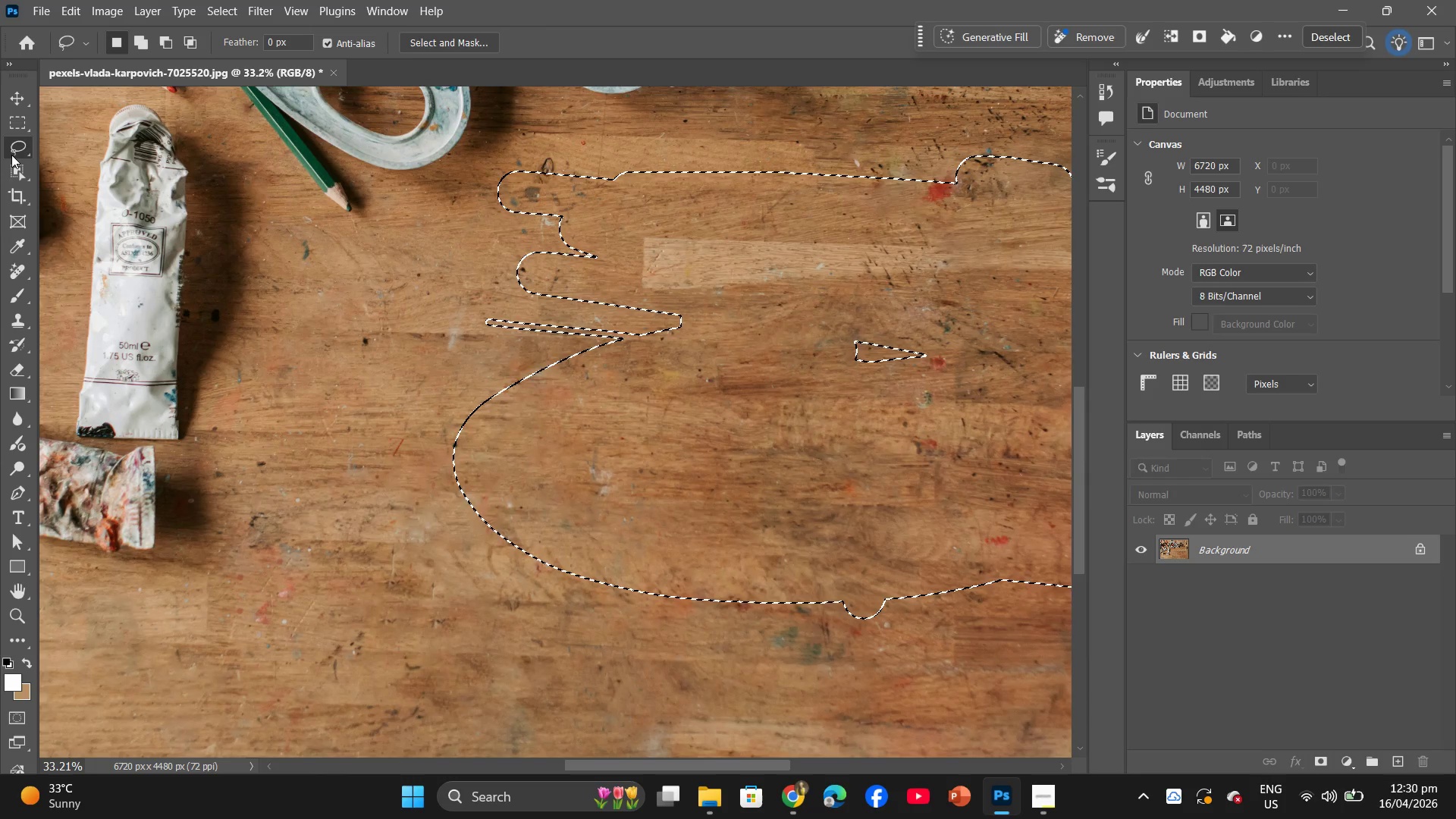 
left_click_drag(start_coordinate=[14, 149], to_coordinate=[105, 149])
 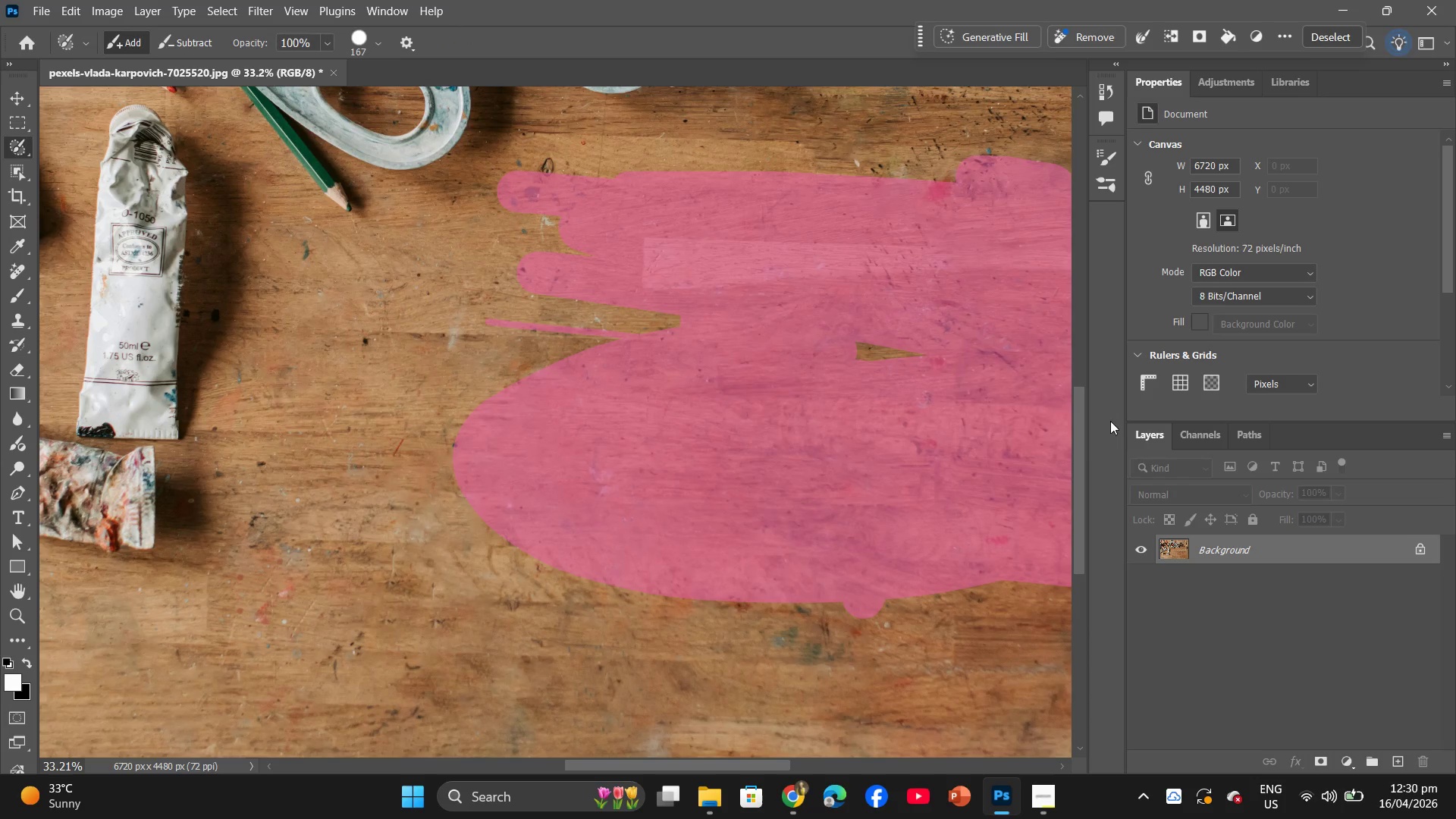 
left_click([1020, 397])
 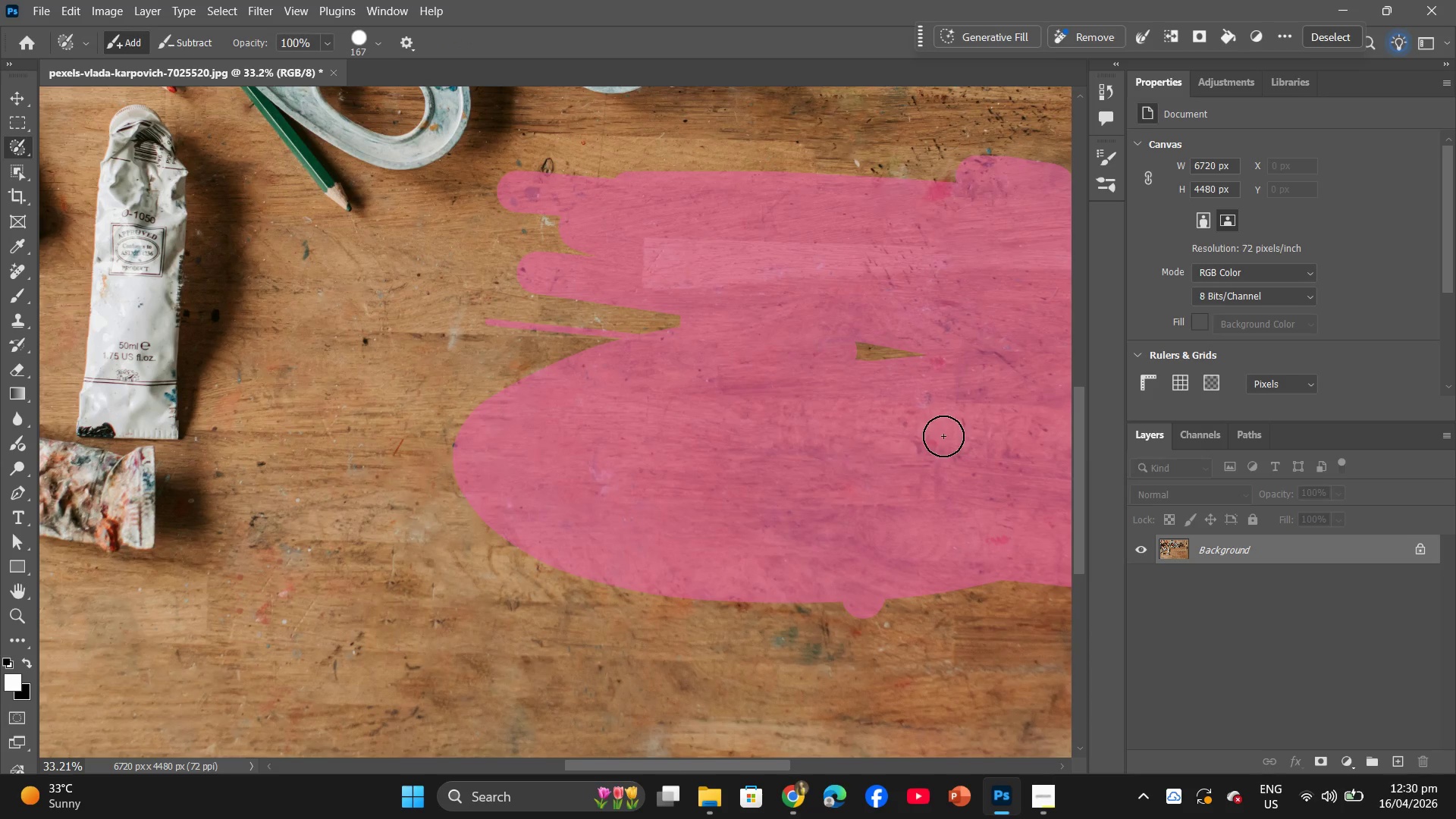 
key(Control+Z)
 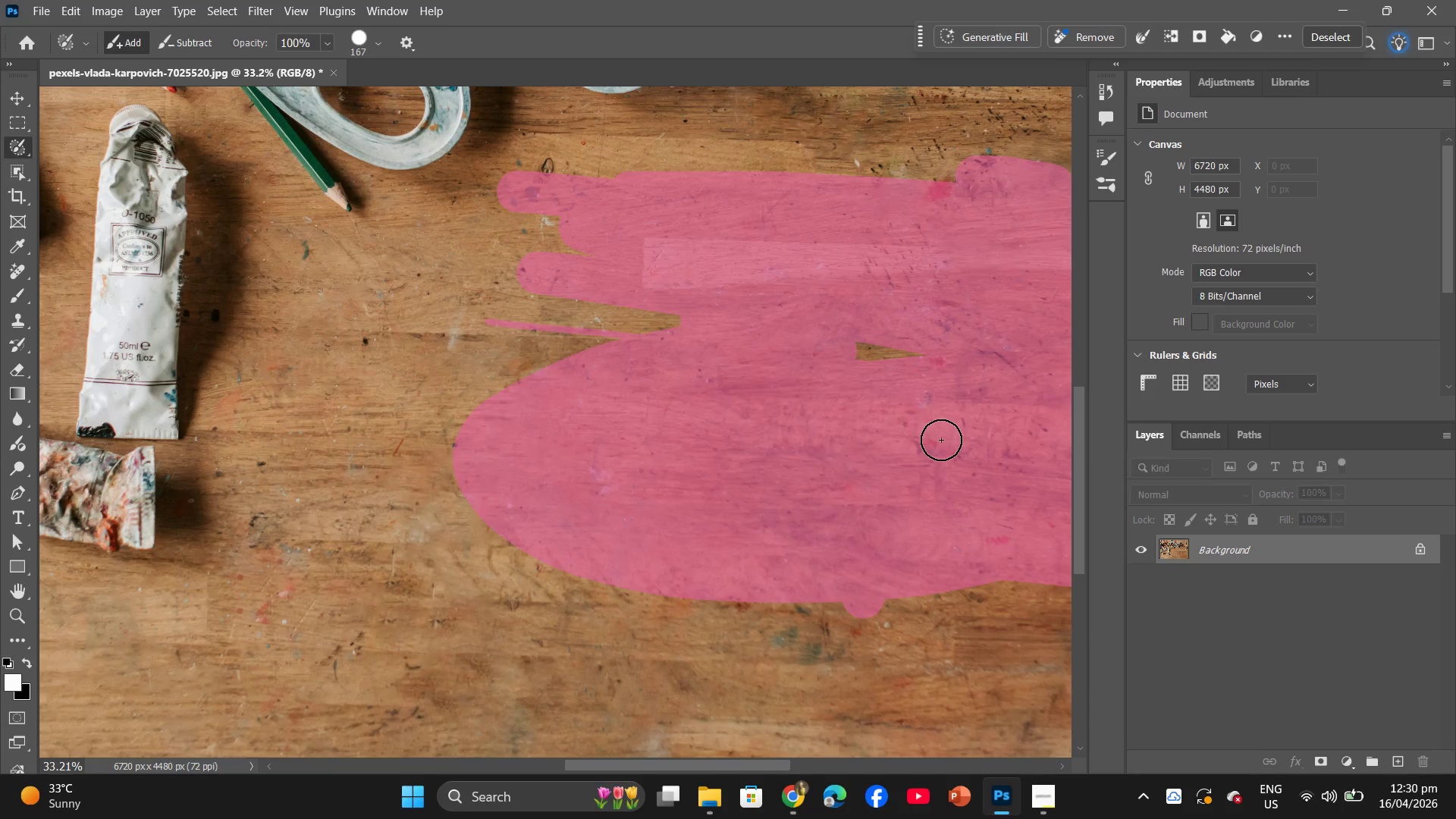 
key(Control+ControlLeft)
 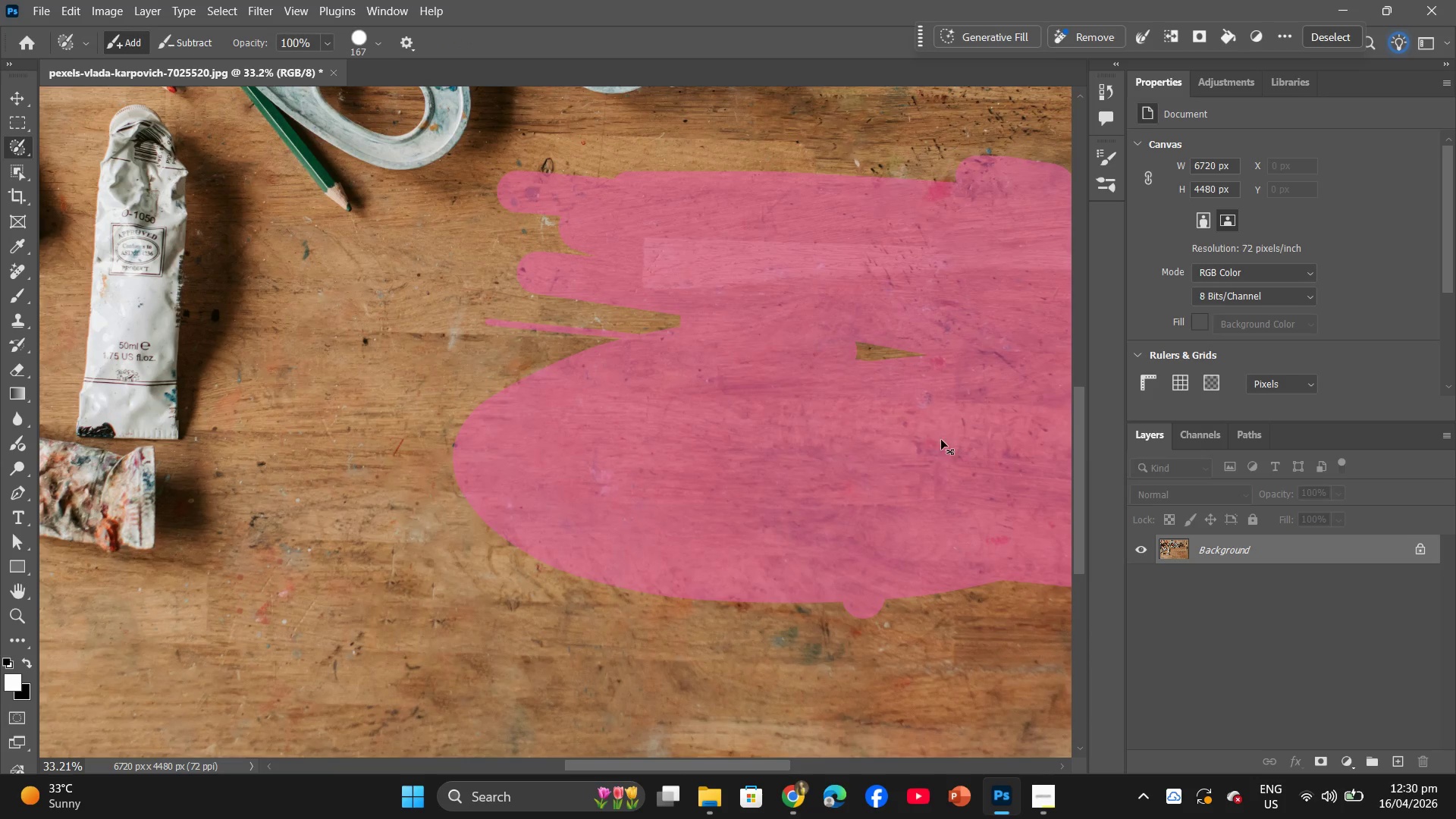 
key(Control+Z)
 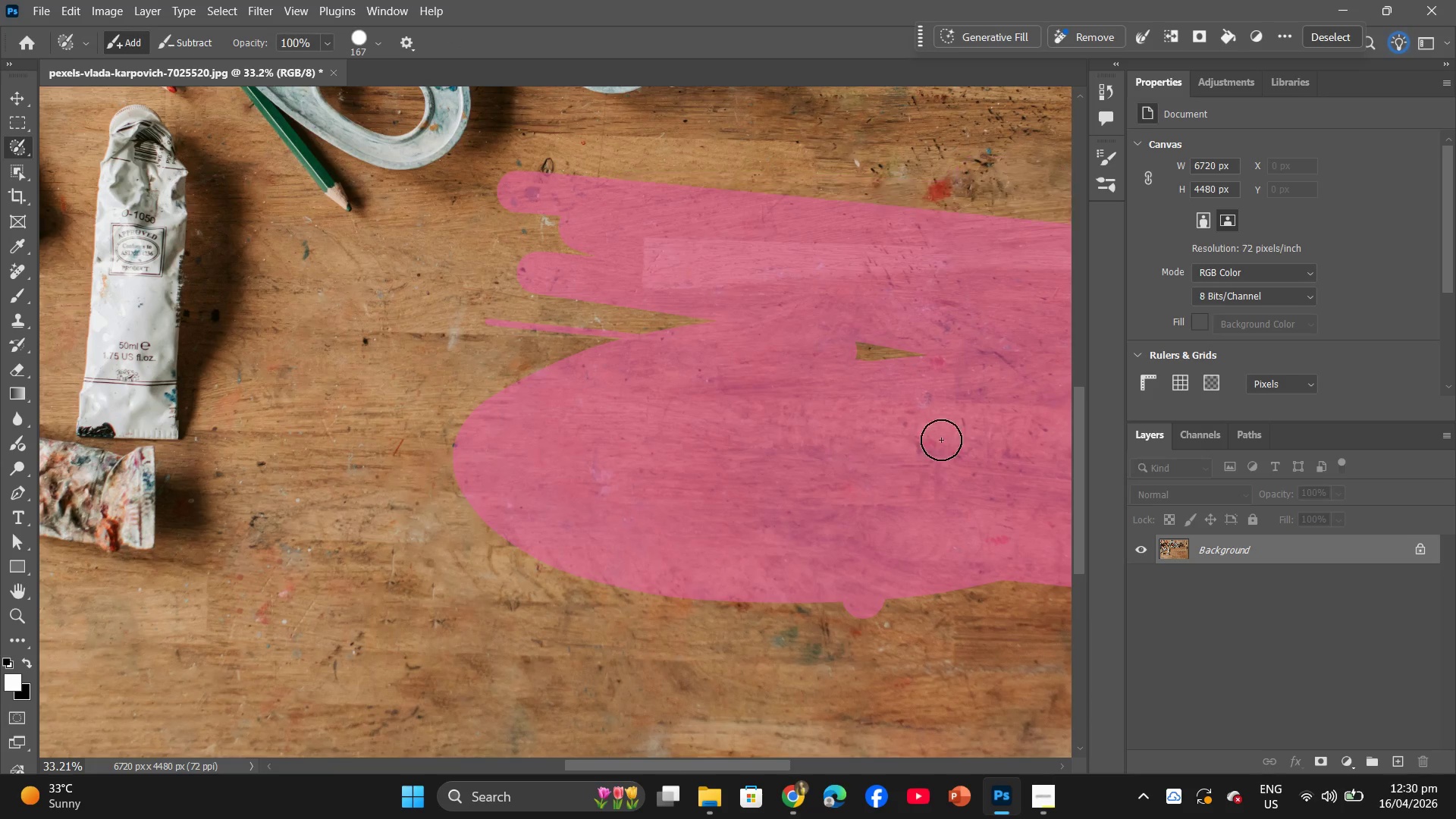 
key(Control+ControlLeft)
 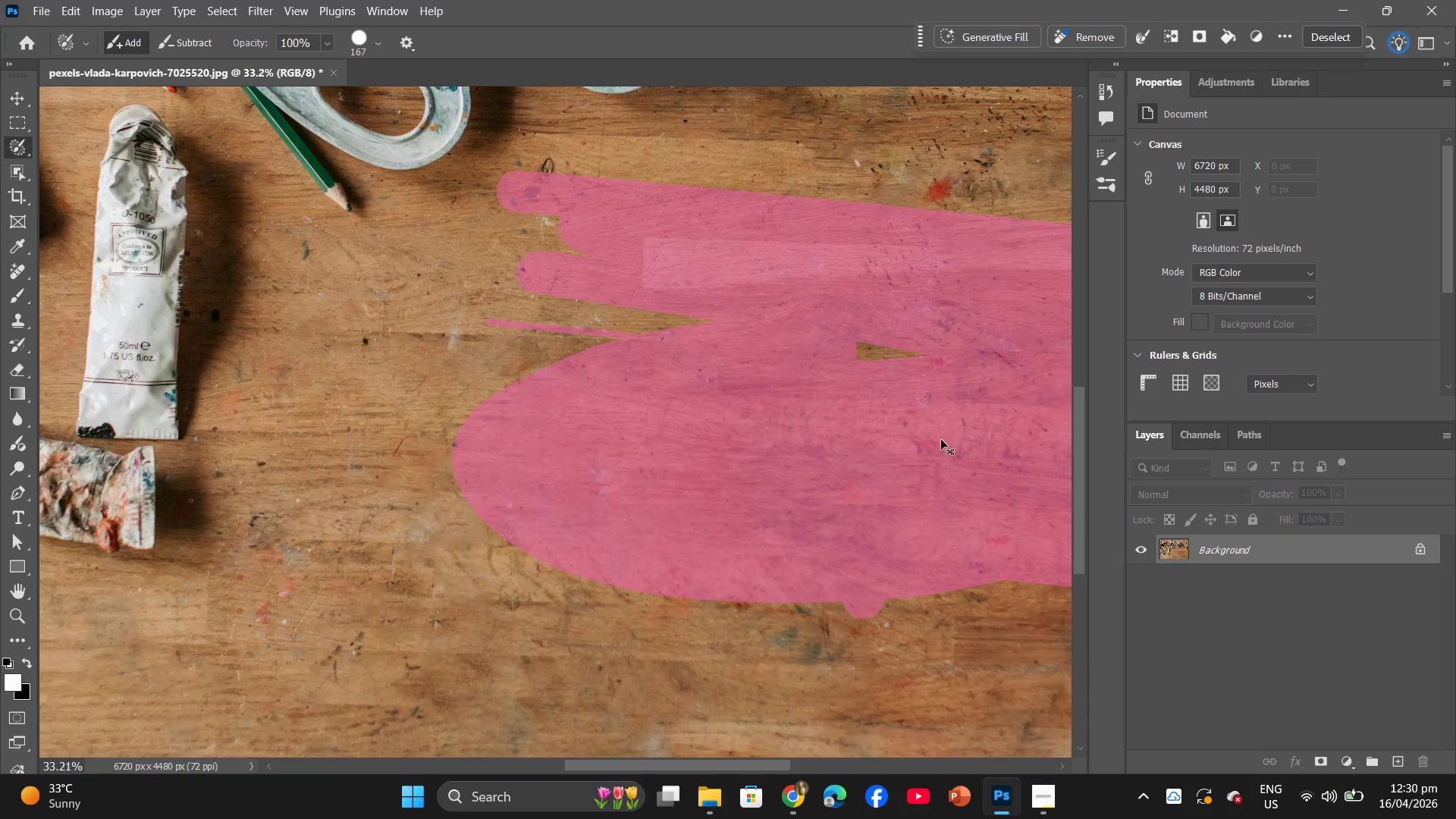 
key(Control+Z)
 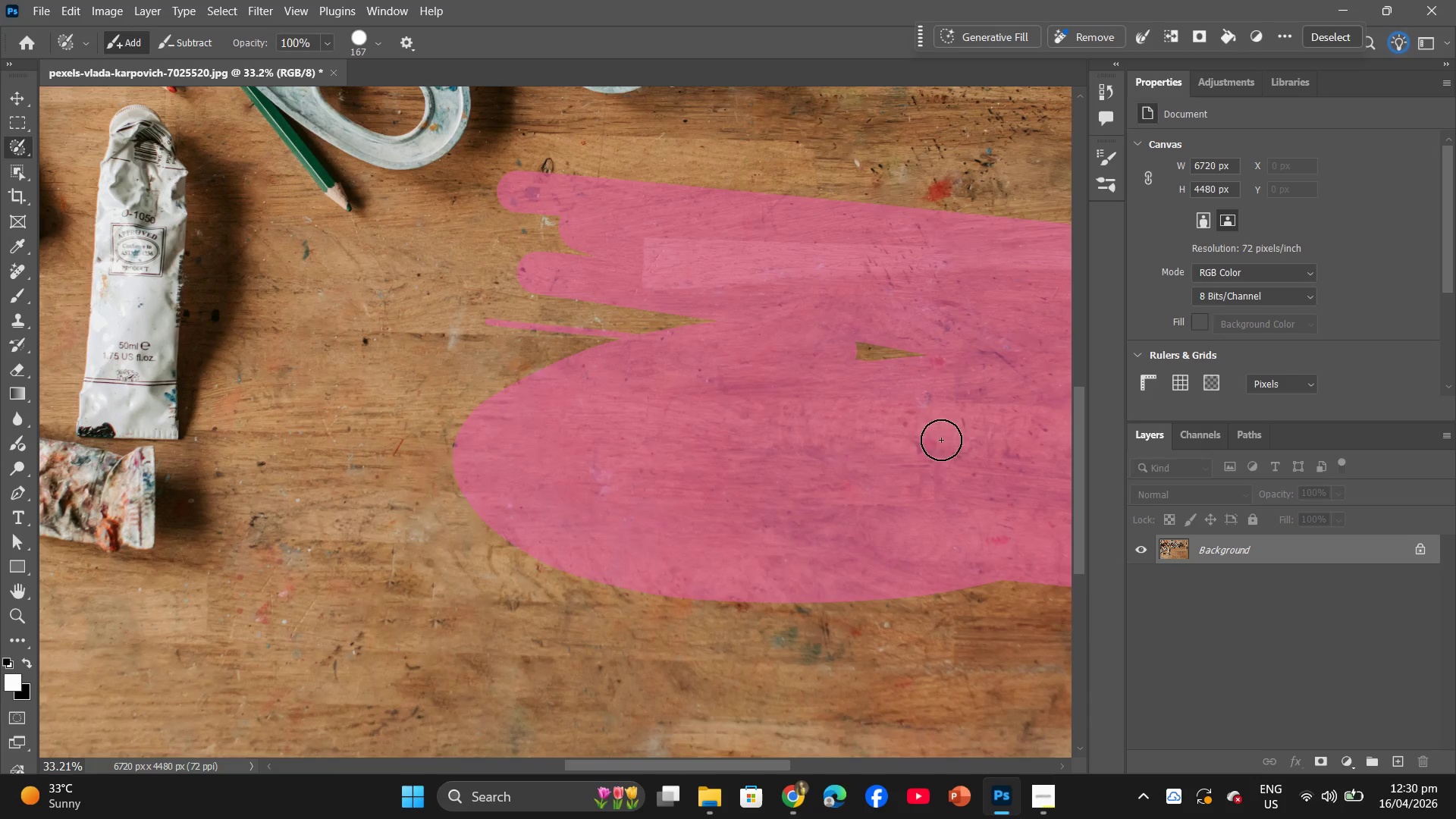 
key(Control+ControlLeft)
 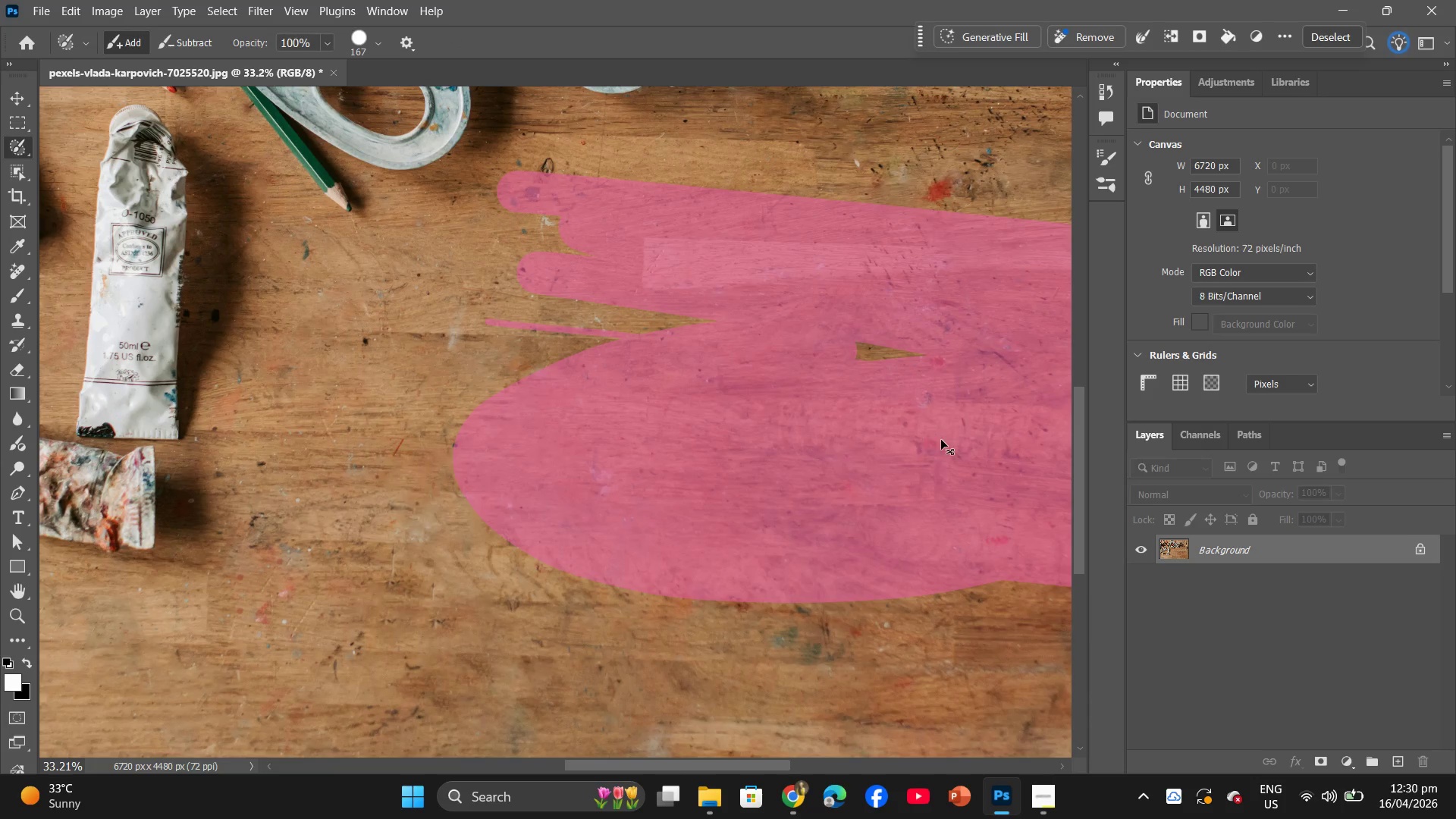 
key(Control+Z)
 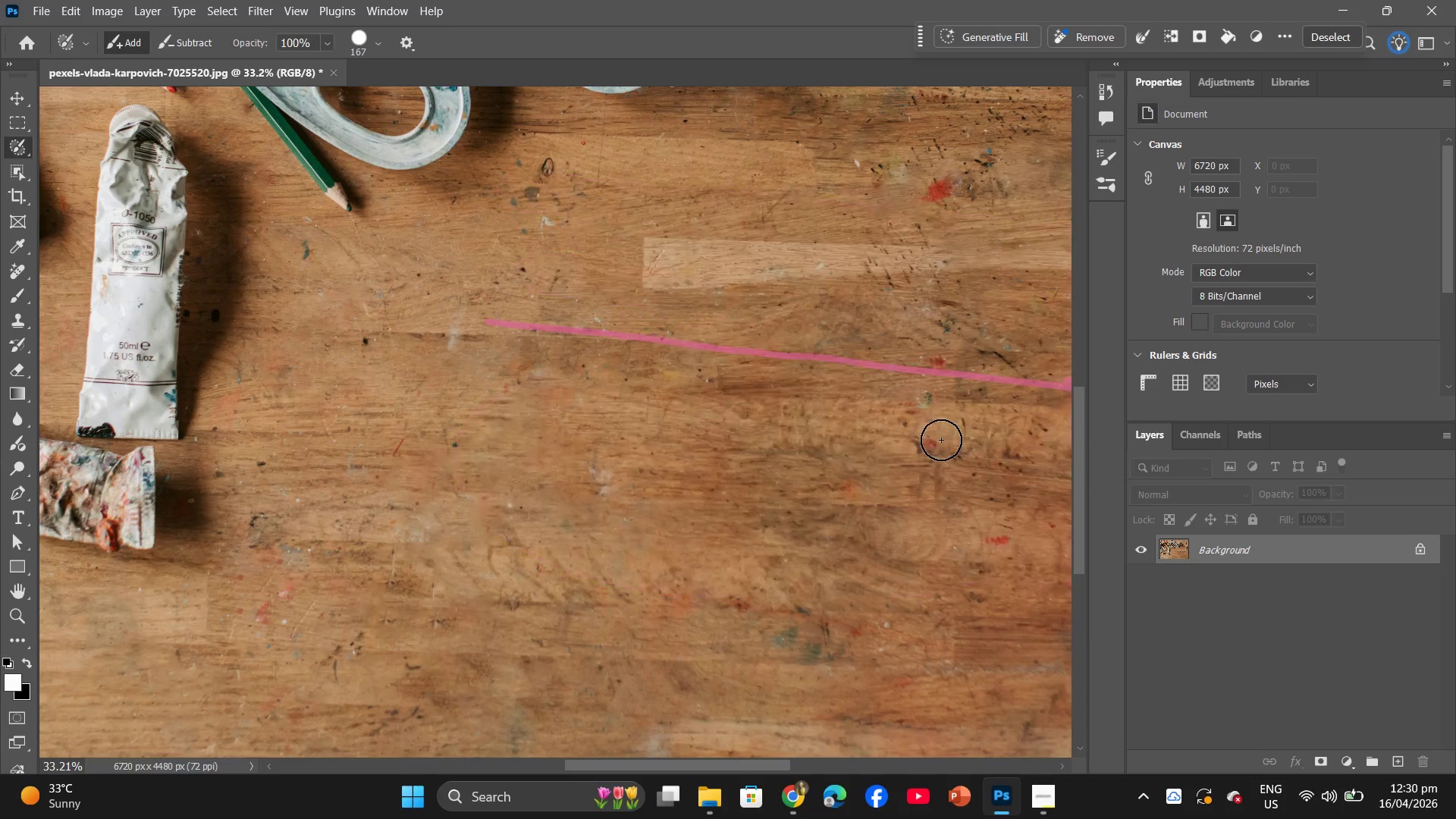 
key(Control+ControlLeft)
 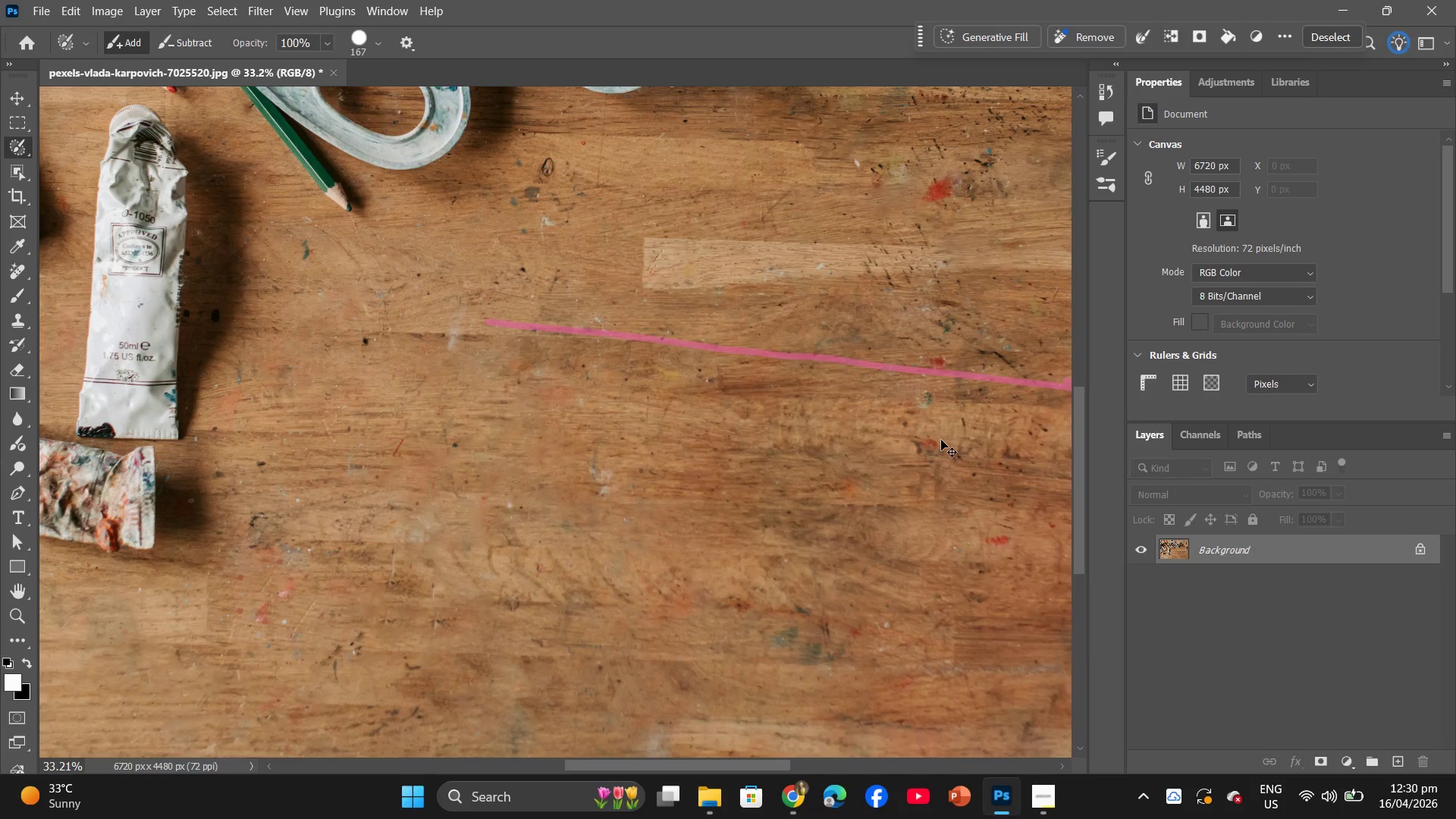 
key(Control+Z)
 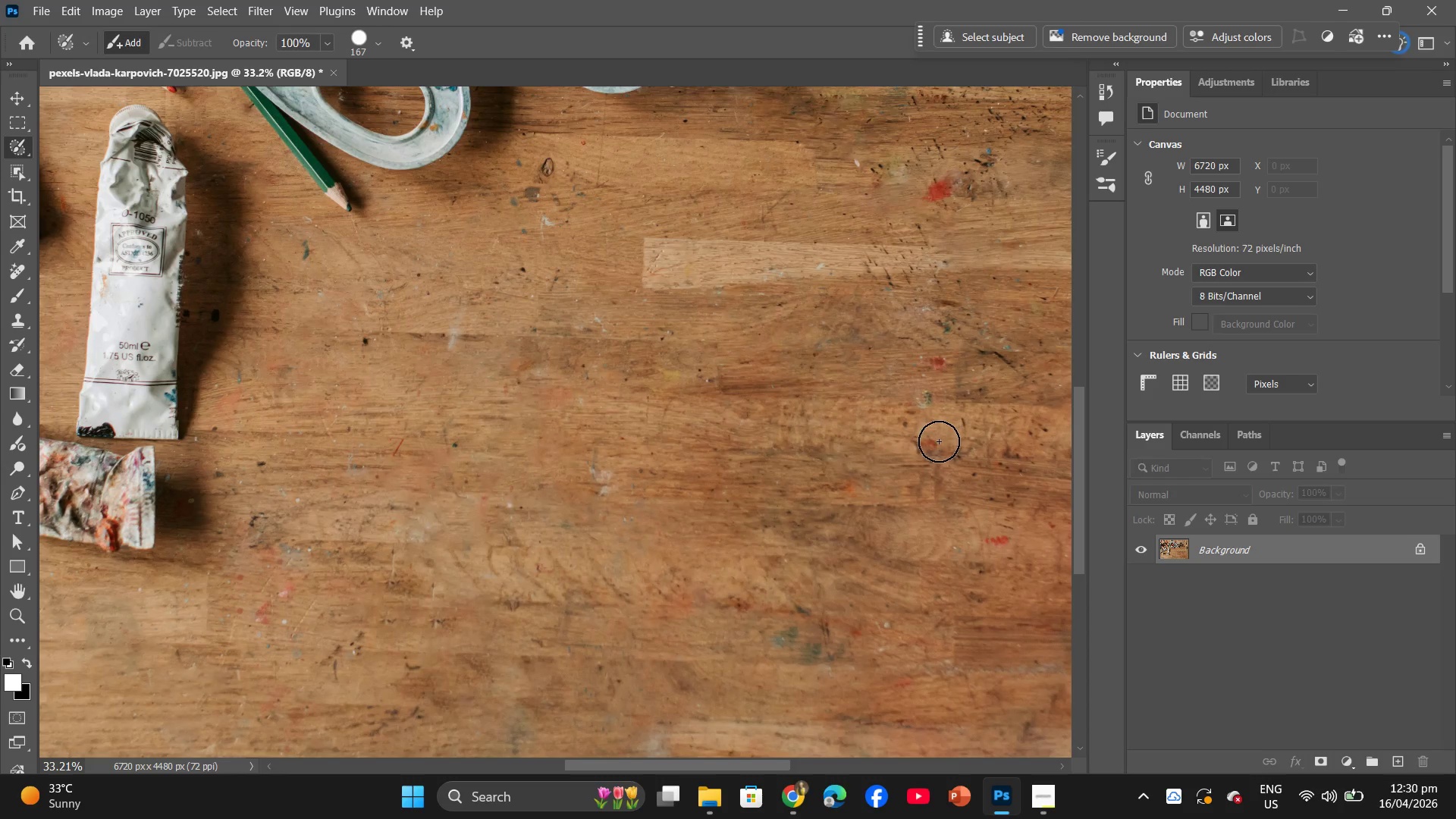 
hold_key(key=AltLeft, duration=1.05)
scroll: coordinate [869, 504], scroll_direction: down, amount: 1.0
 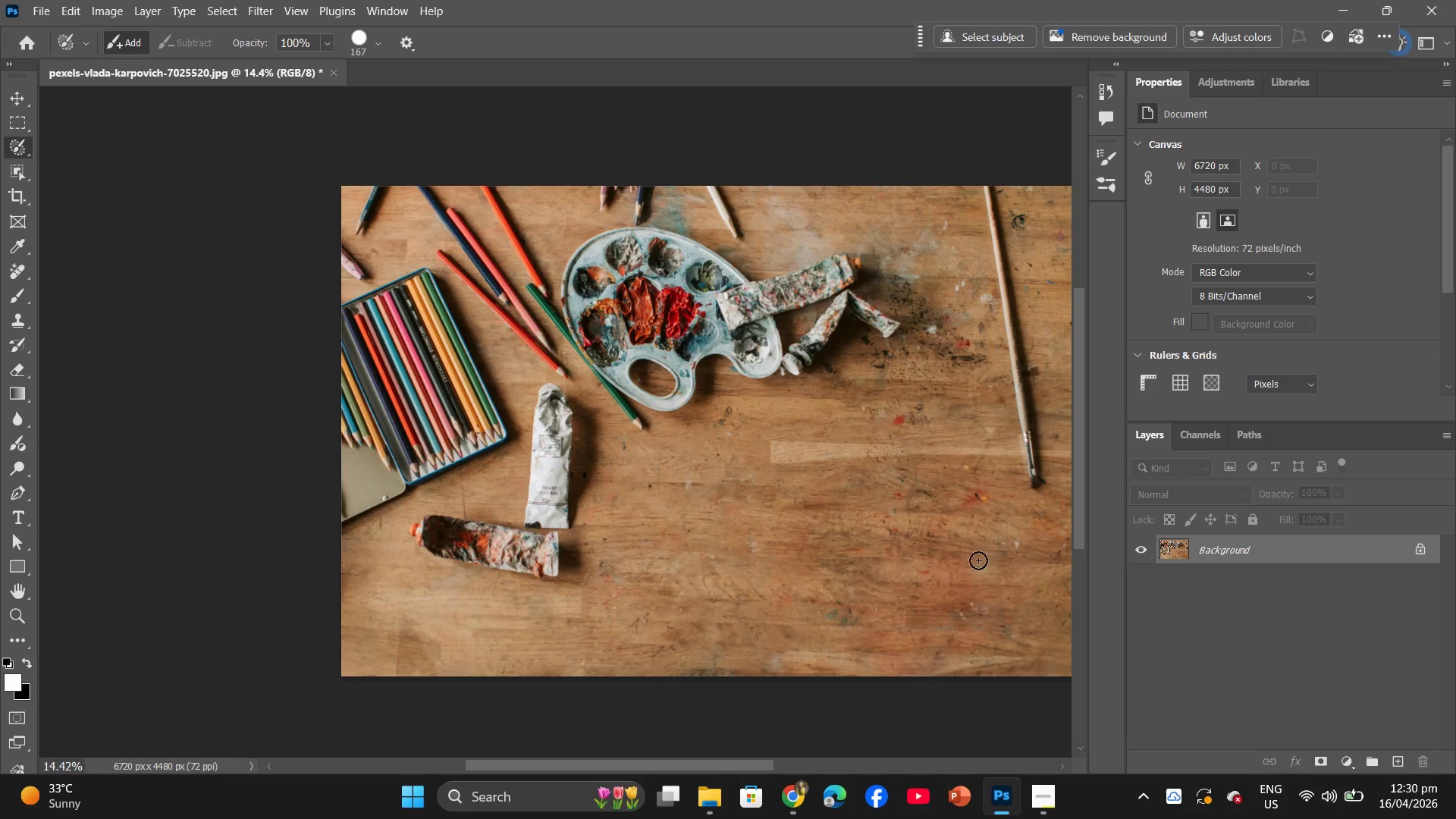 
hold_key(key=Space, duration=0.84)
 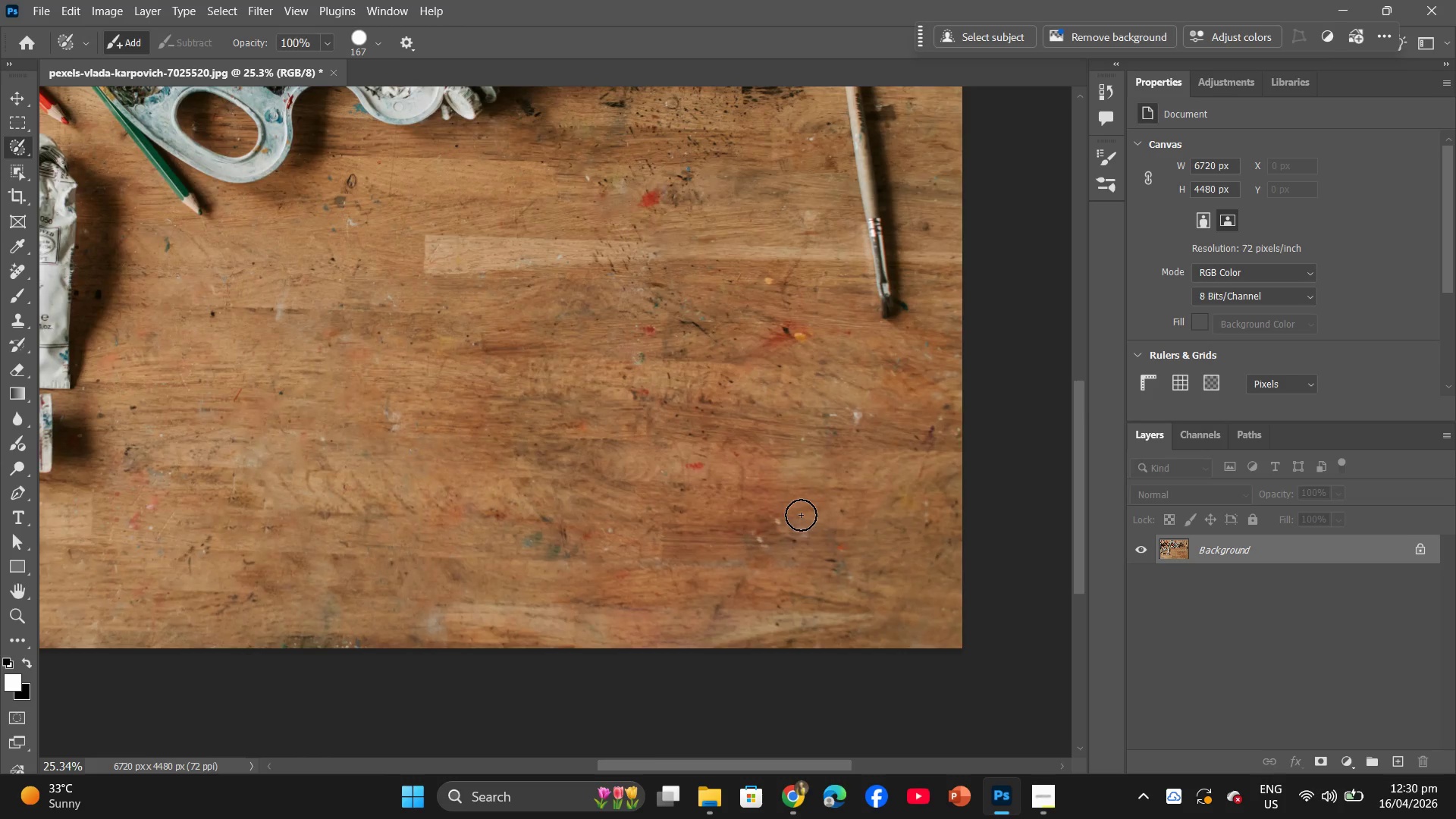 
left_click_drag(start_coordinate=[953, 573], to_coordinate=[769, 487])
 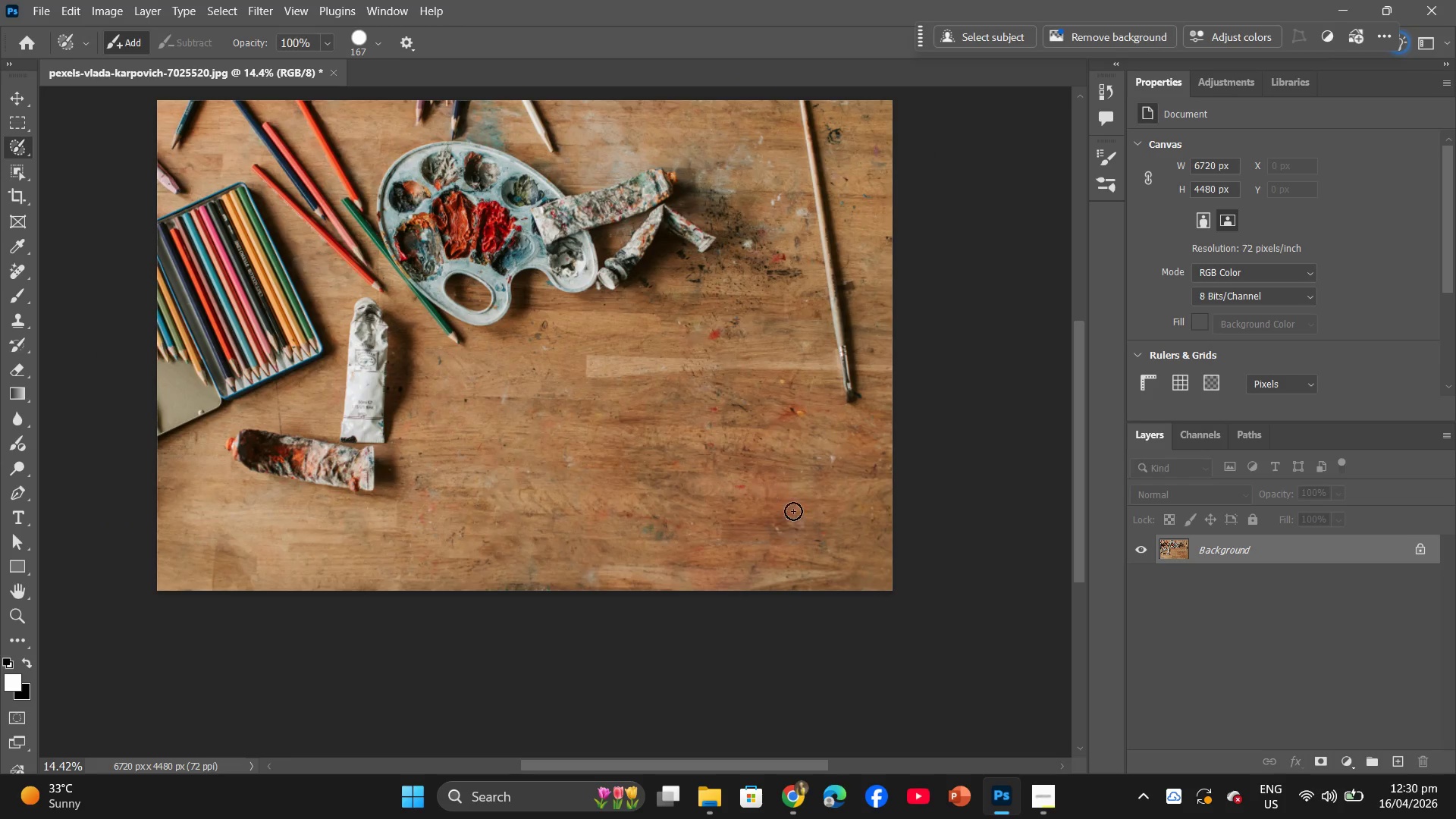 
hold_key(key=AltLeft, duration=0.75)
scroll: coordinate [801, 515], scroll_direction: up, amount: 11.0
 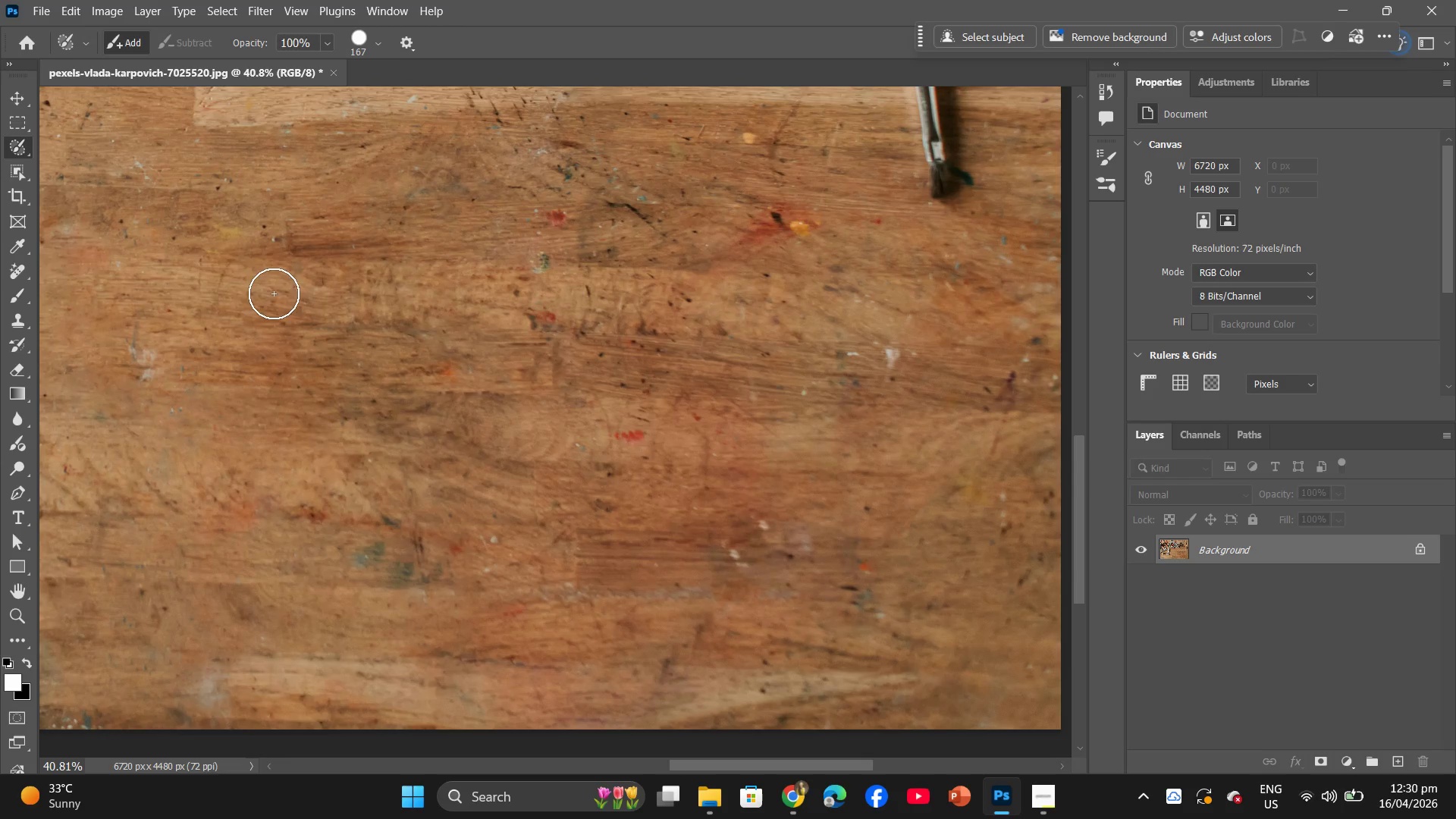 
left_click_drag(start_coordinate=[249, 256], to_coordinate=[802, 219])
 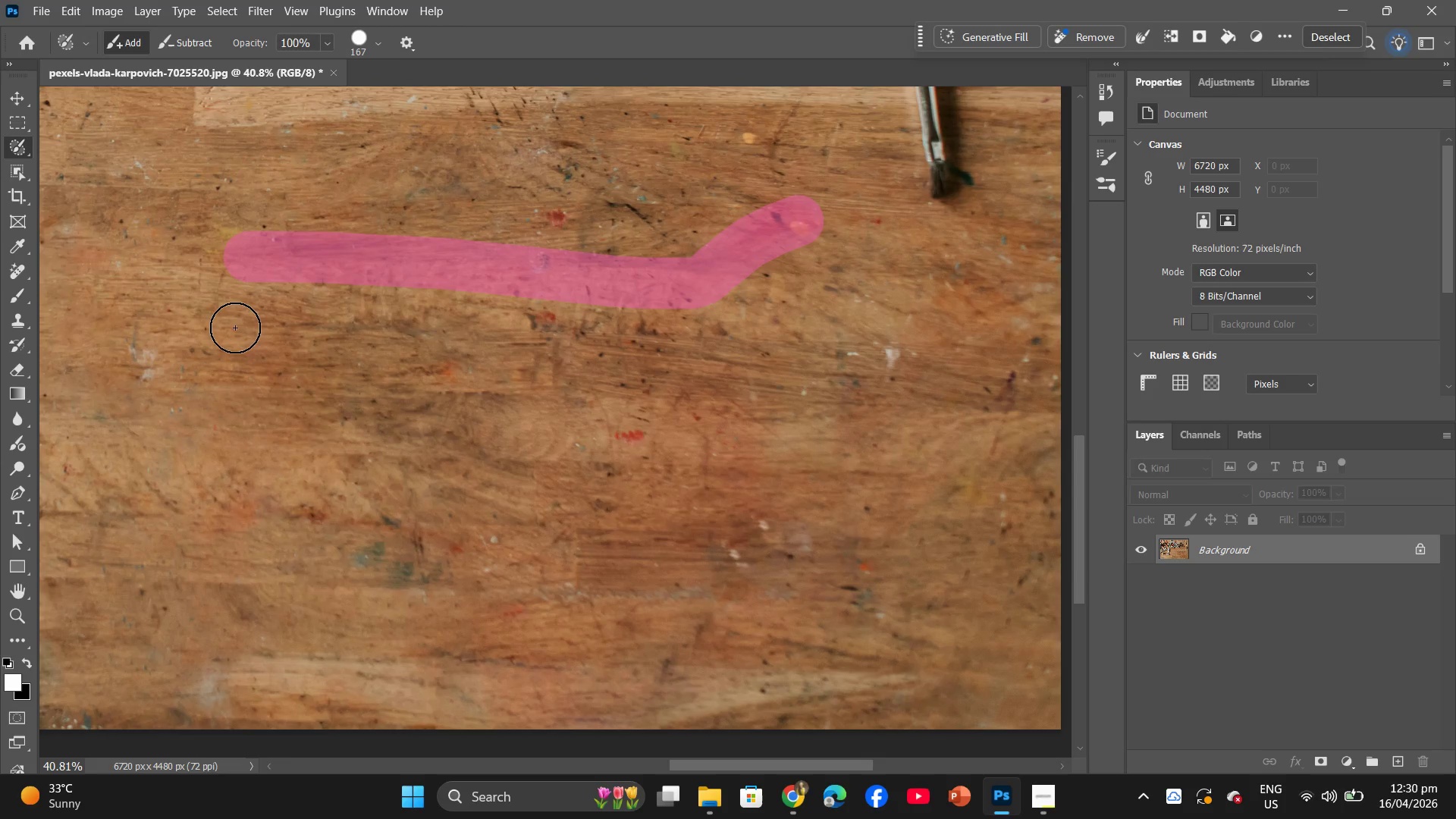 
left_click_drag(start_coordinate=[236, 323], to_coordinate=[534, 328])
 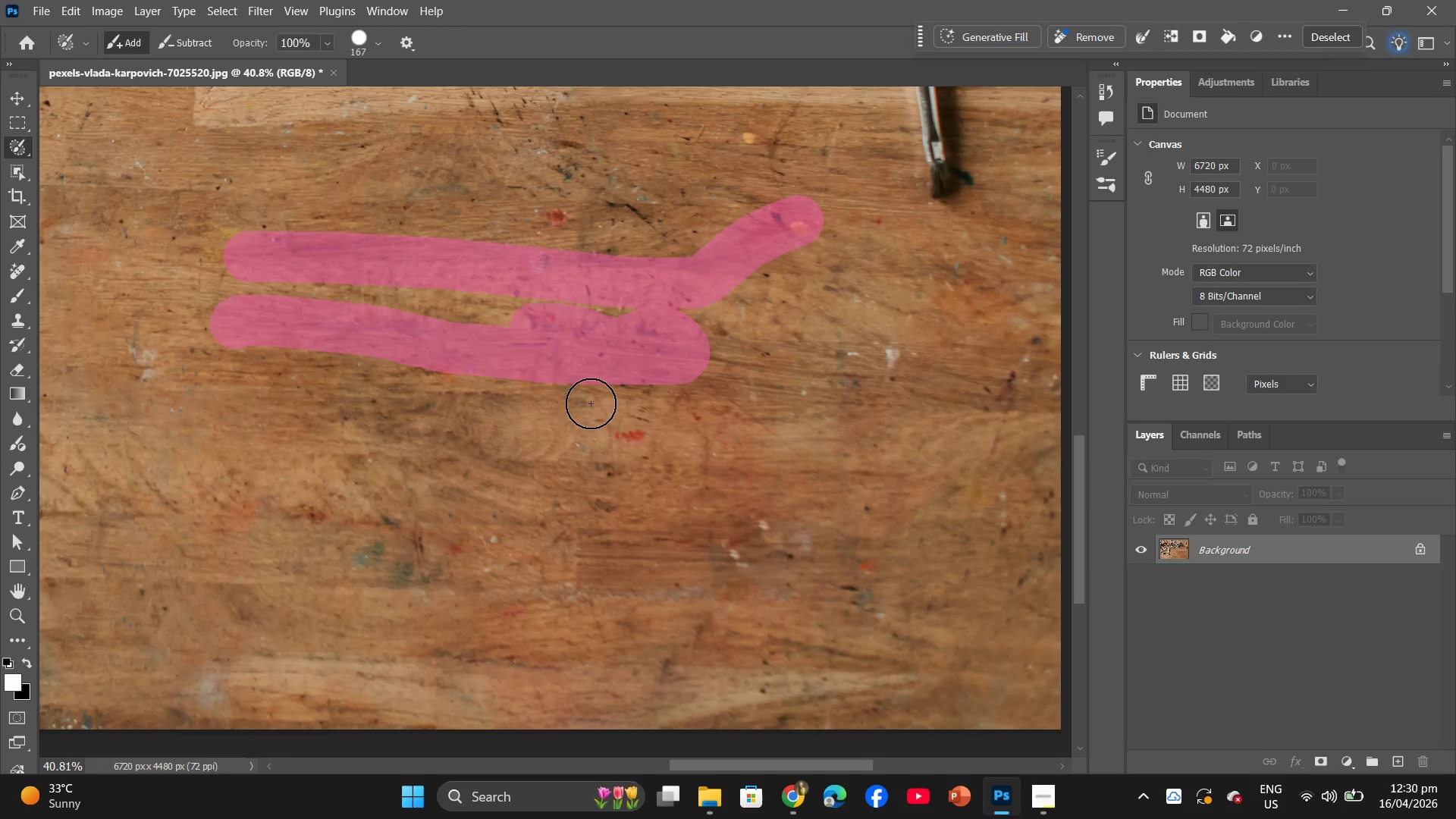 
left_click_drag(start_coordinate=[671, 379], to_coordinate=[604, 491])
 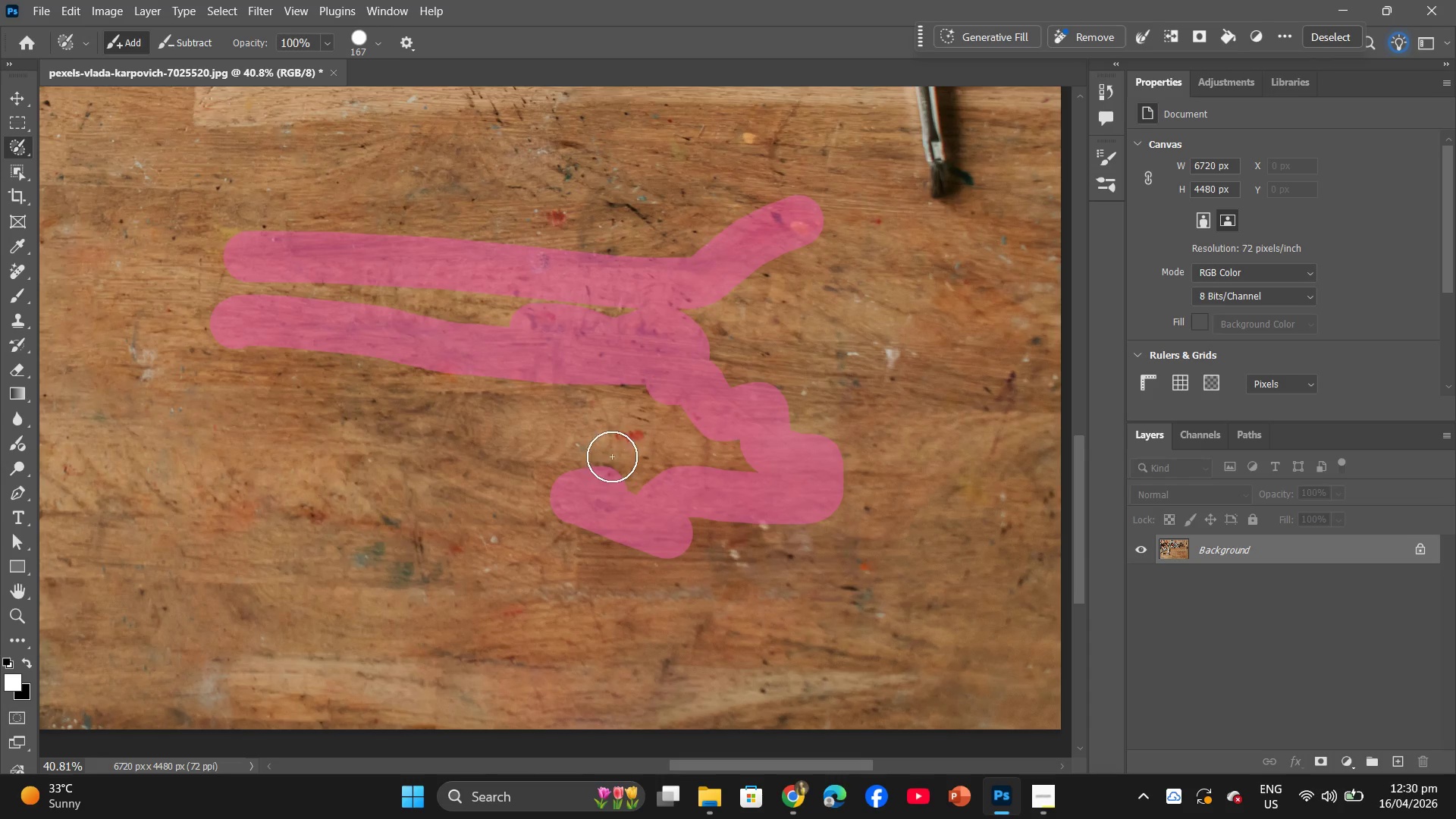 
left_click_drag(start_coordinate=[612, 457], to_coordinate=[689, 447])
 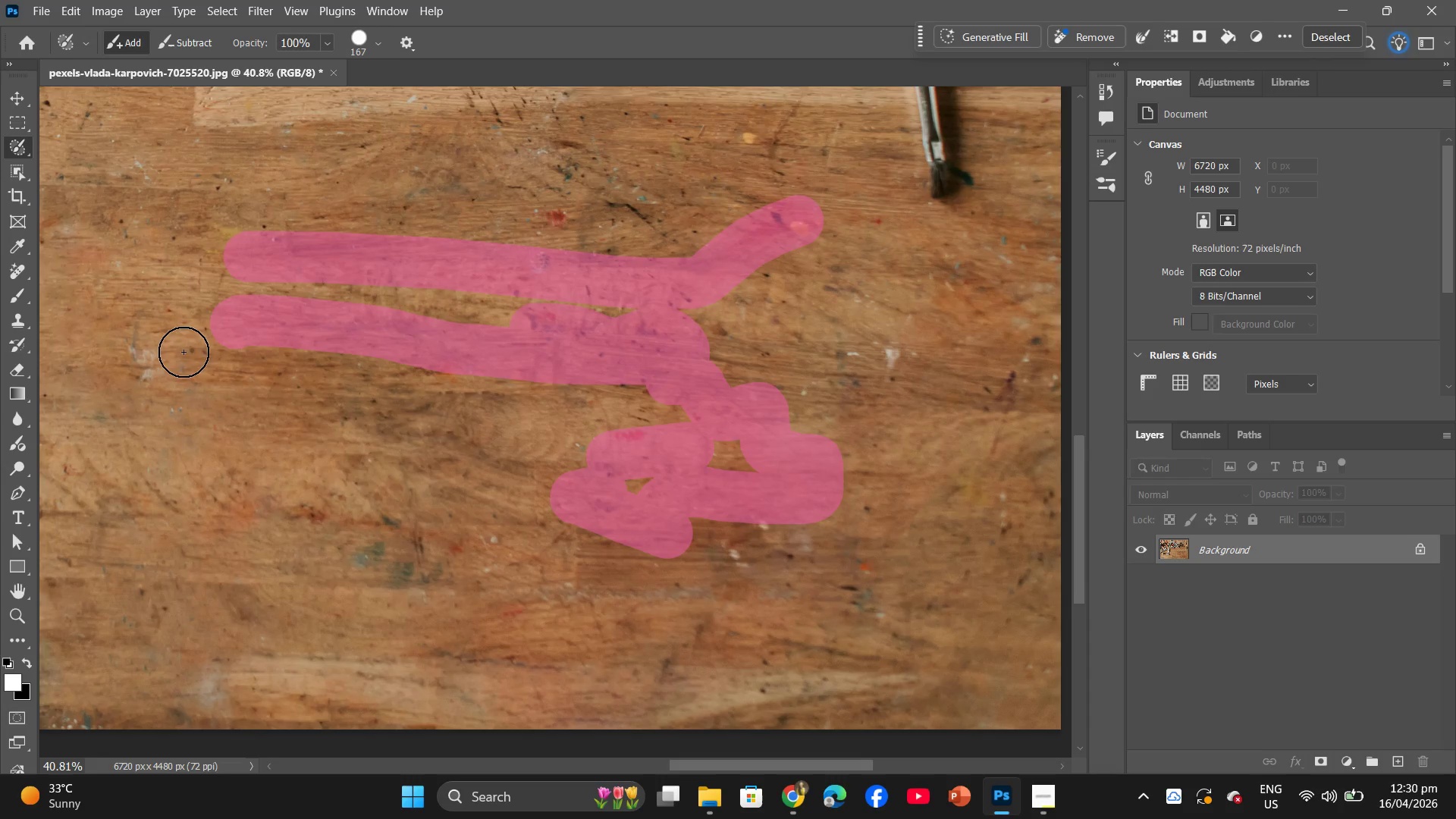 
left_click_drag(start_coordinate=[226, 352], to_coordinate=[245, 350])
 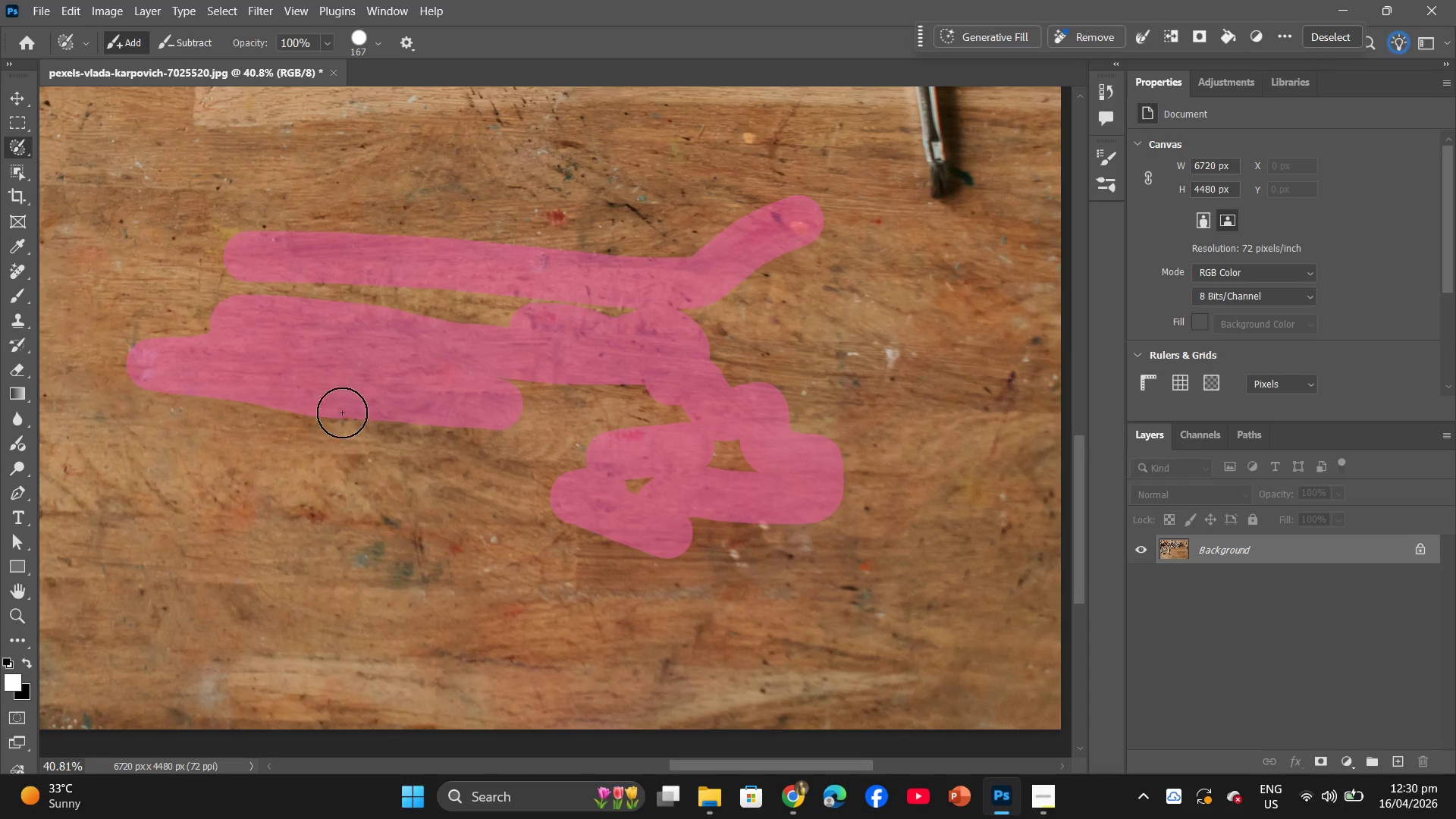 
left_click_drag(start_coordinate=[342, 413], to_coordinate=[950, 345])
 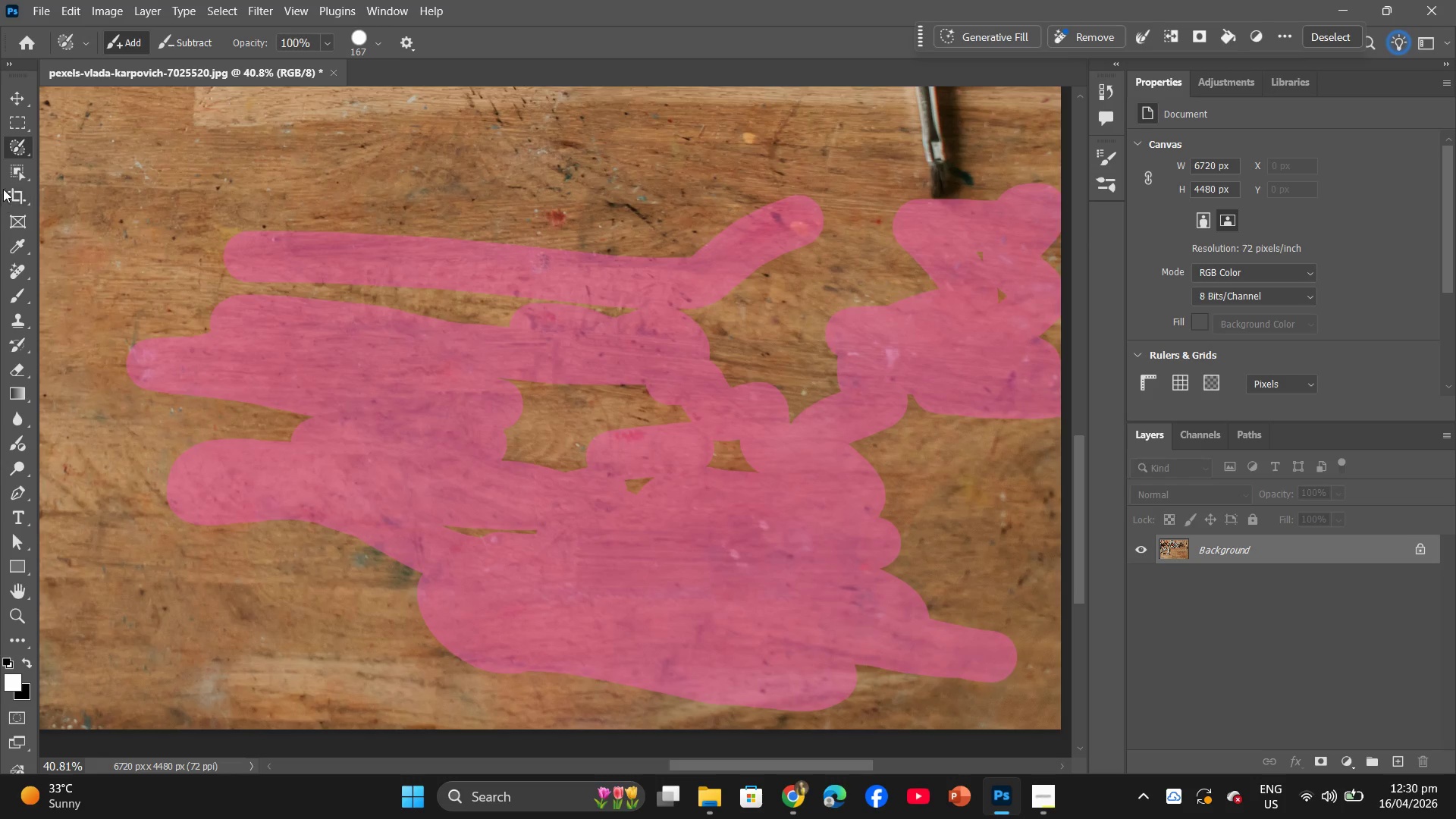 
left_click_drag(start_coordinate=[16, 145], to_coordinate=[115, 168])
 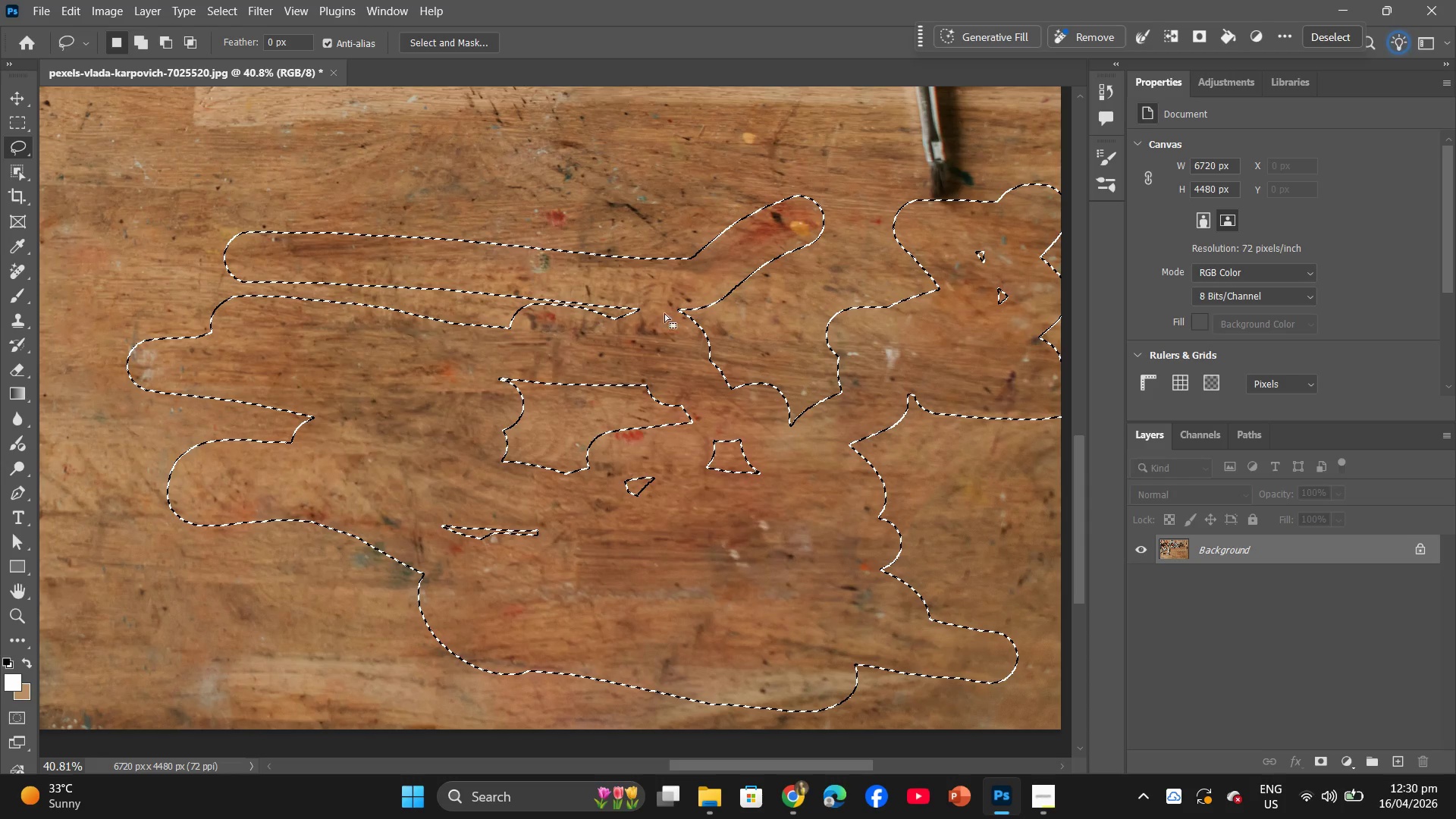 
right_click([682, 324])
 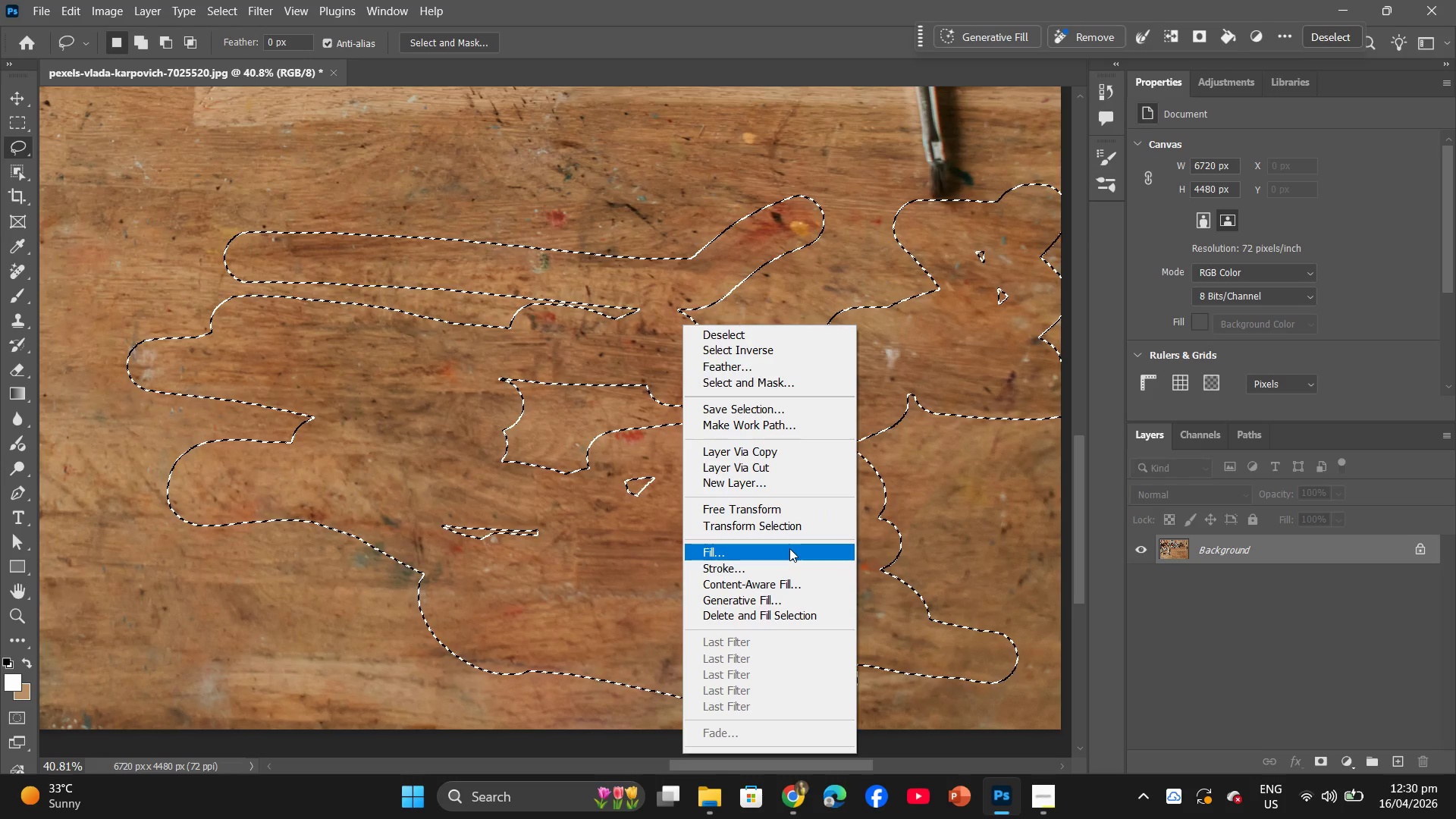 
left_click([789, 548])
 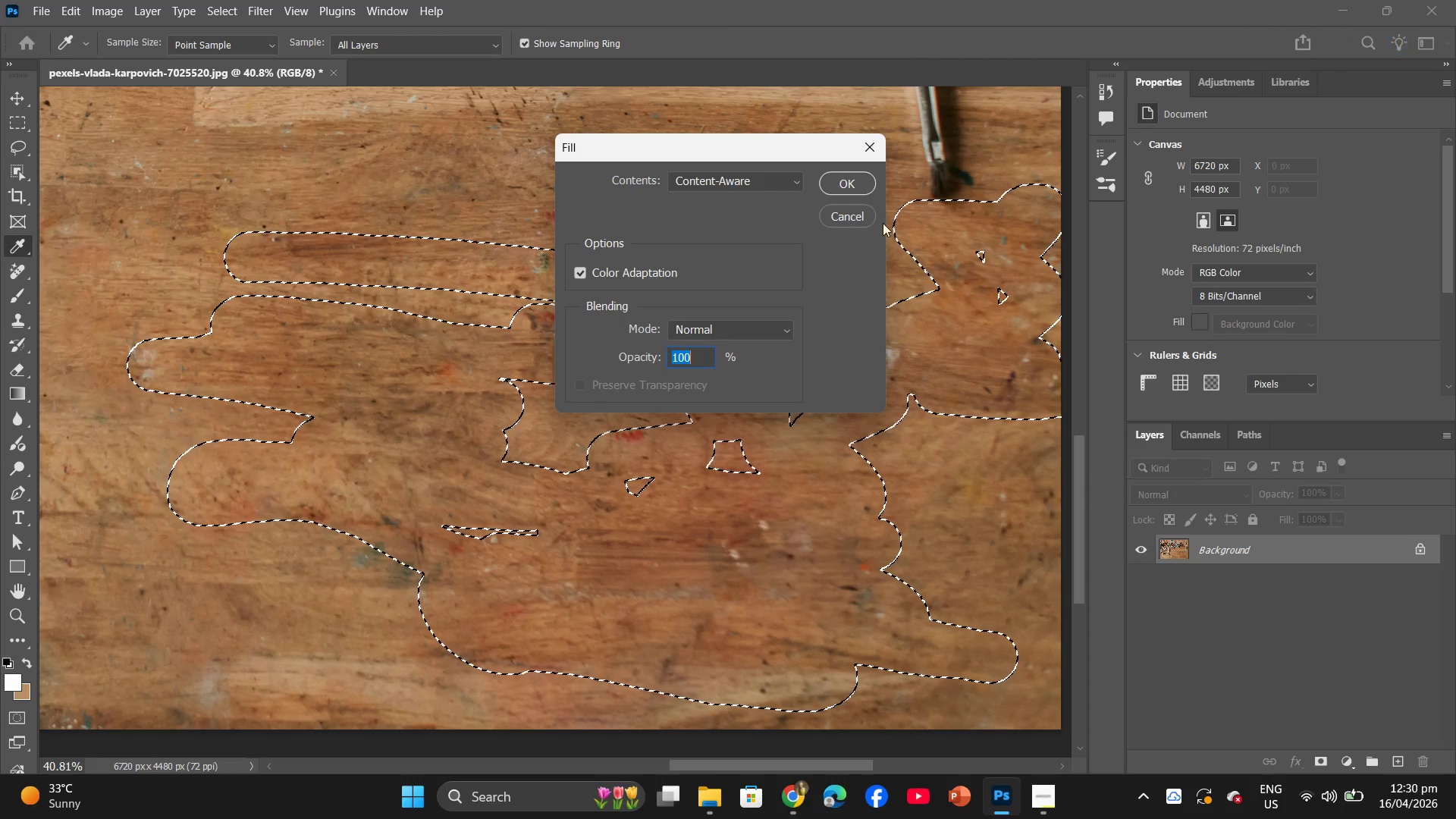 
left_click([857, 174])
 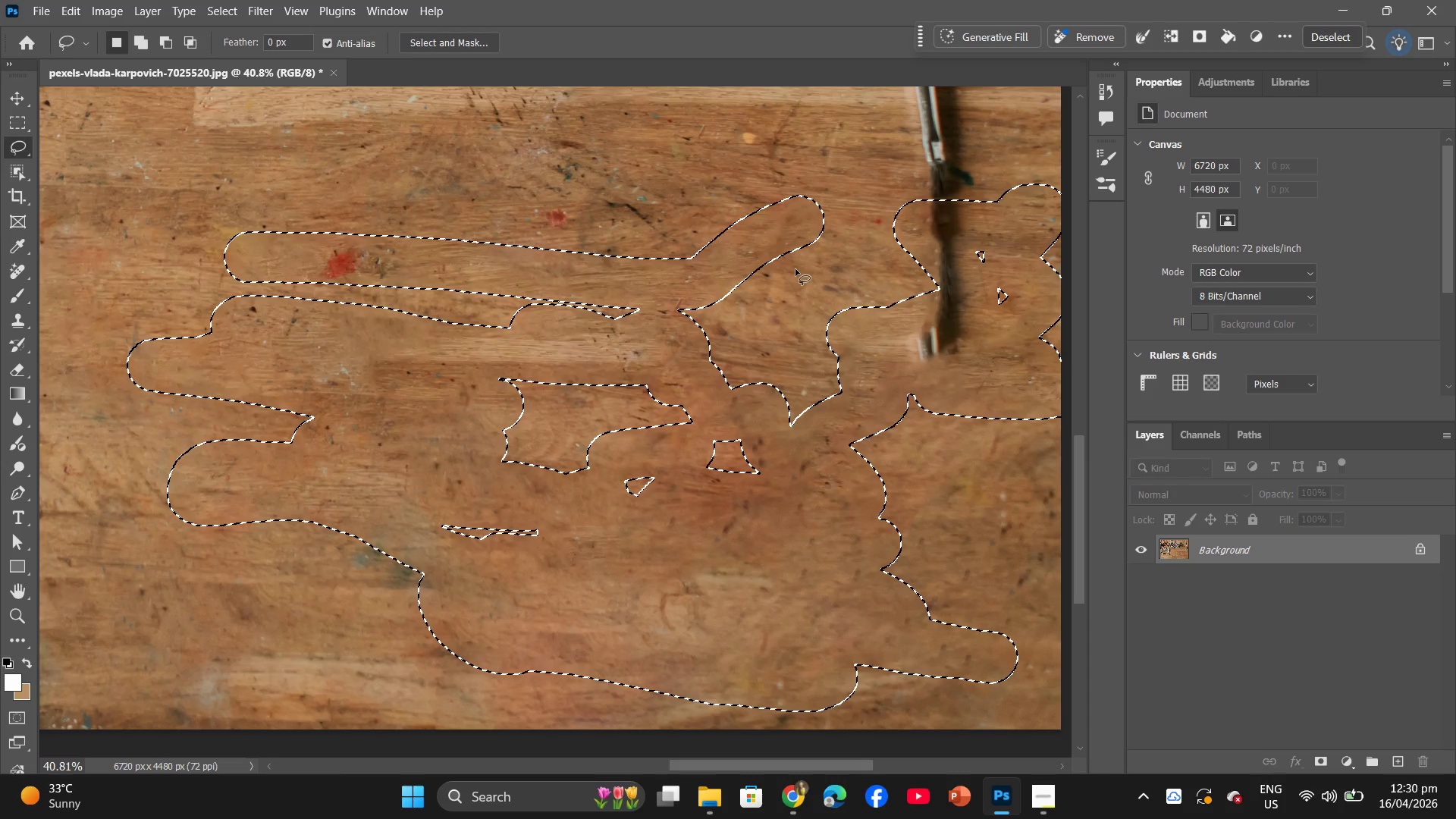 
left_click([663, 517])
 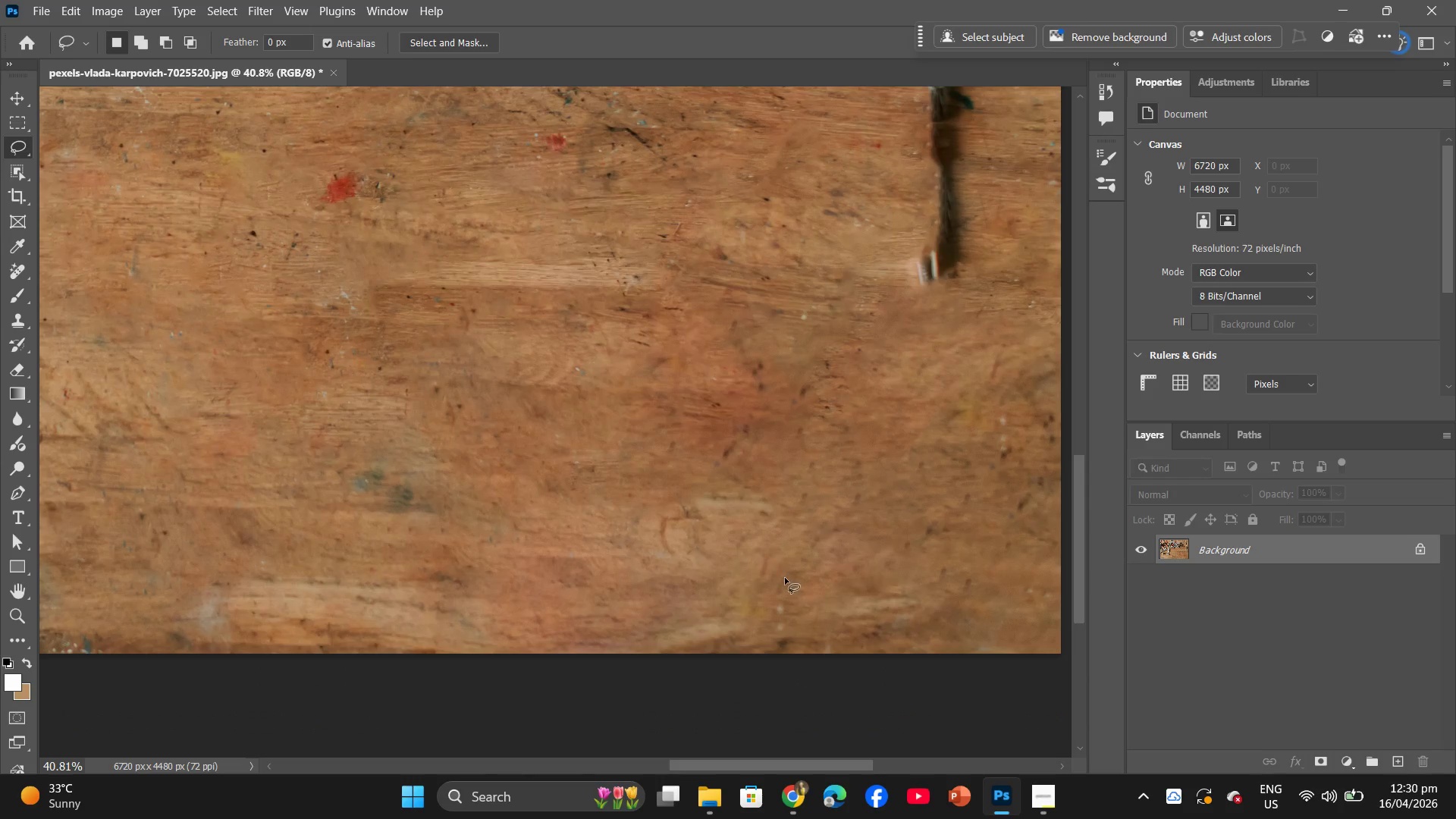 
scroll: coordinate [650, 563], scroll_direction: down, amount: 5.0
 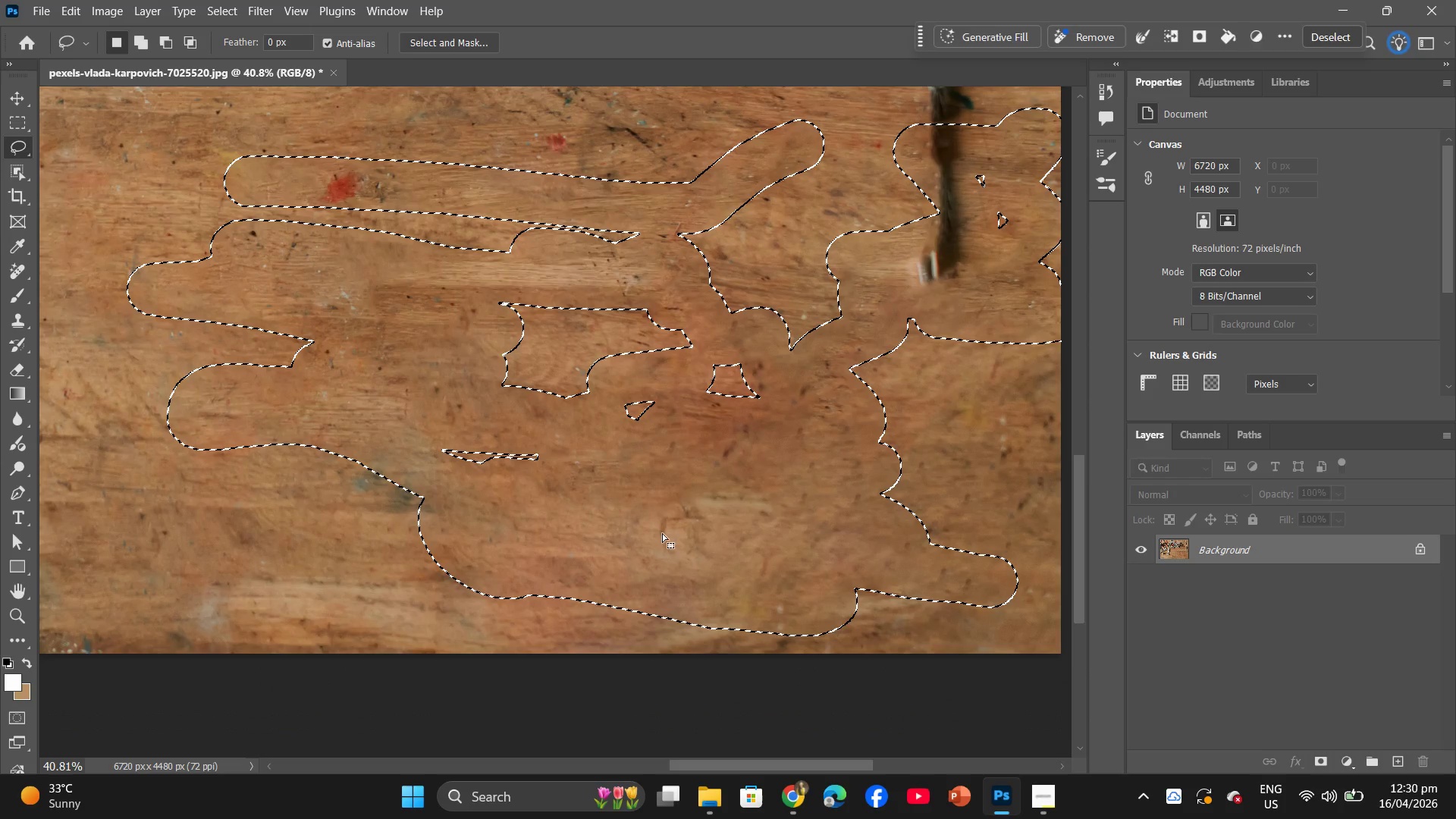 
hold_key(key=AltLeft, duration=1.2)
scroll: coordinate [783, 573], scroll_direction: down, amount: 9.0
 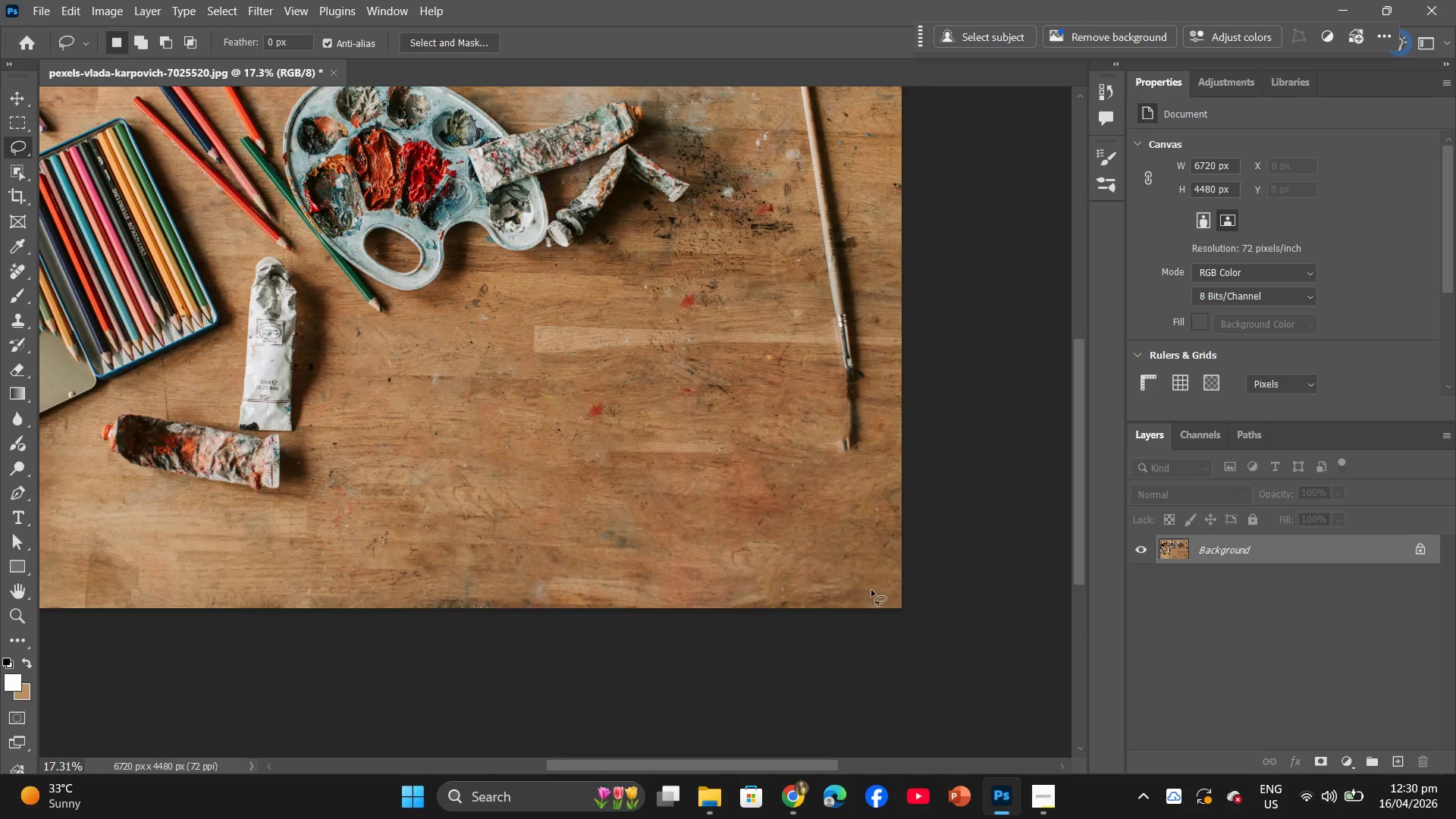 
scroll: coordinate [872, 590], scroll_direction: up, amount: 5.0
 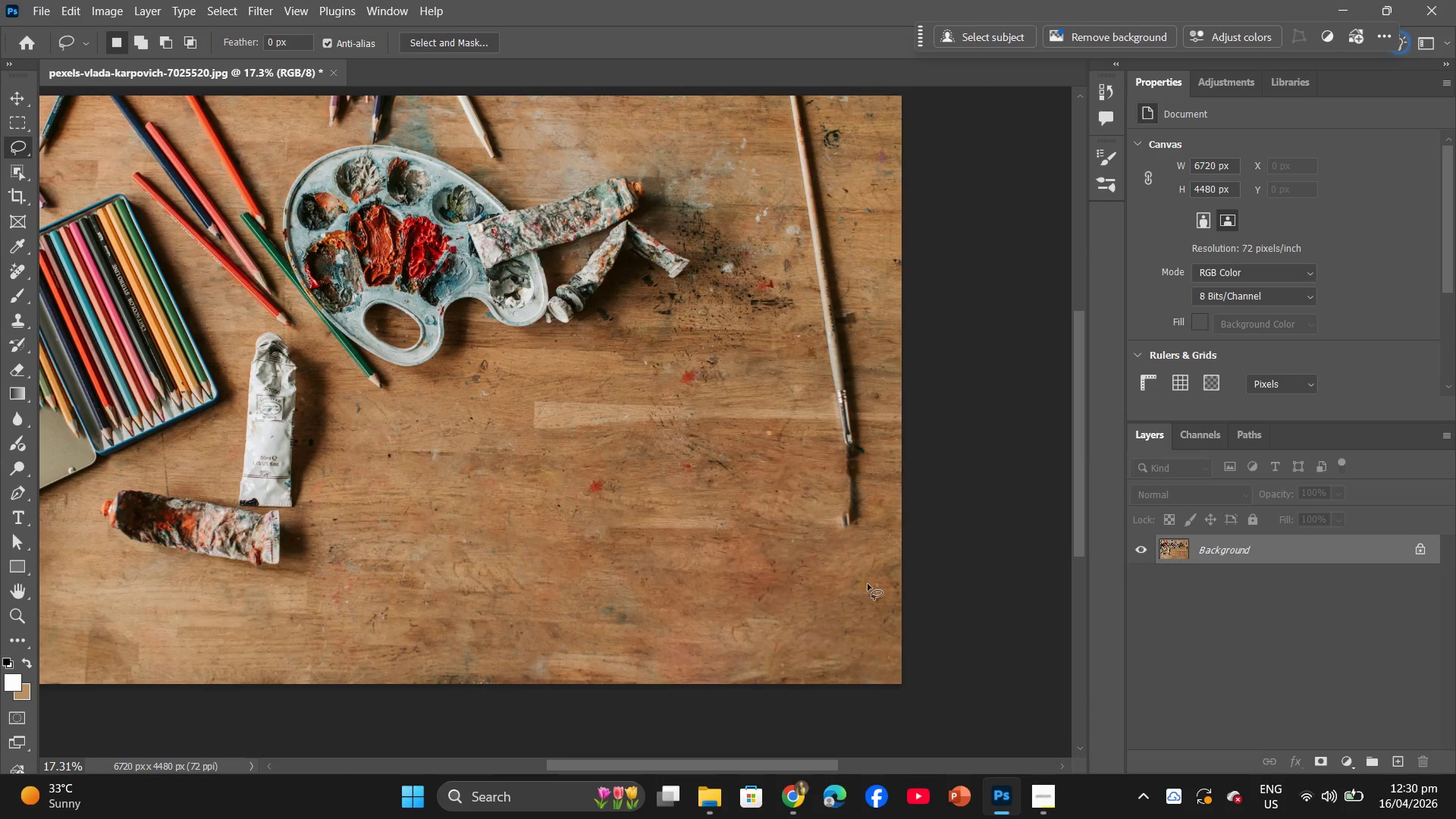 
hold_key(key=AltLeft, duration=2.81)
scroll: coordinate [871, 549], scroll_direction: up, amount: 19.0
 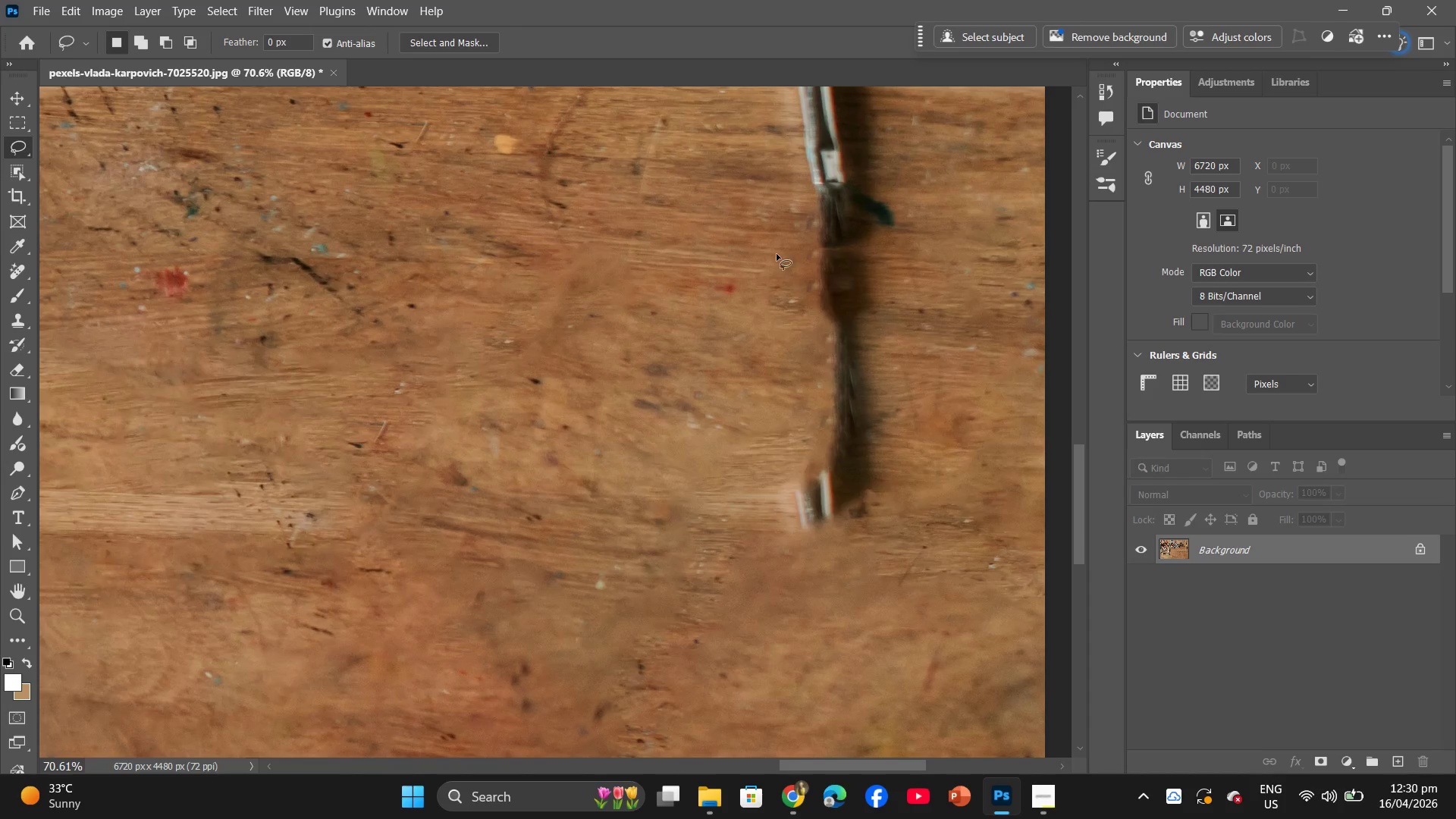 
left_click_drag(start_coordinate=[817, 250], to_coordinate=[814, 254])
 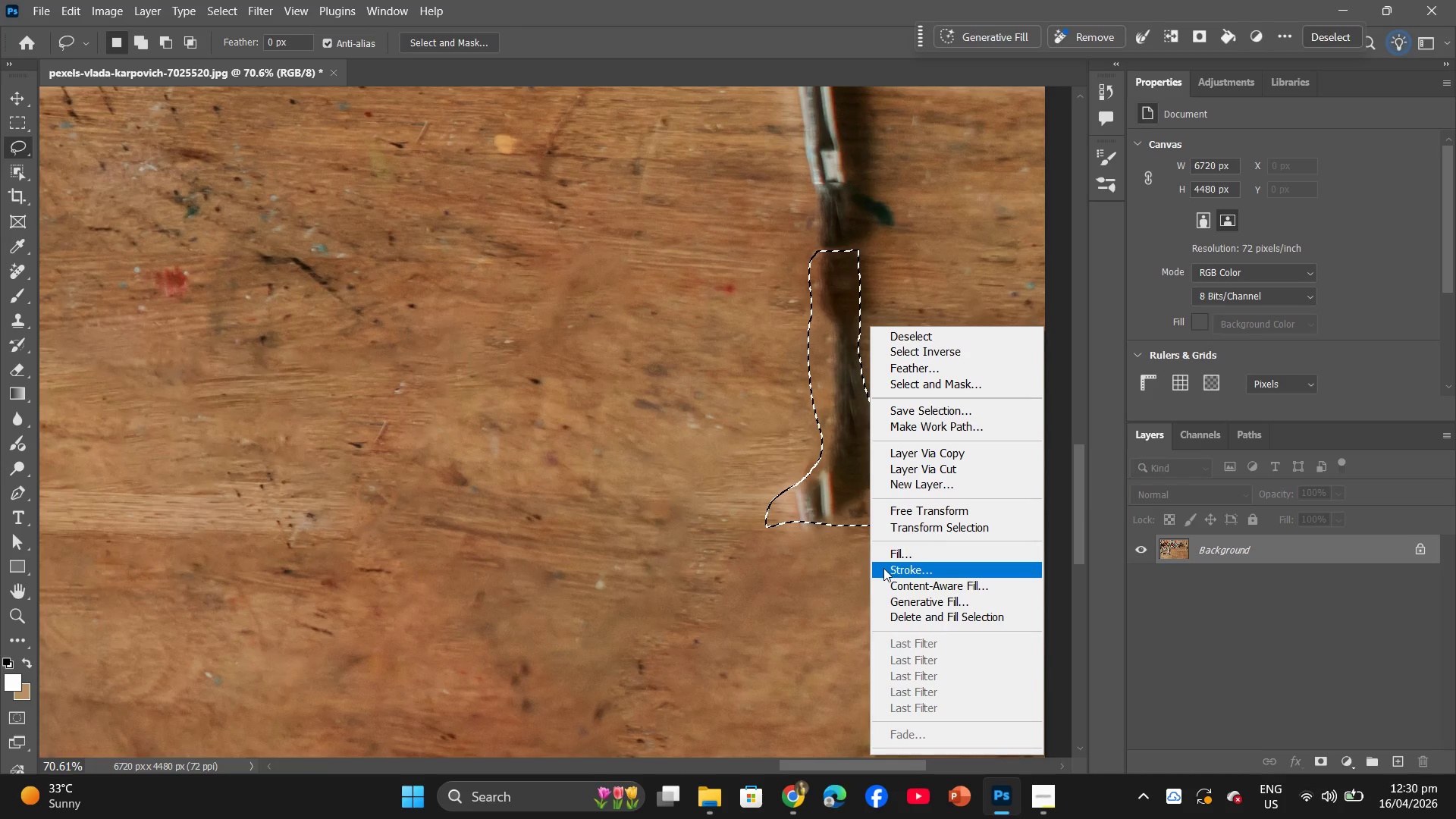 
left_click([903, 558])
 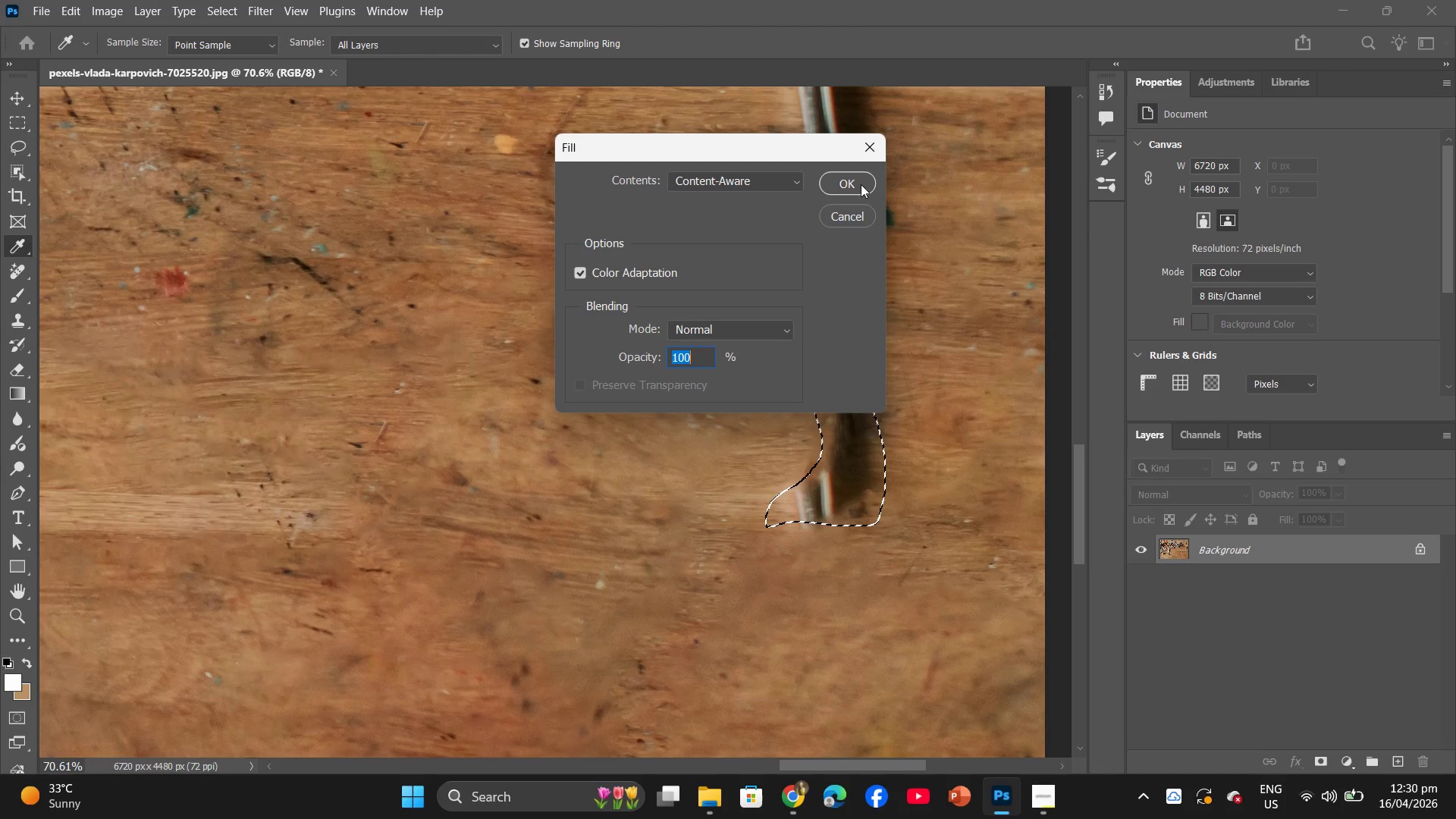 
left_click([838, 174])
 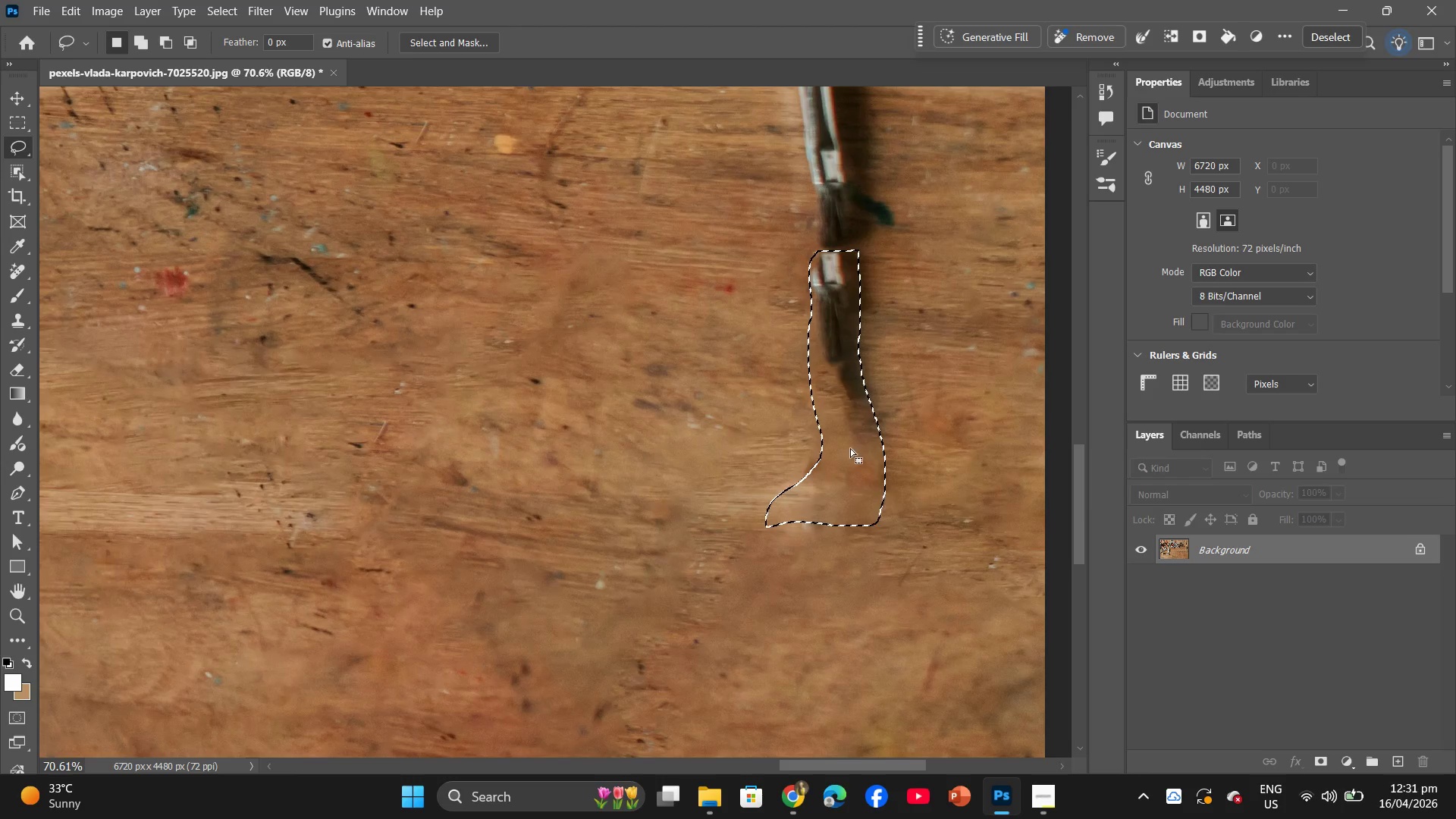 
right_click([842, 344])
 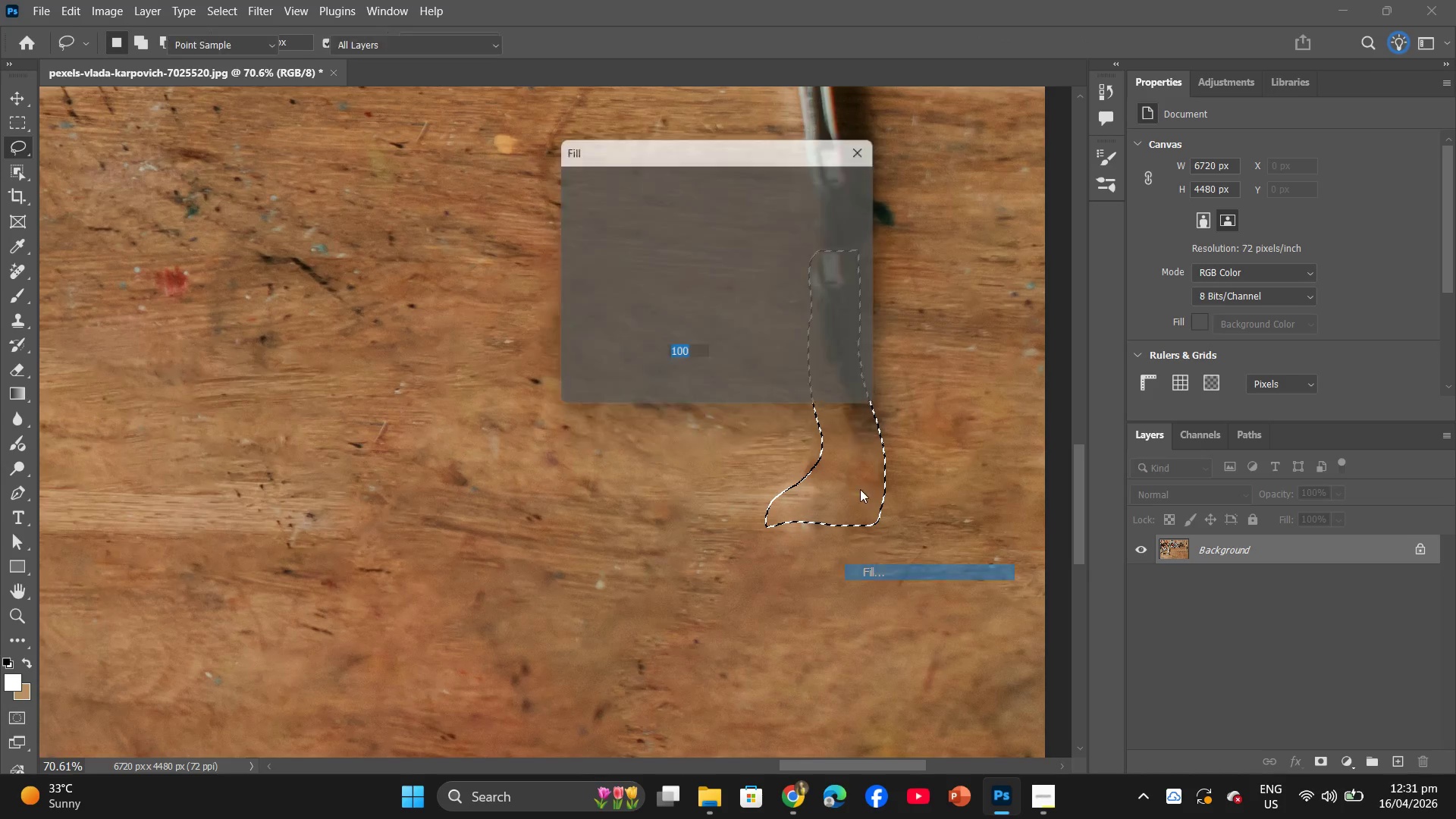 
left_click([849, 175])
 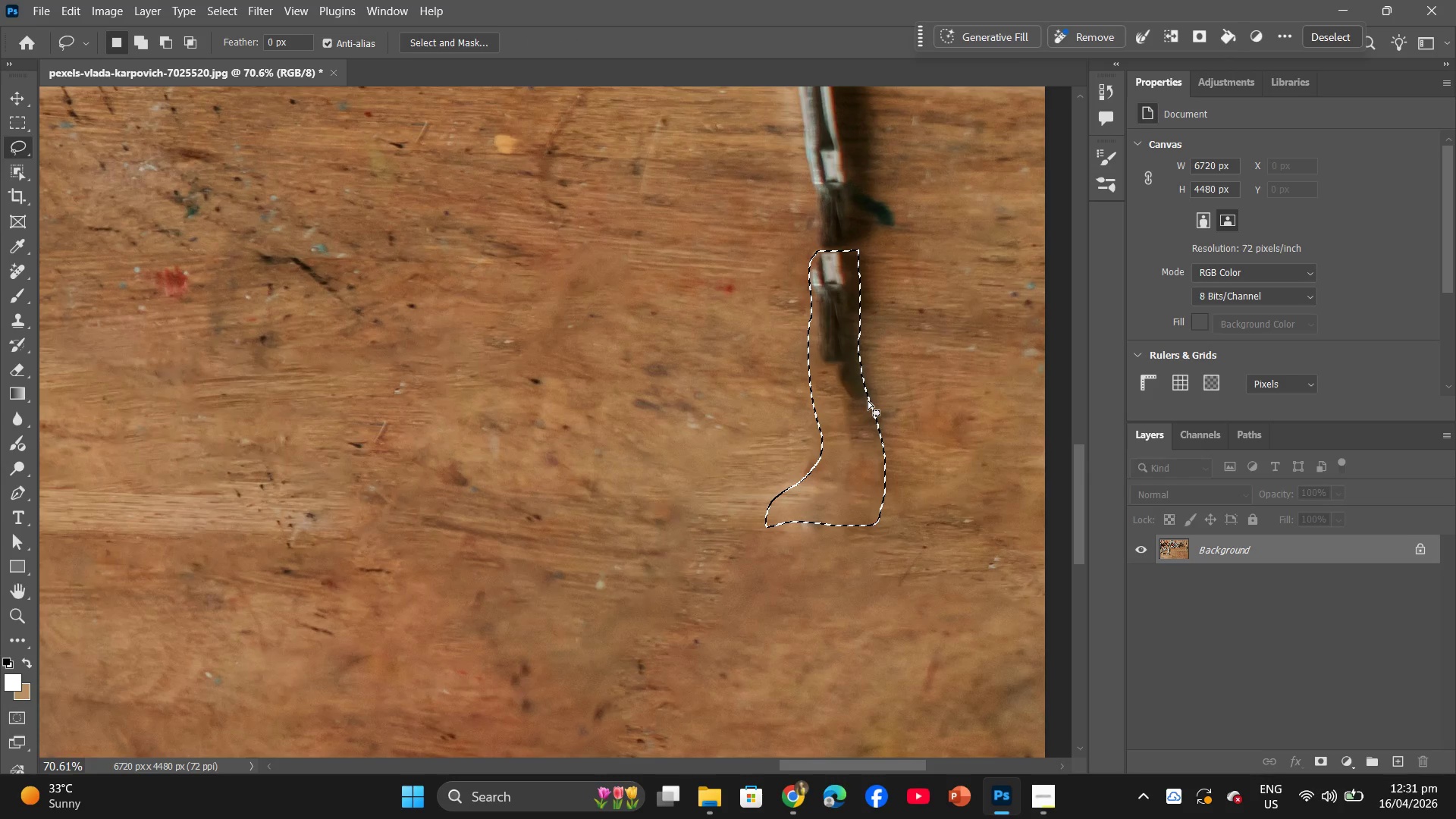 
left_click([881, 426])
 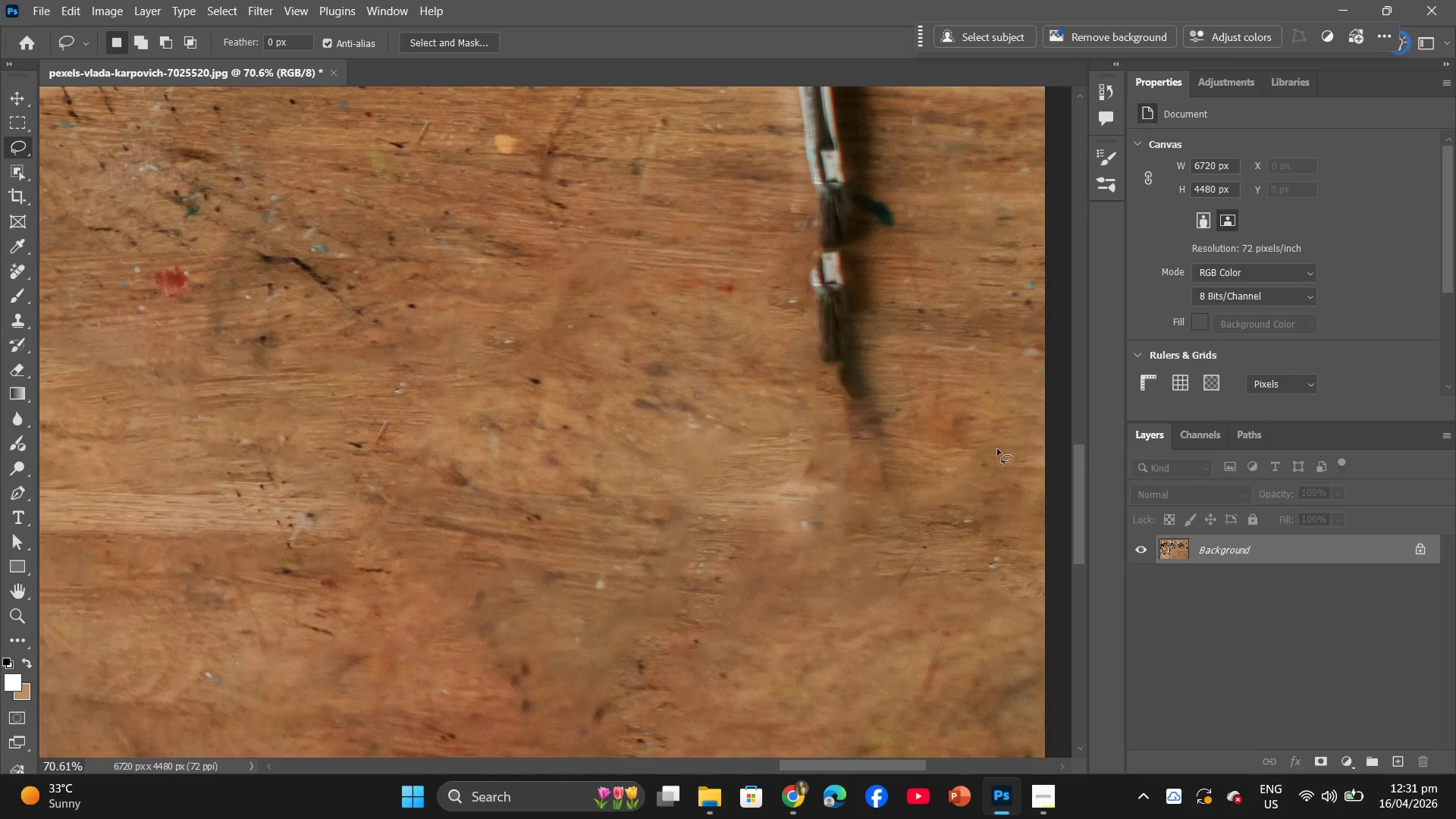 
hold_key(key=AltLeft, duration=0.72)
scroll: coordinate [916, 410], scroll_direction: down, amount: 11.0
 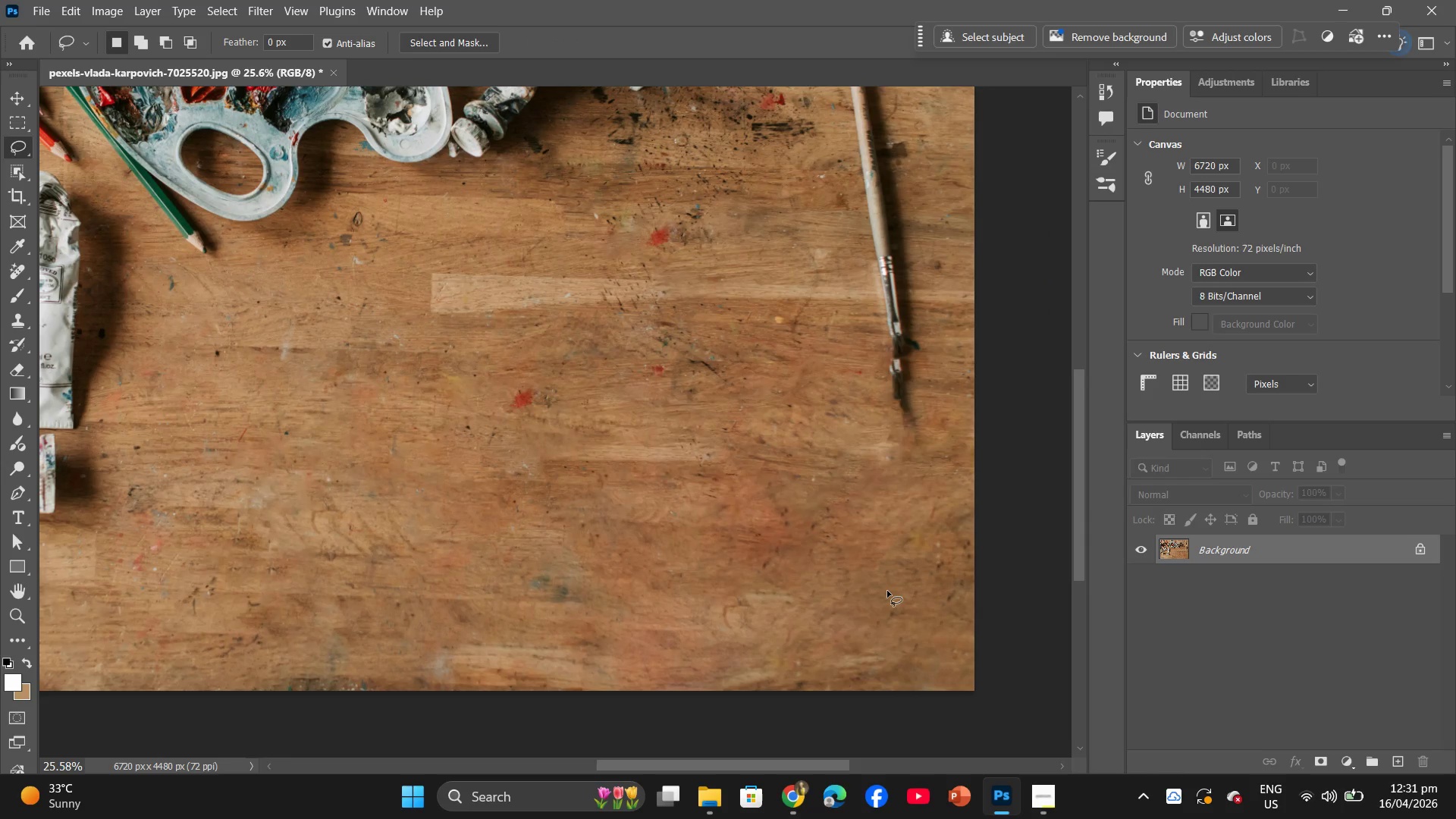 
key(Control+Z)
 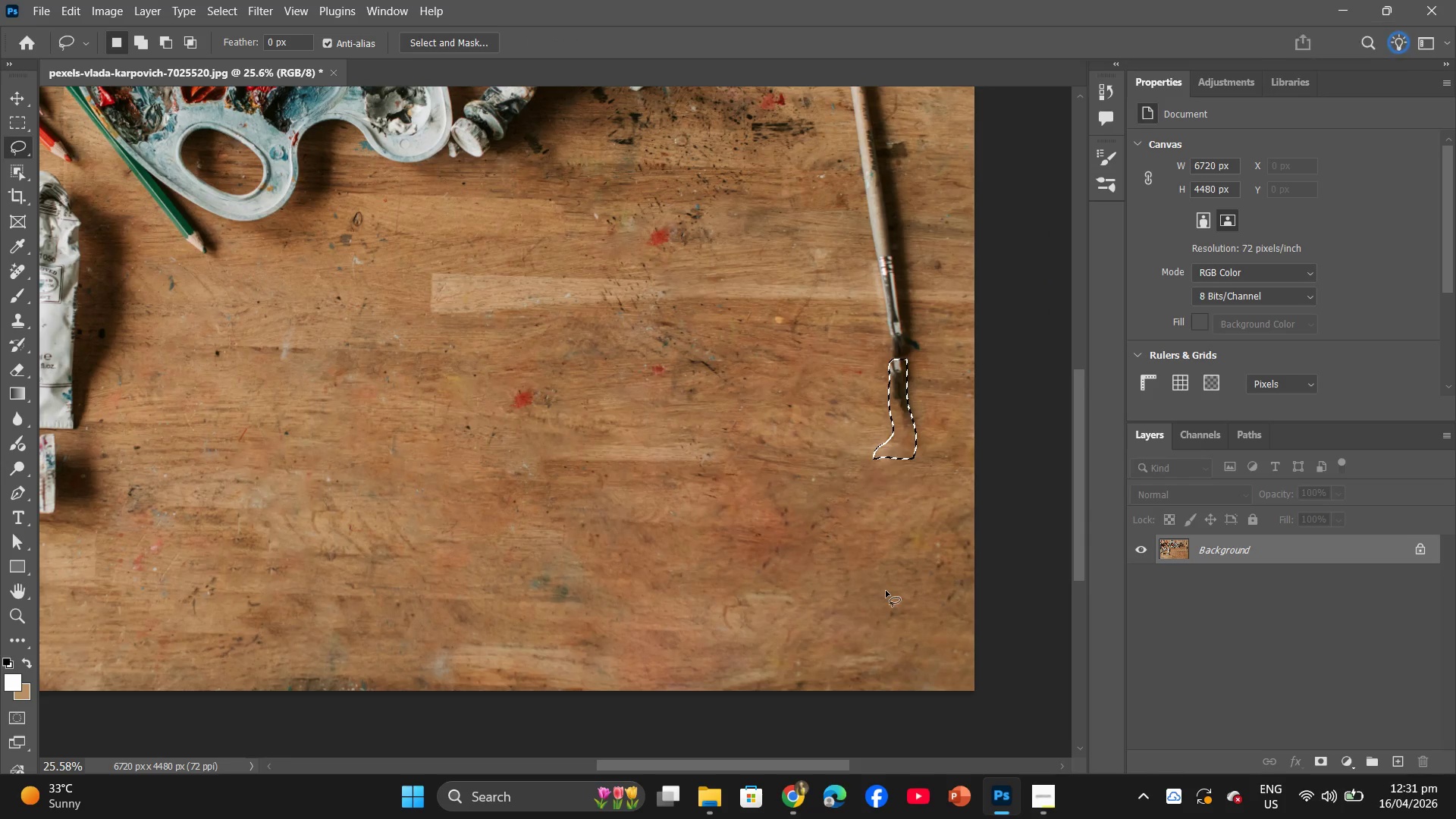 
key(Control+ControlLeft)
 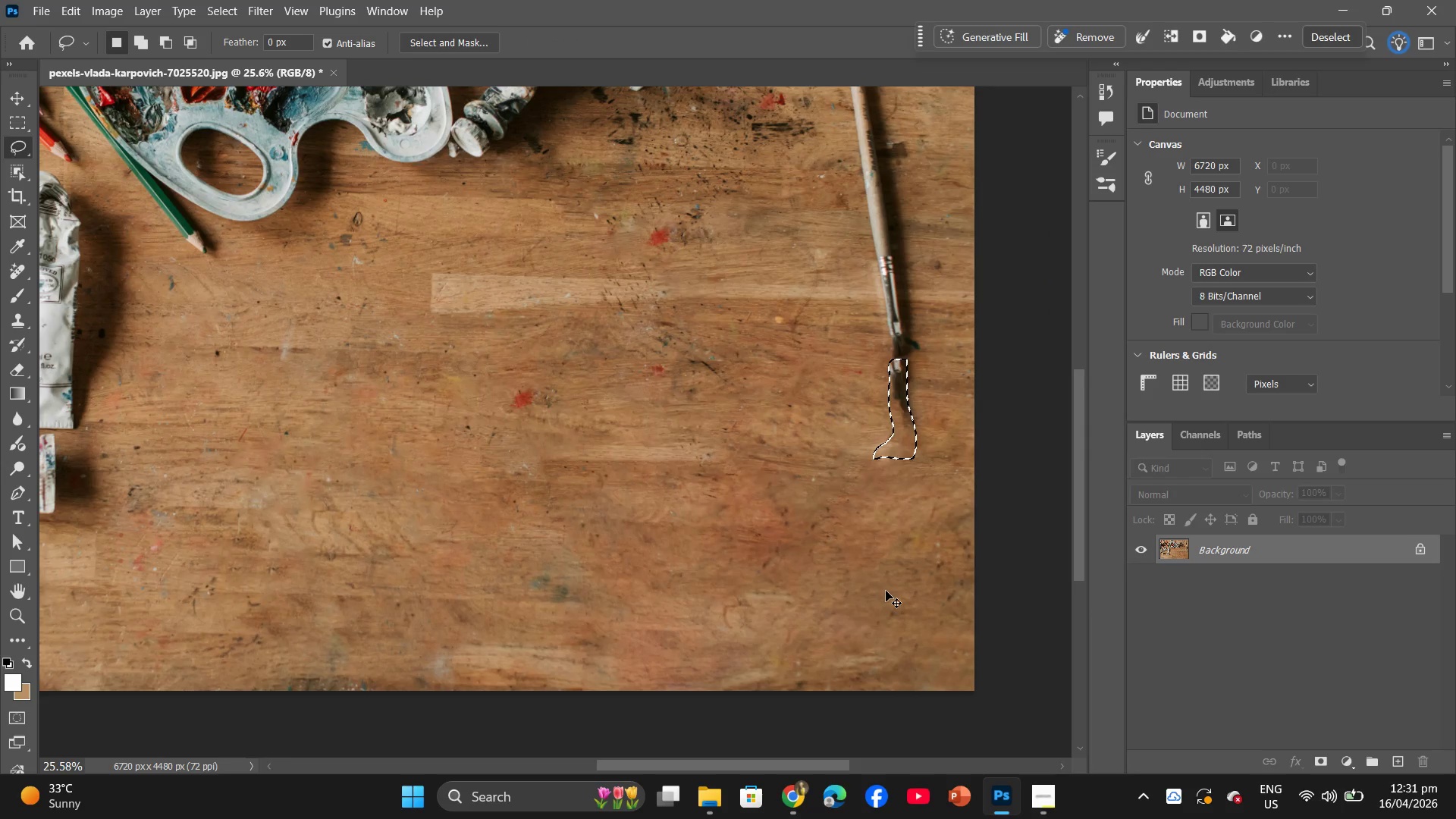 
key(Control+Z)
 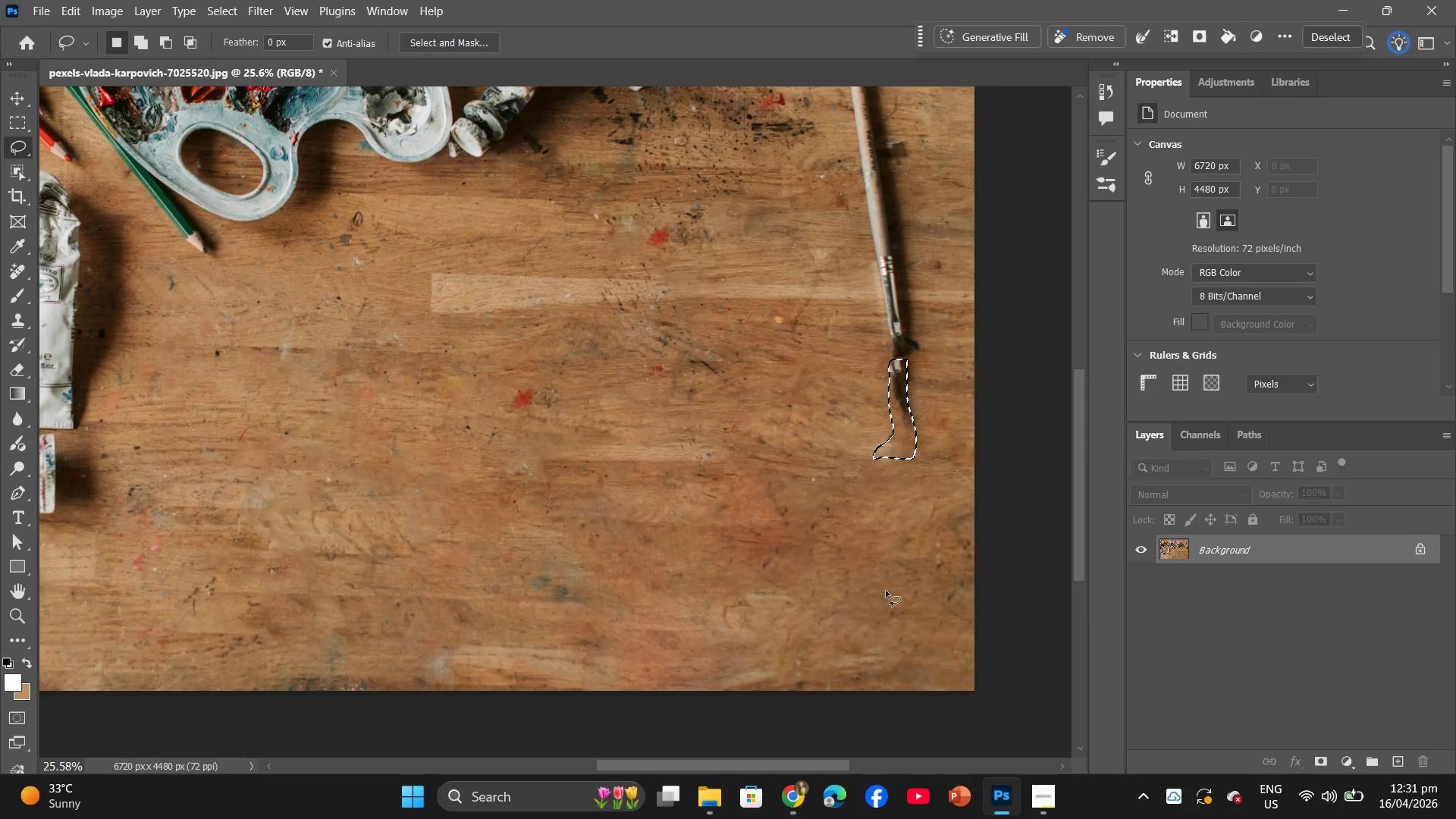 
key(Control+ControlLeft)
 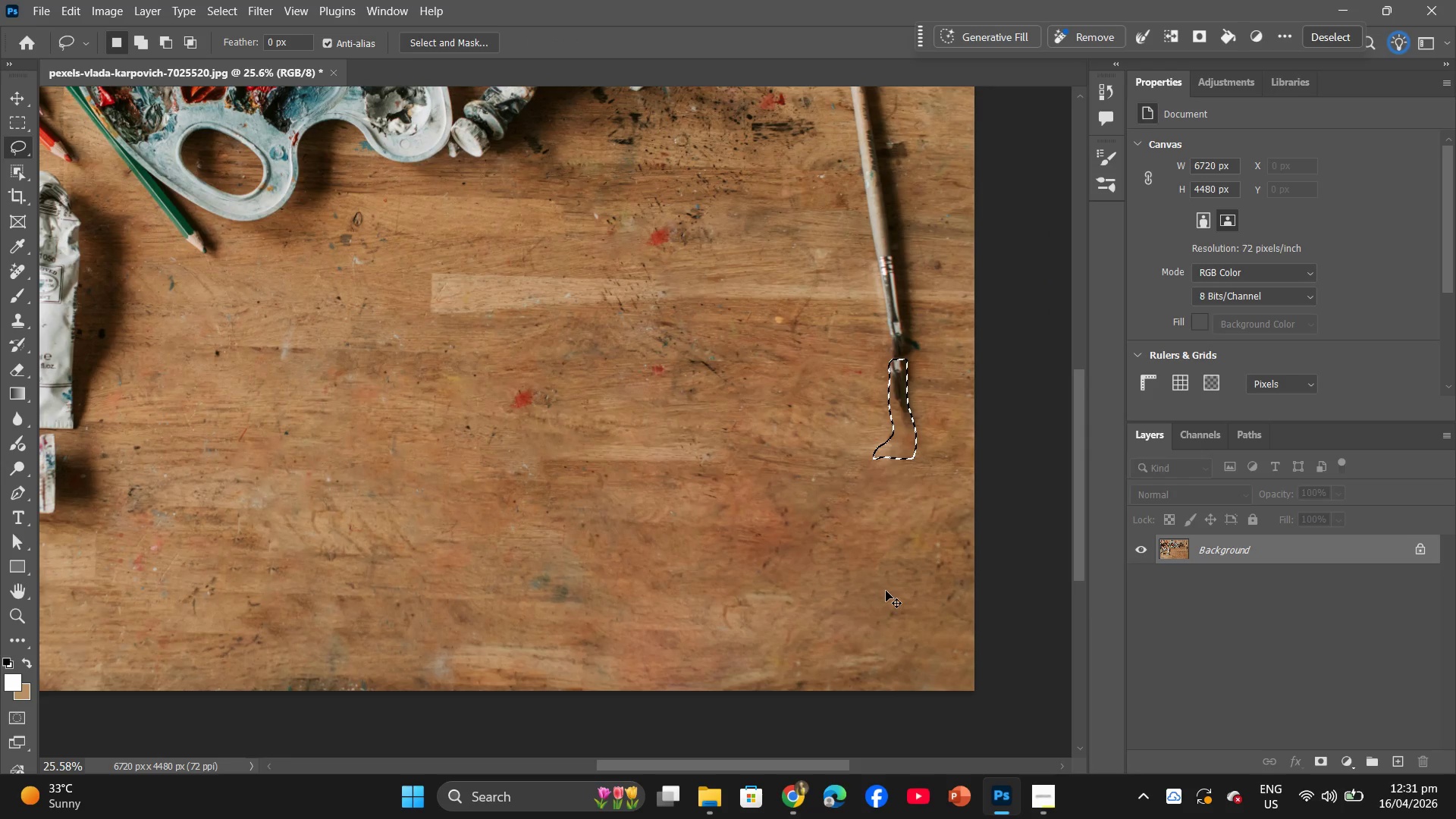 
key(Control+Z)
 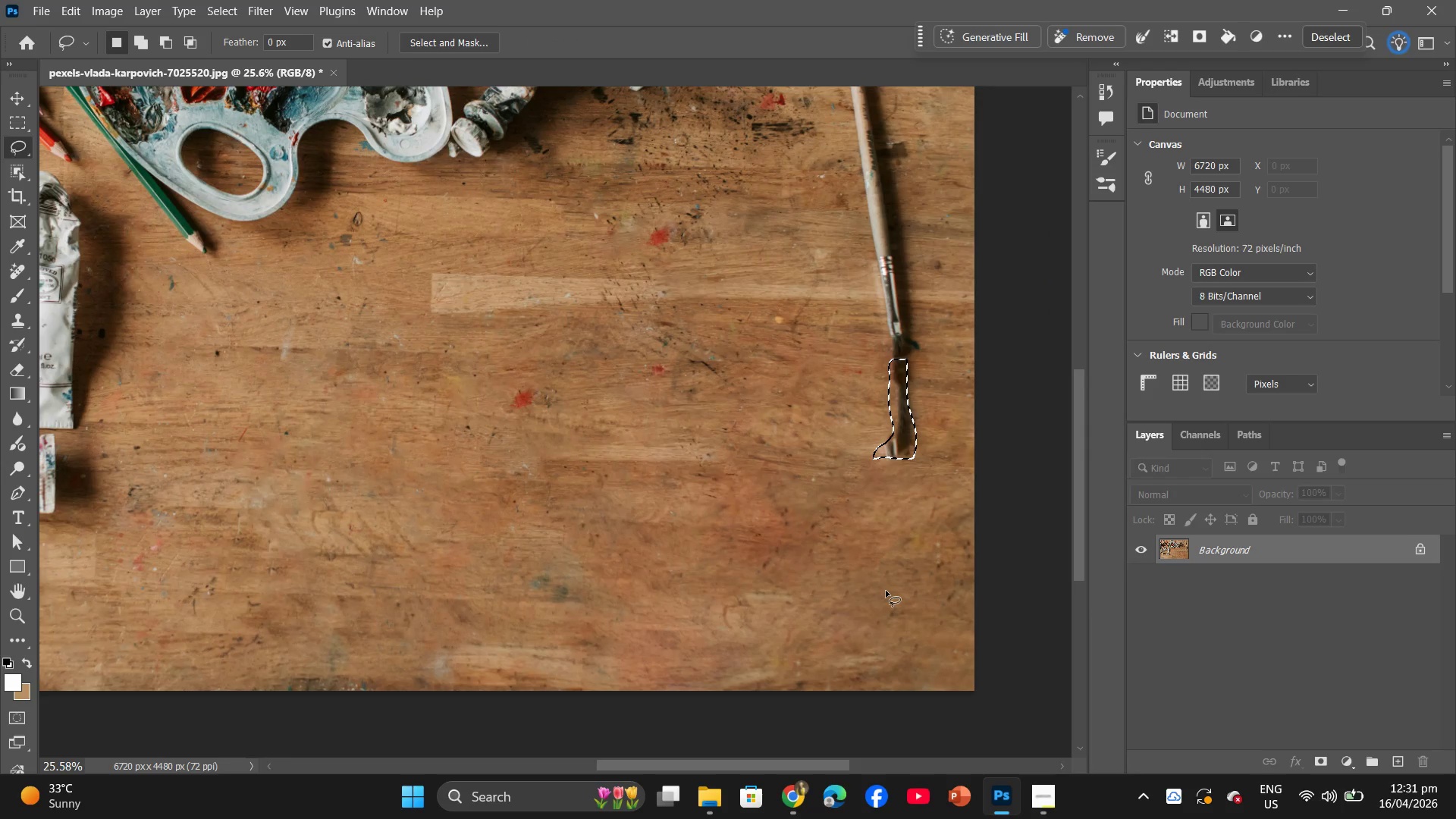 
key(Control+ControlLeft)
 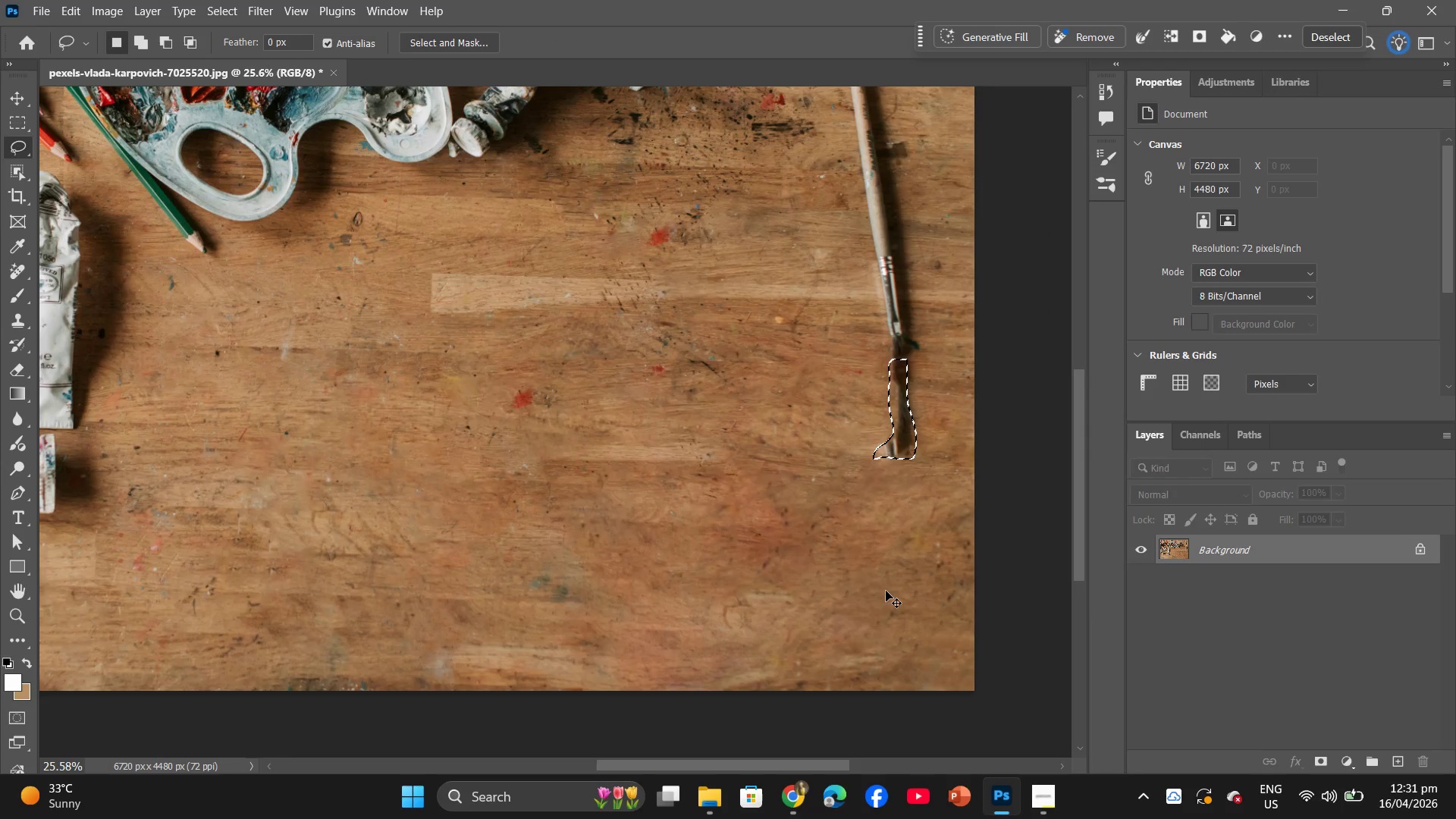 
key(Control+Z)
 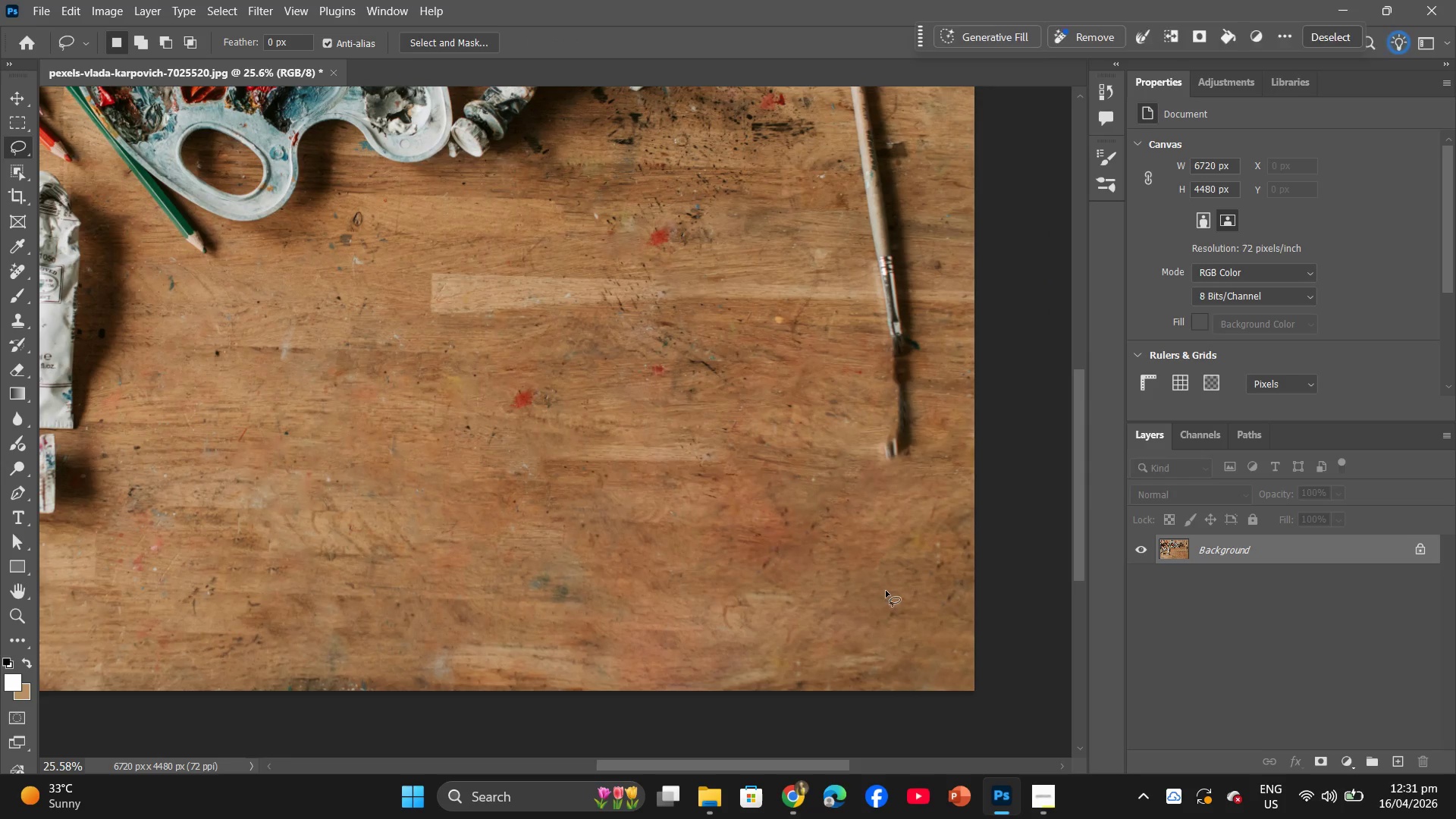 
key(Control+ControlLeft)
 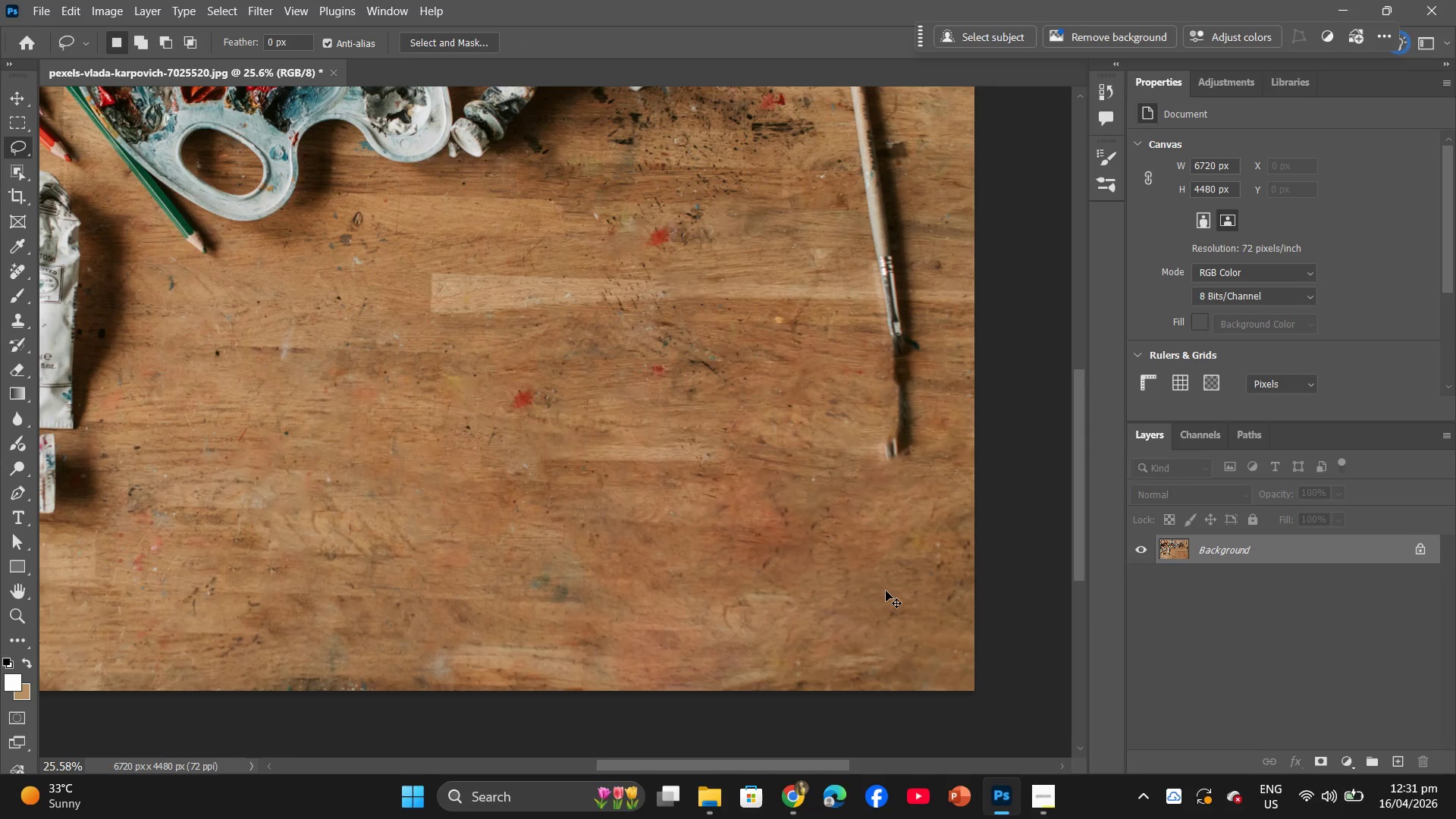 
key(Control+Z)
 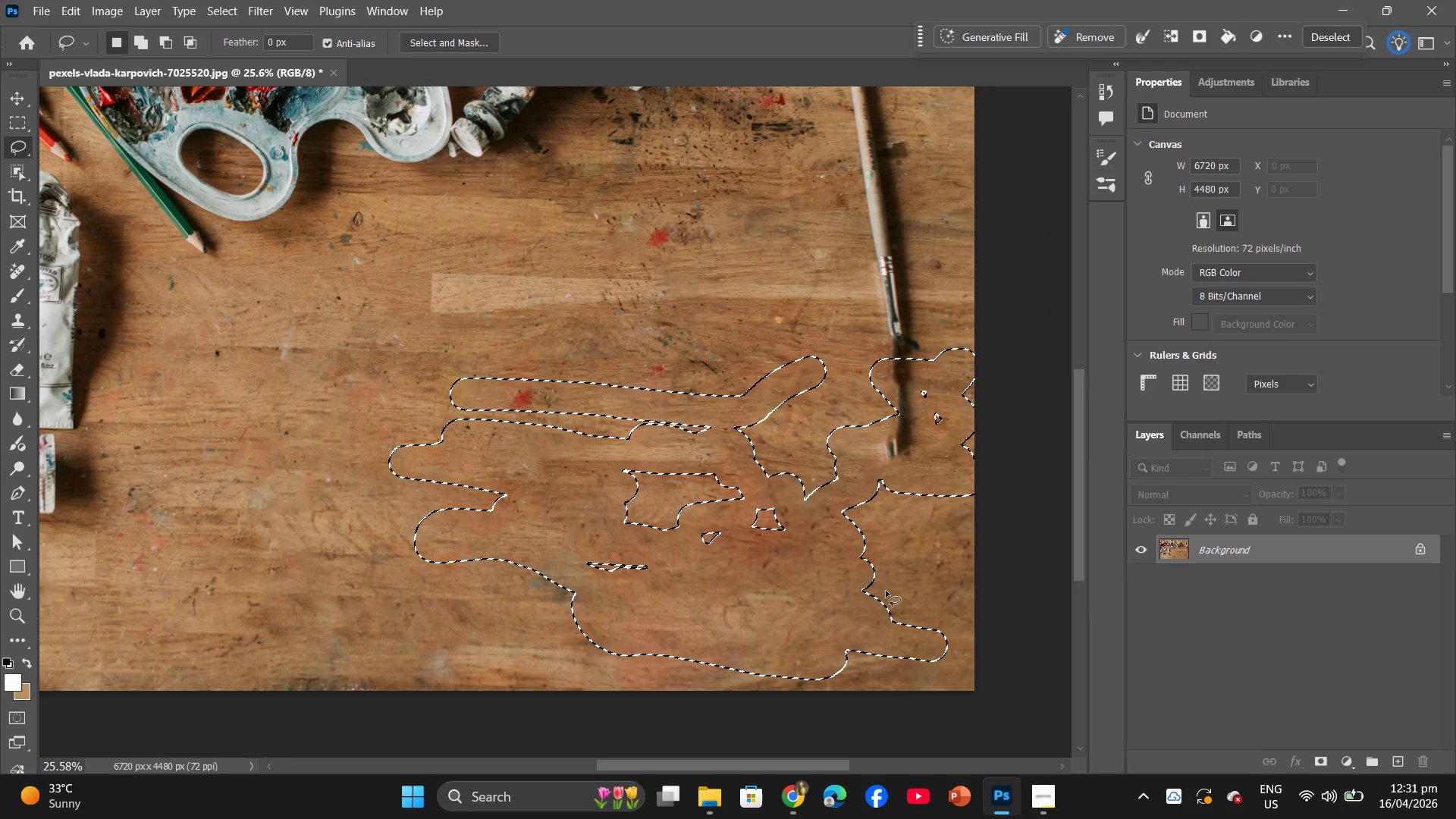 
key(Control+ControlLeft)
 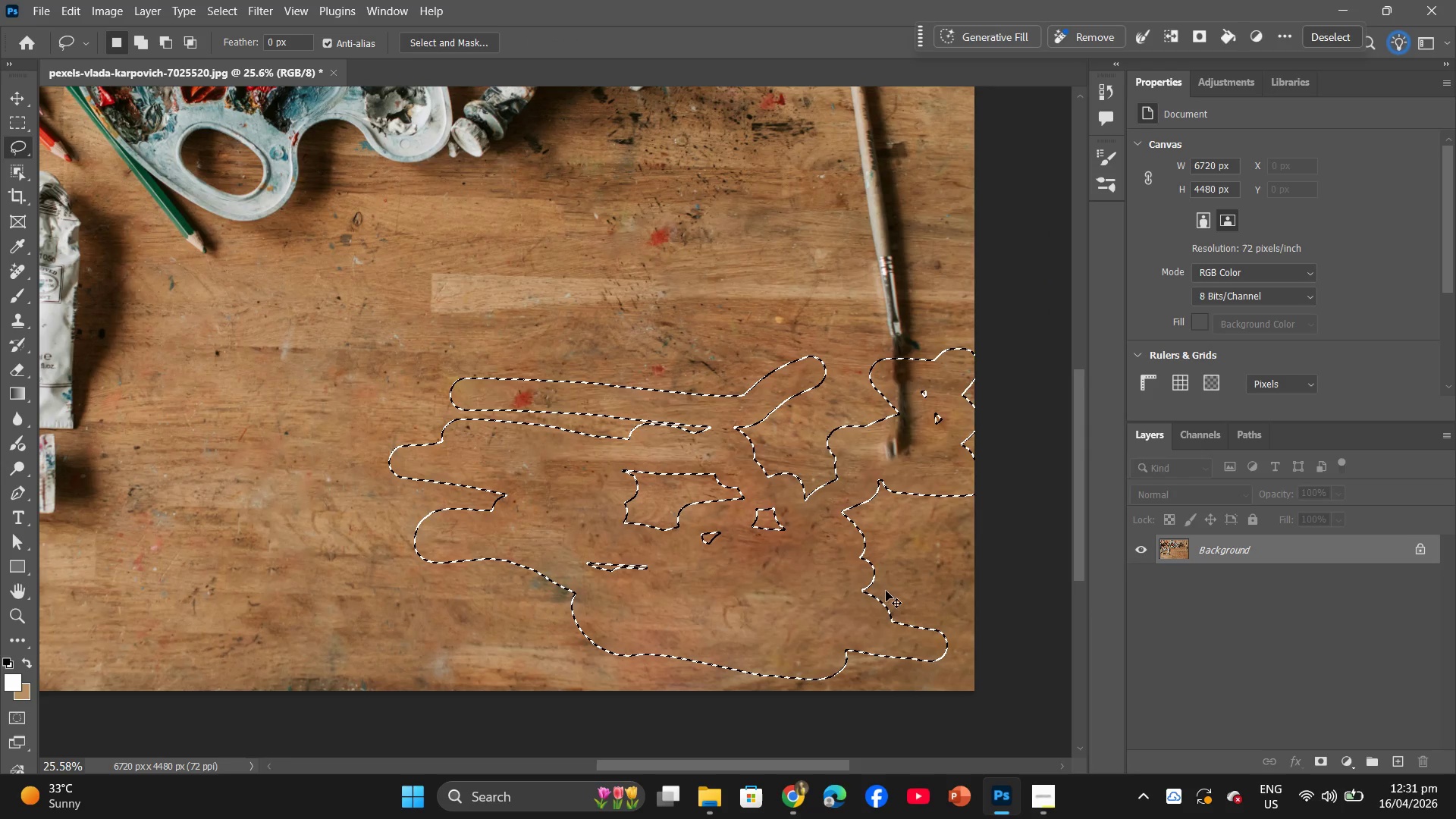 
key(Control+Z)
 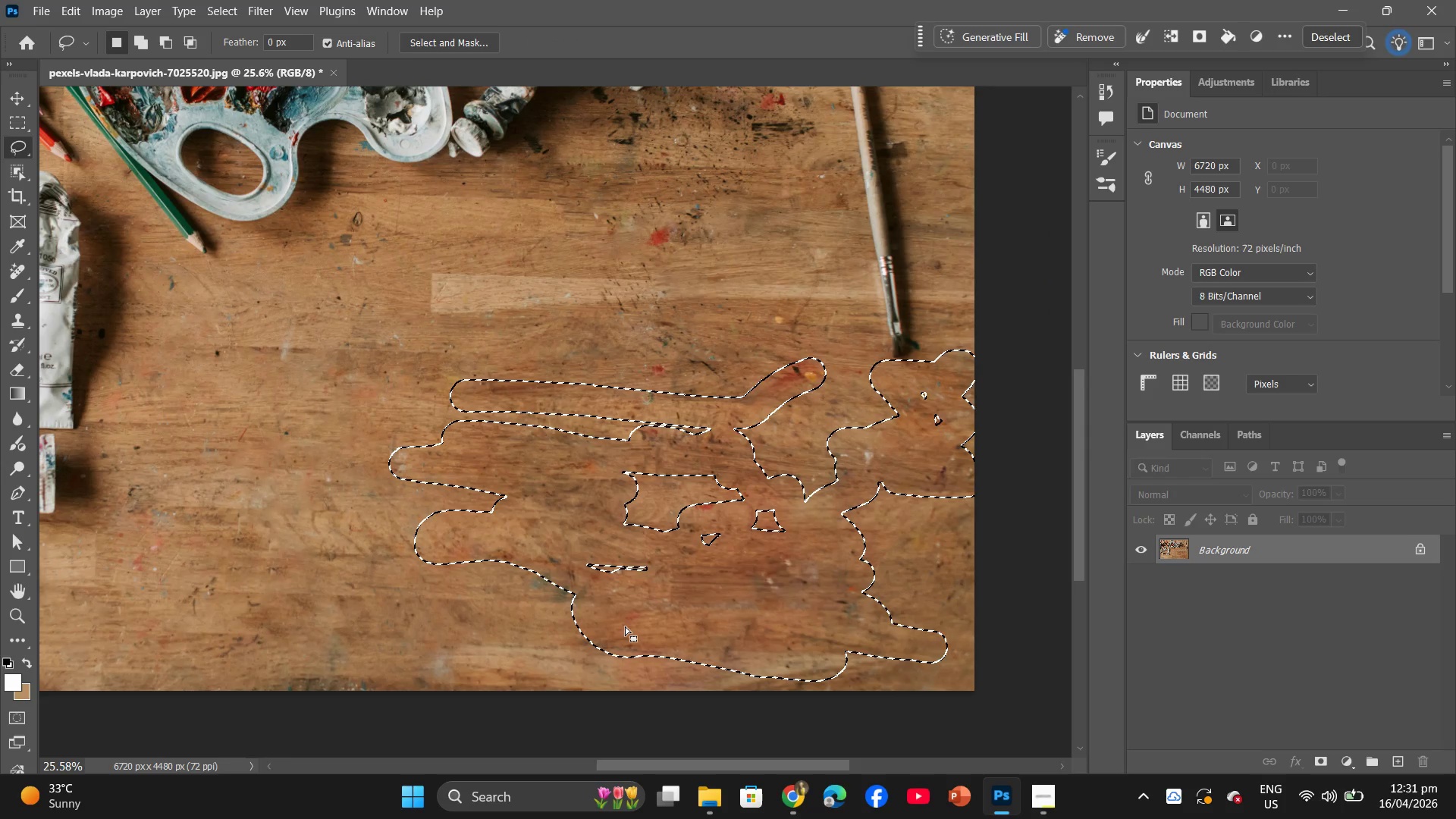 
key(Control+ControlLeft)
 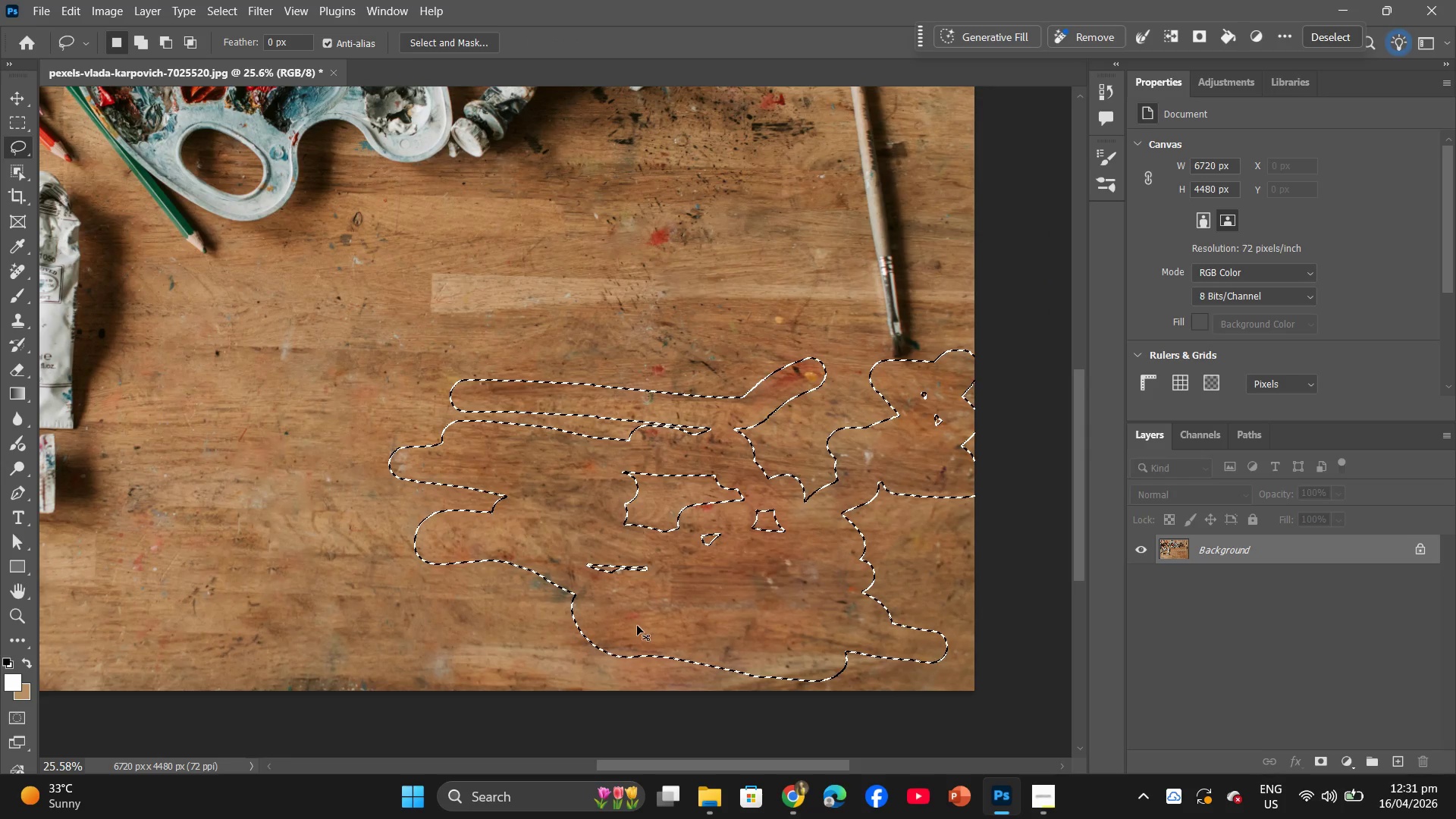 
key(Control+Z)
 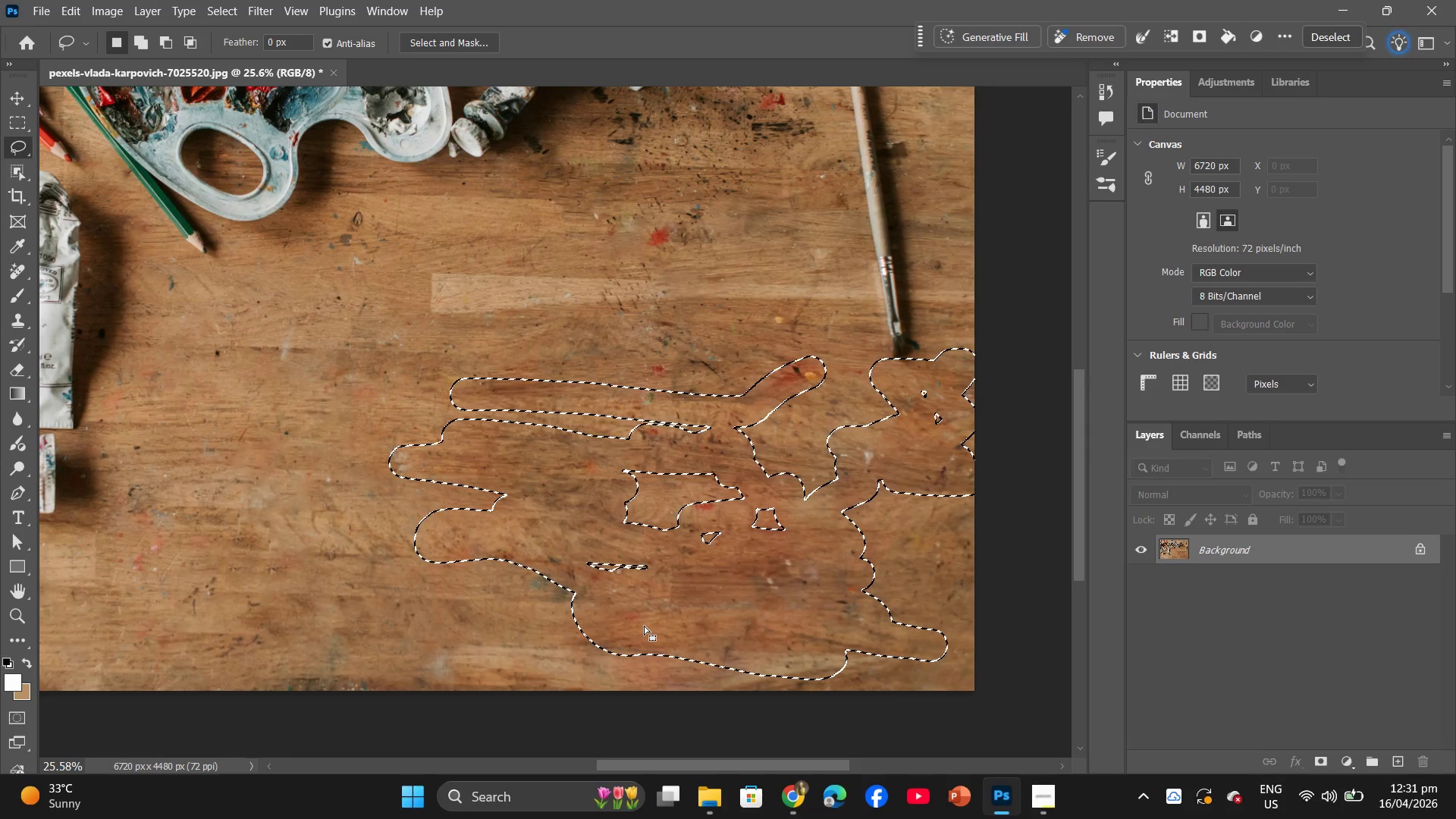 
key(Control+ControlLeft)
 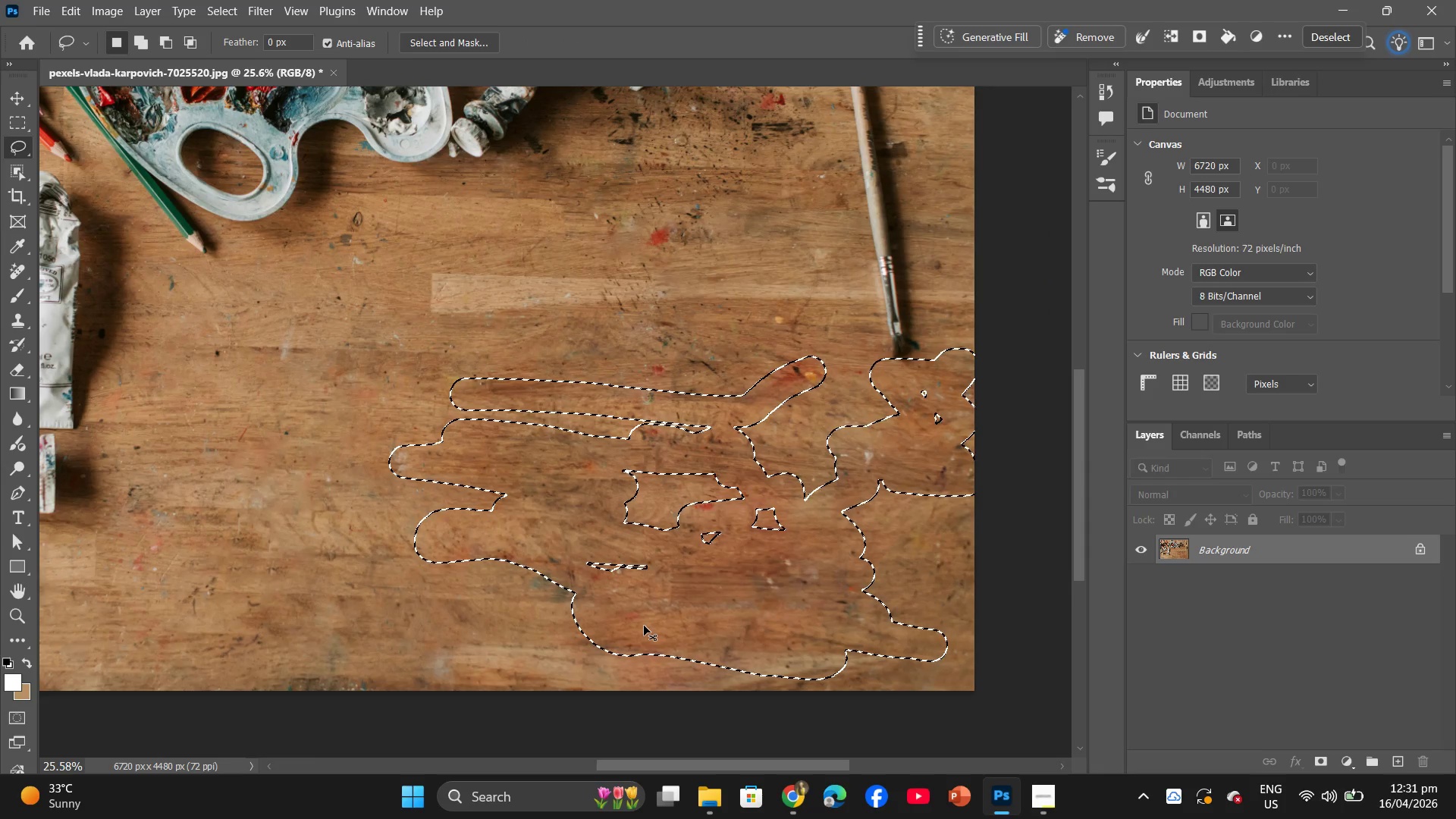 
key(Control+Z)
 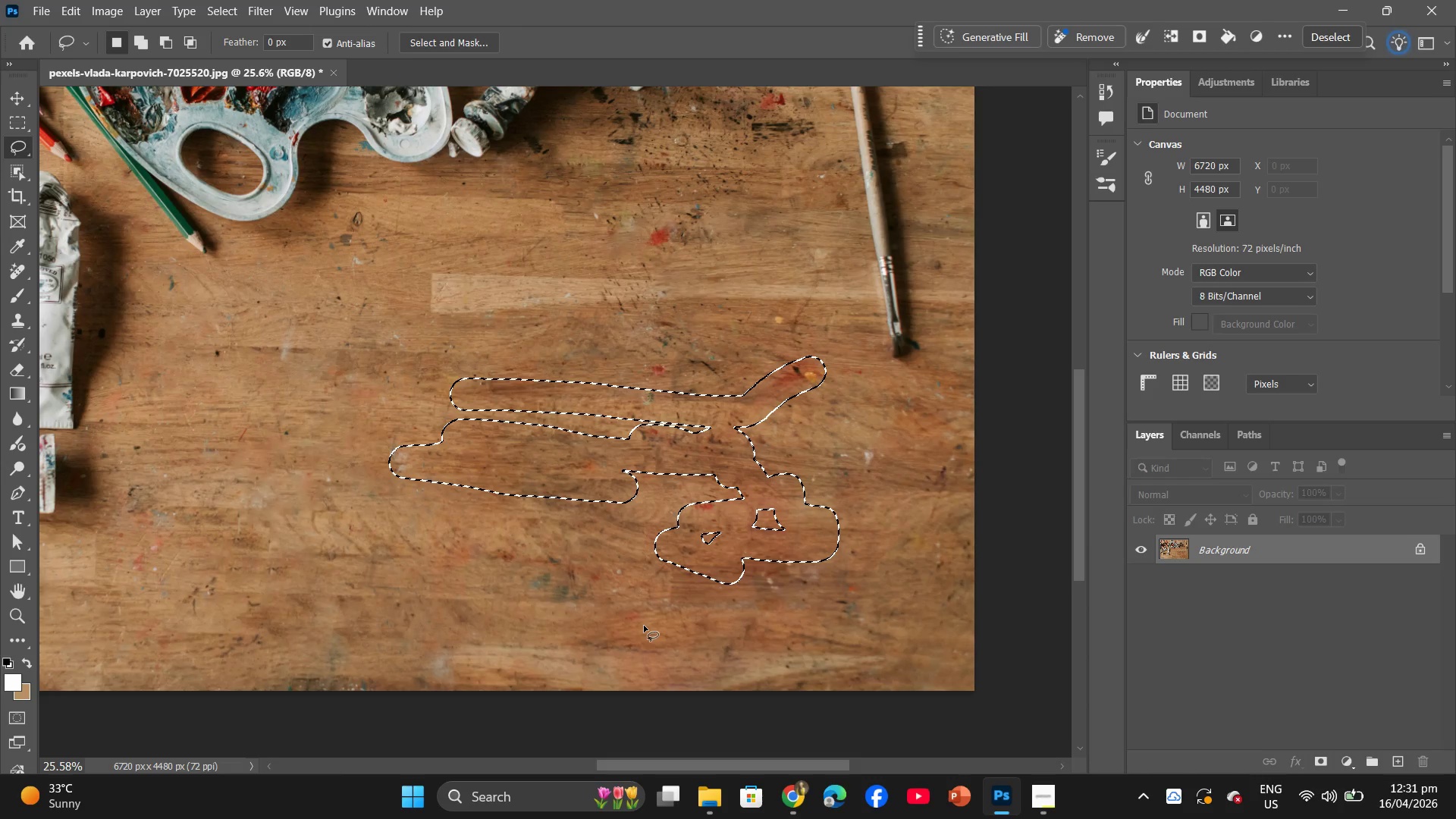 
key(Control+Z)
 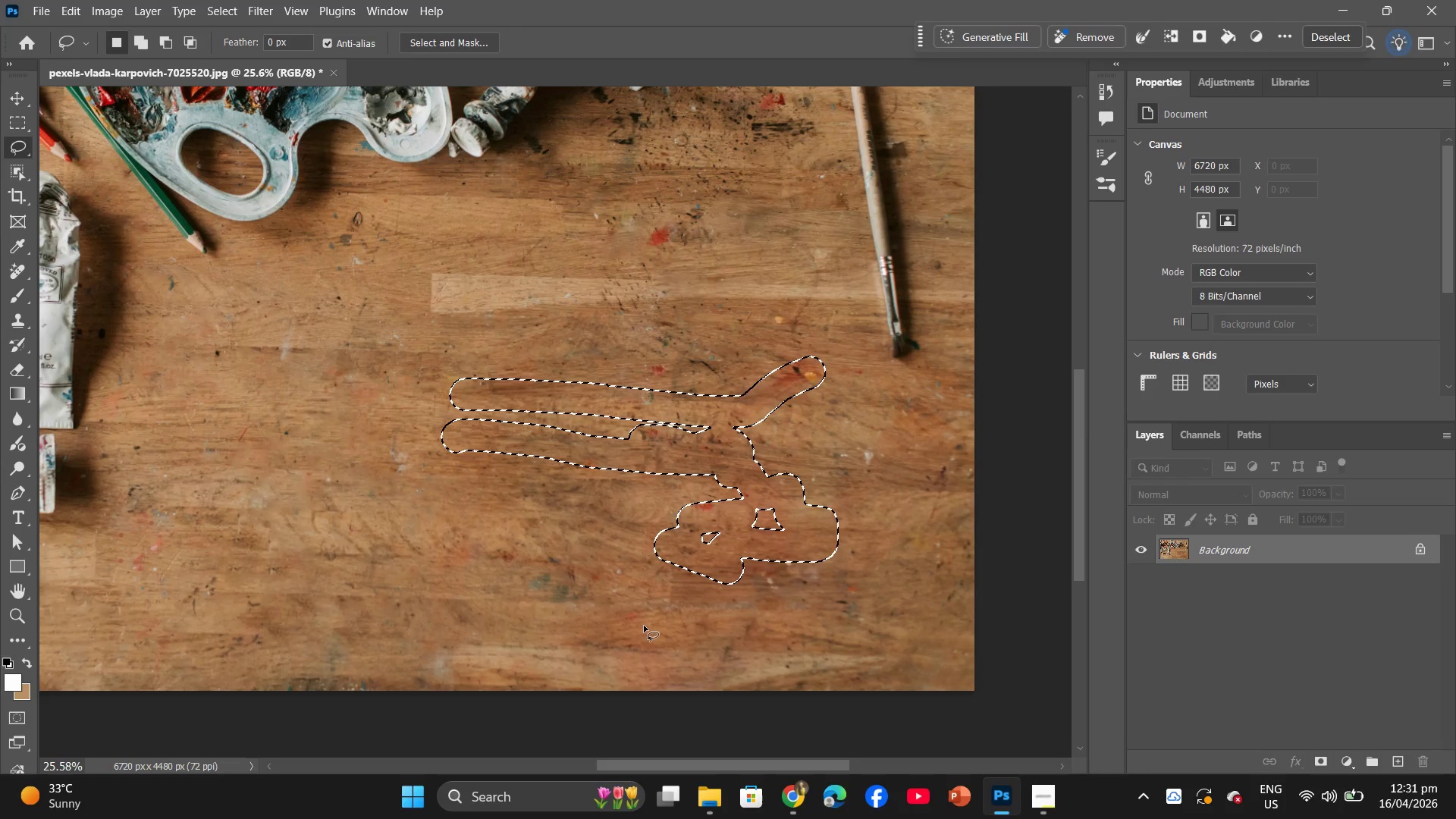 
key(Control+ControlLeft)
 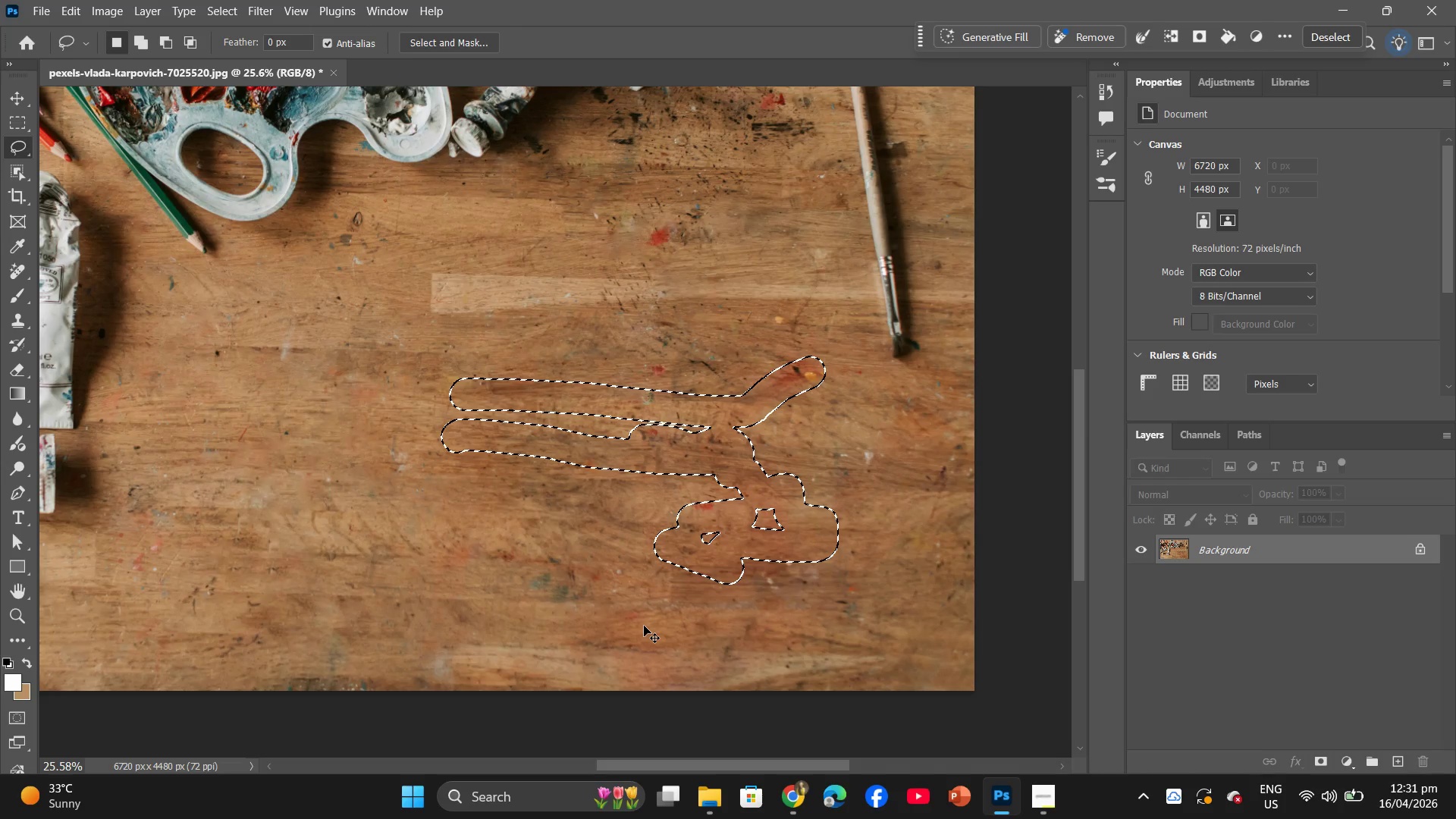 
key(Control+Z)
 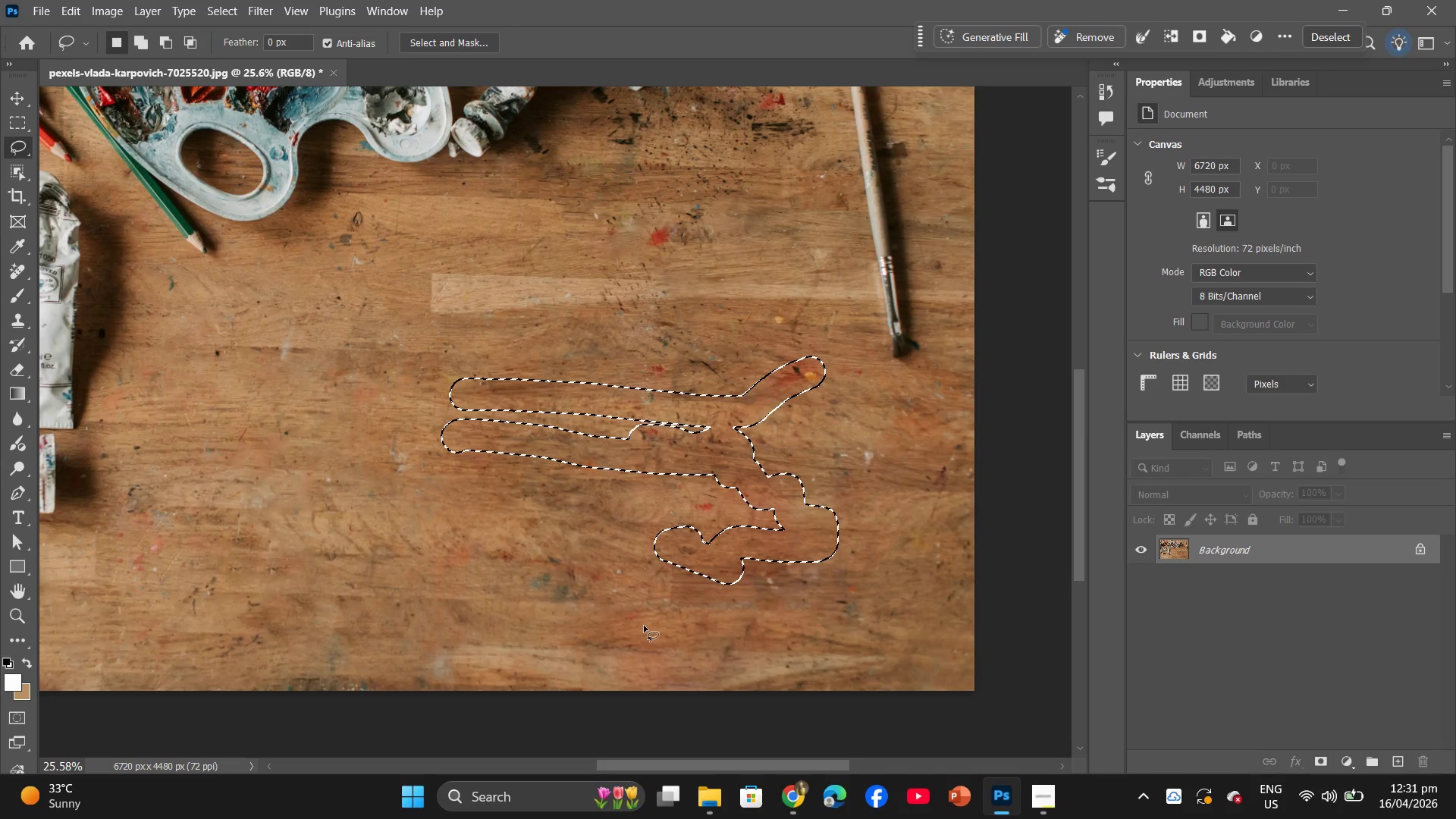 
key(Control+ControlLeft)
 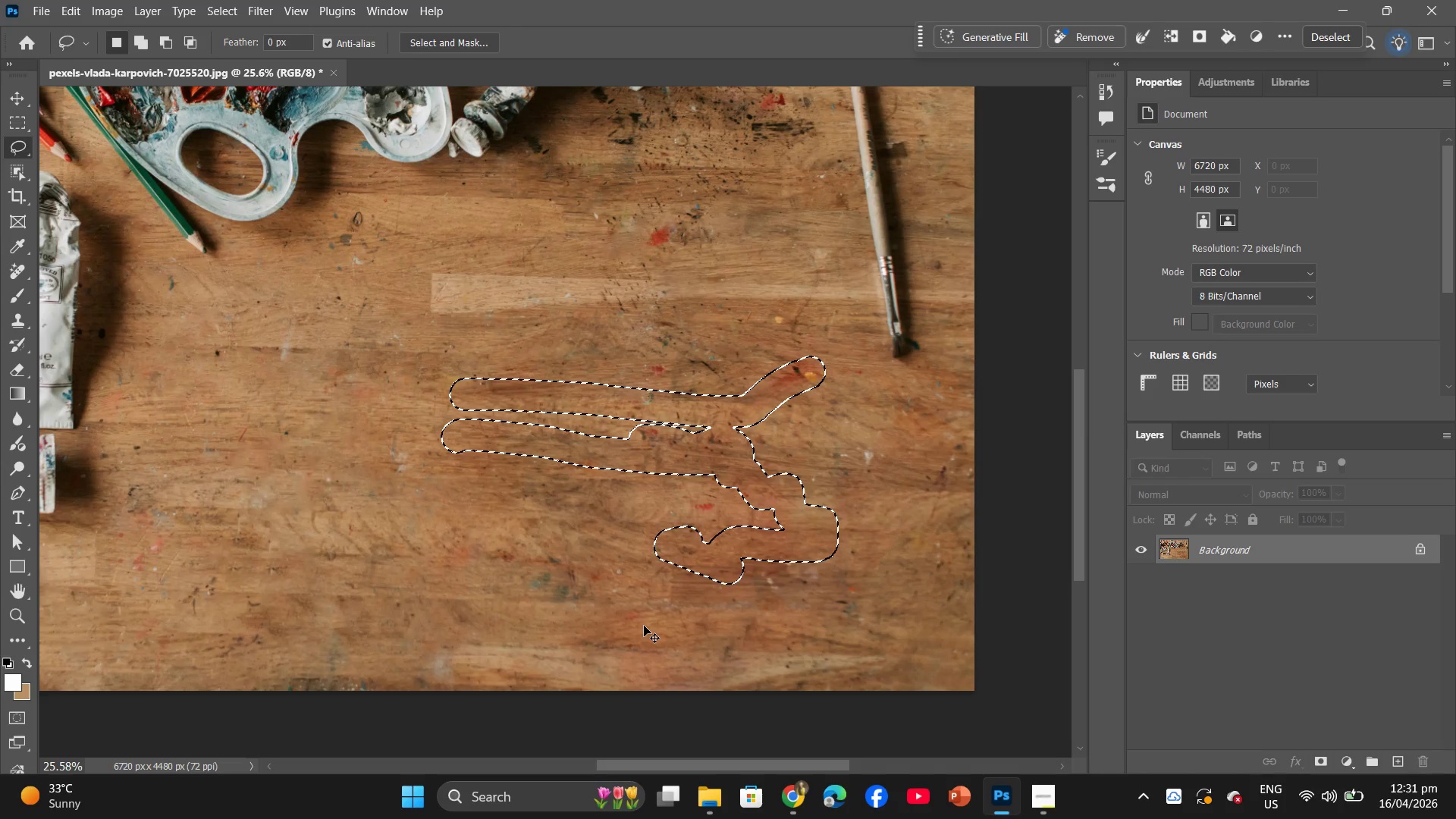 
key(Control+Z)
 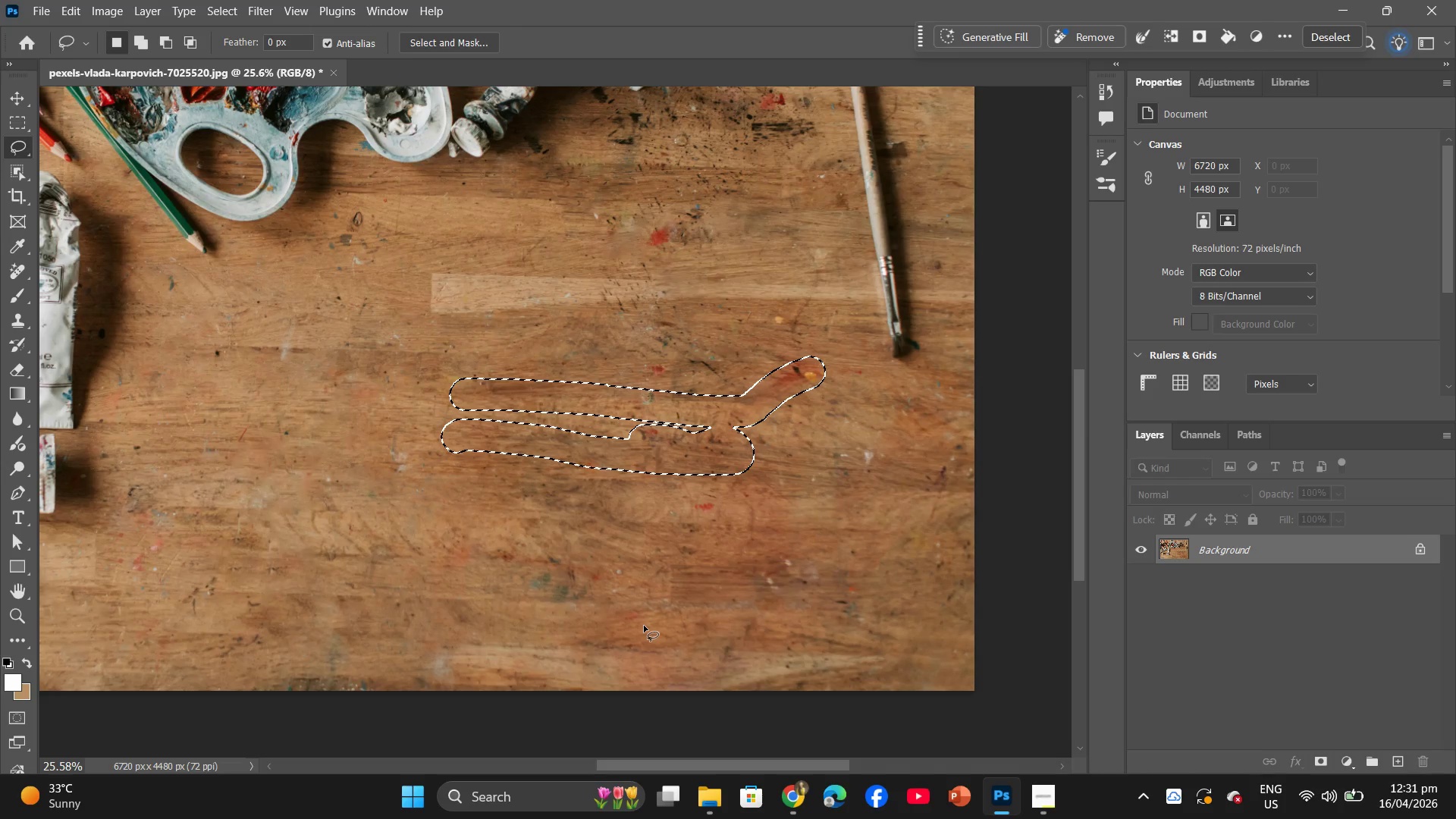 
key(Control+ControlLeft)
 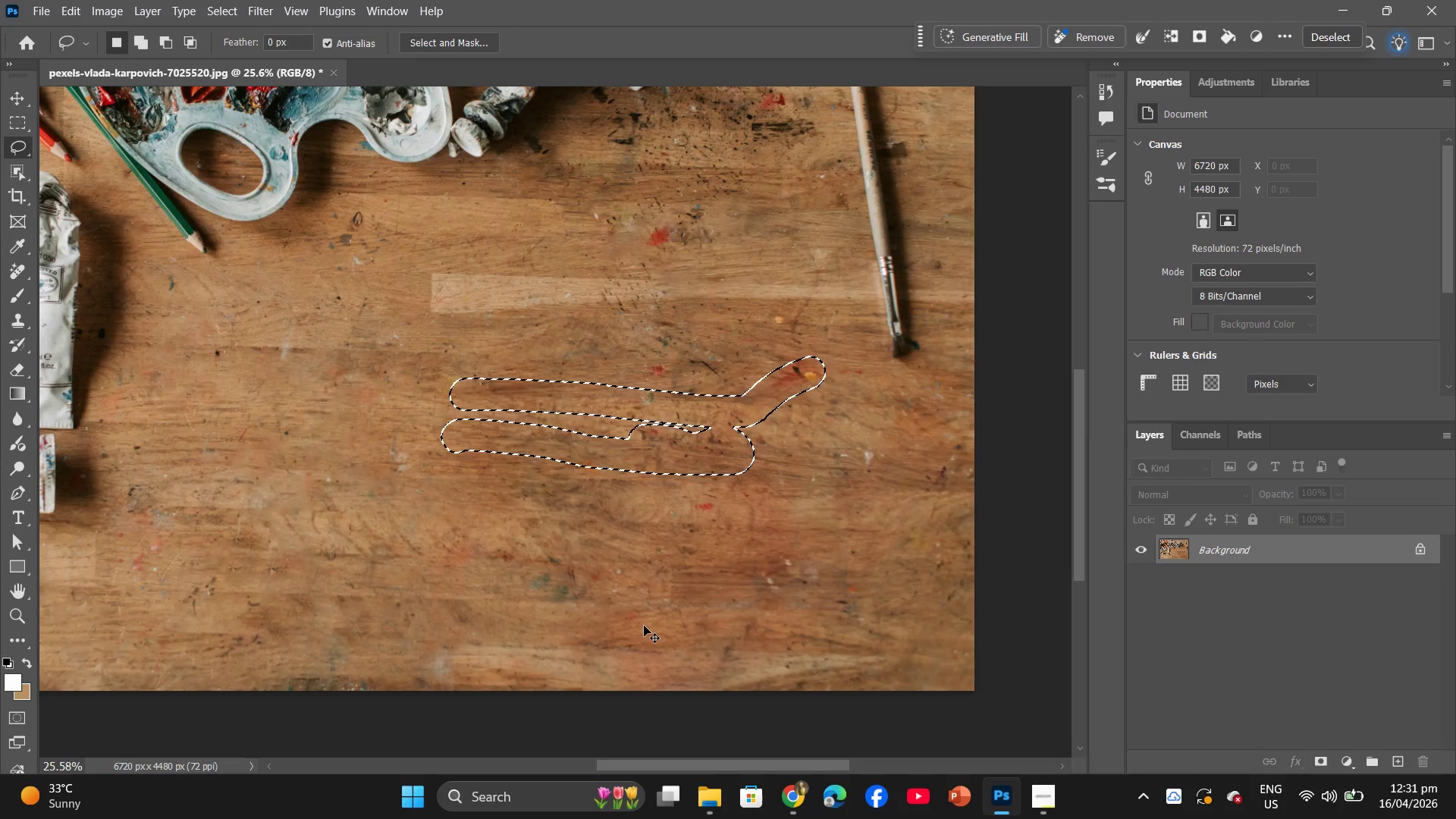 
key(Control+Z)
 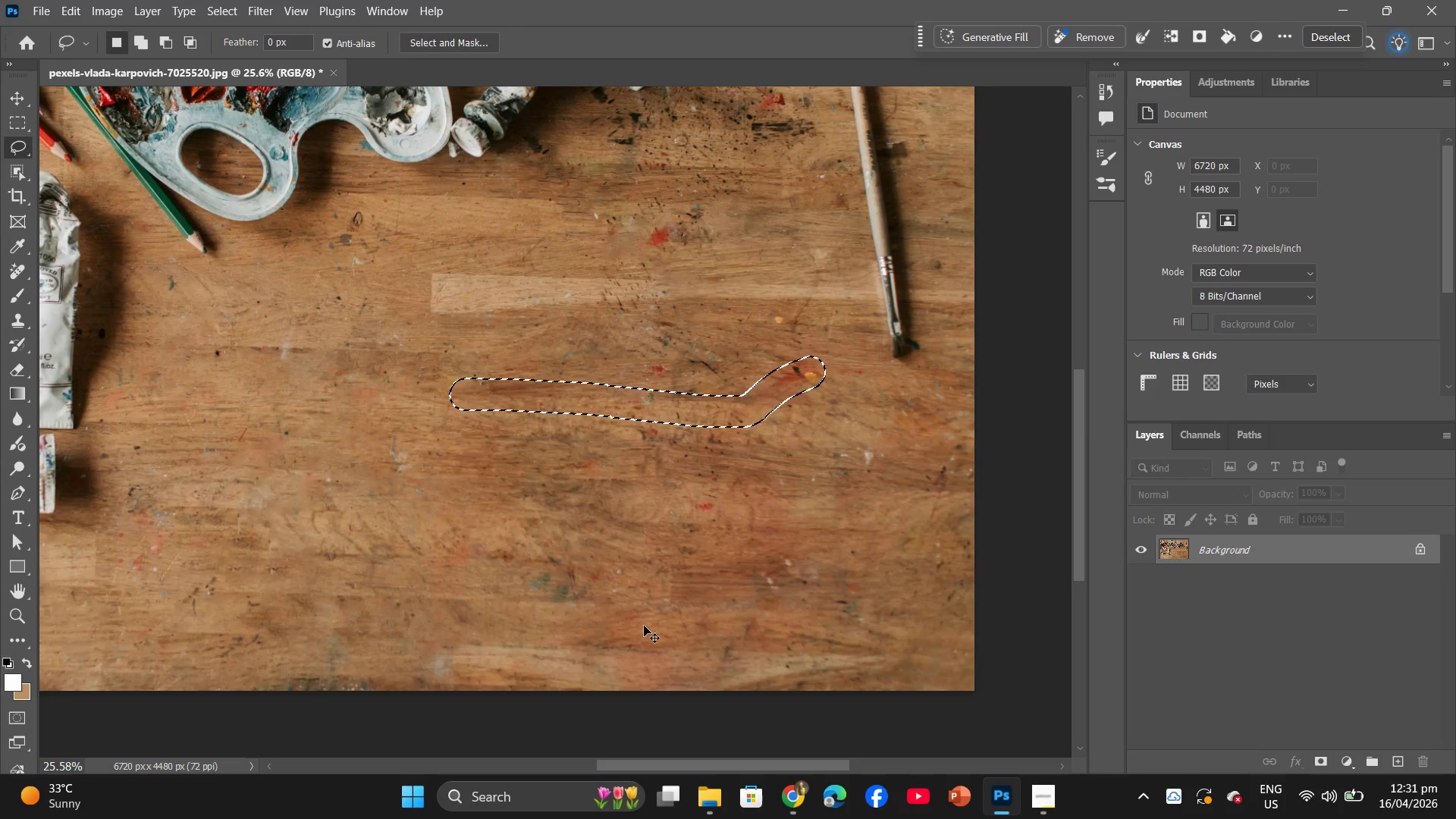 
key(Control+ControlLeft)
 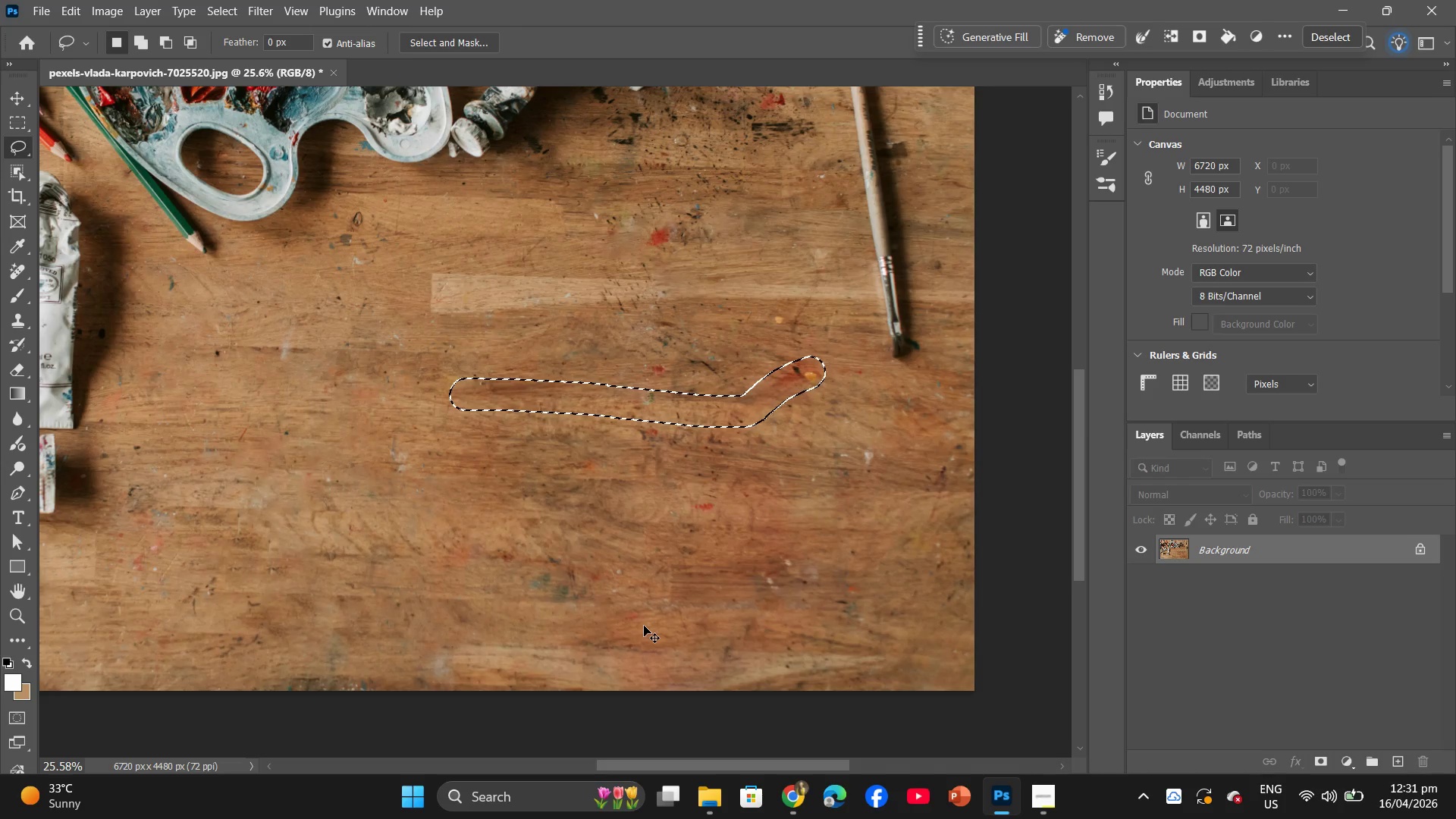 
key(Control+Z)
 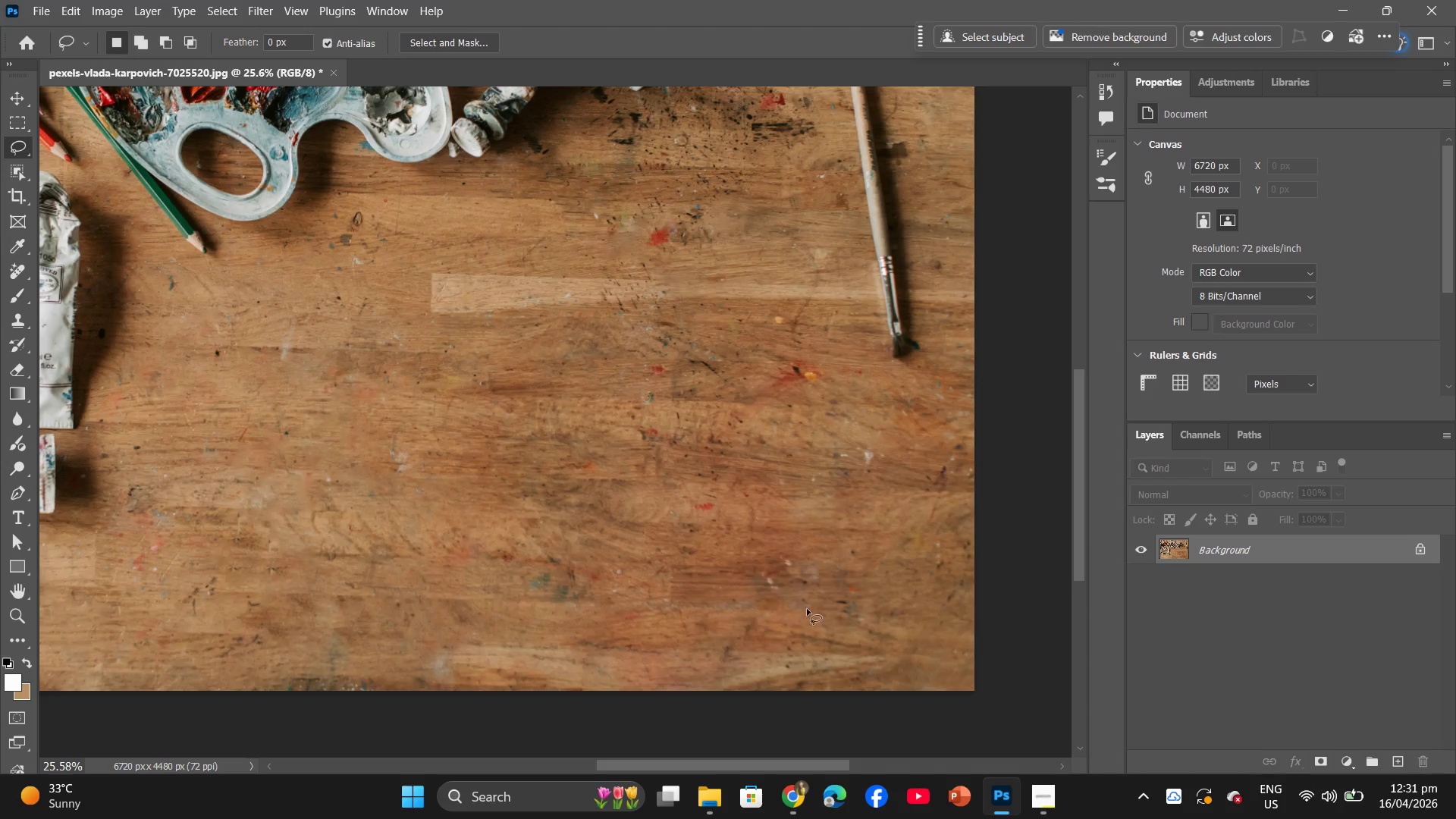 
hold_key(key=AltLeft, duration=2.55)
scroll: coordinate [582, 508], scroll_direction: up, amount: 16.0
 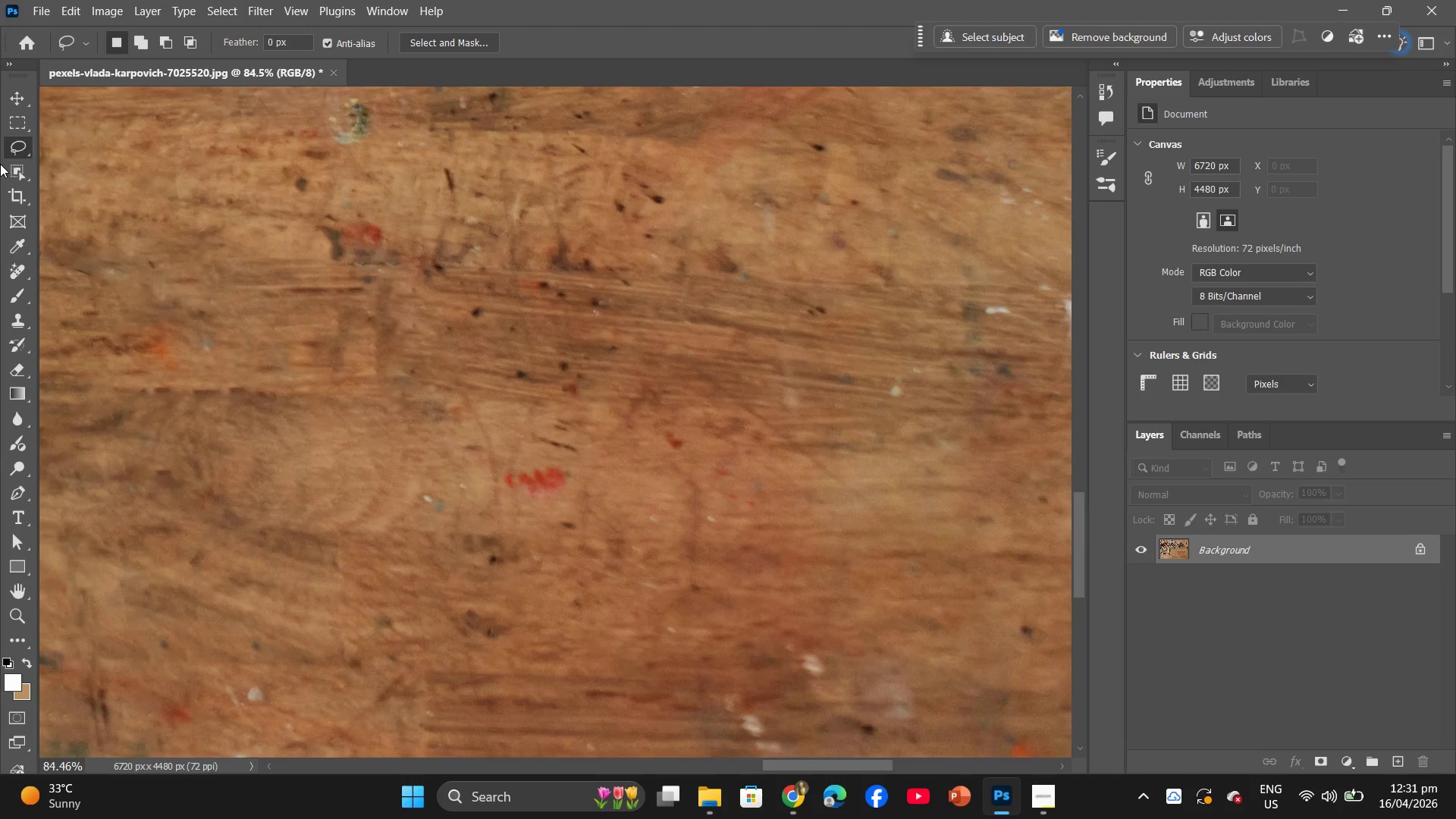 
left_click_drag(start_coordinate=[17, 147], to_coordinate=[96, 143])
 